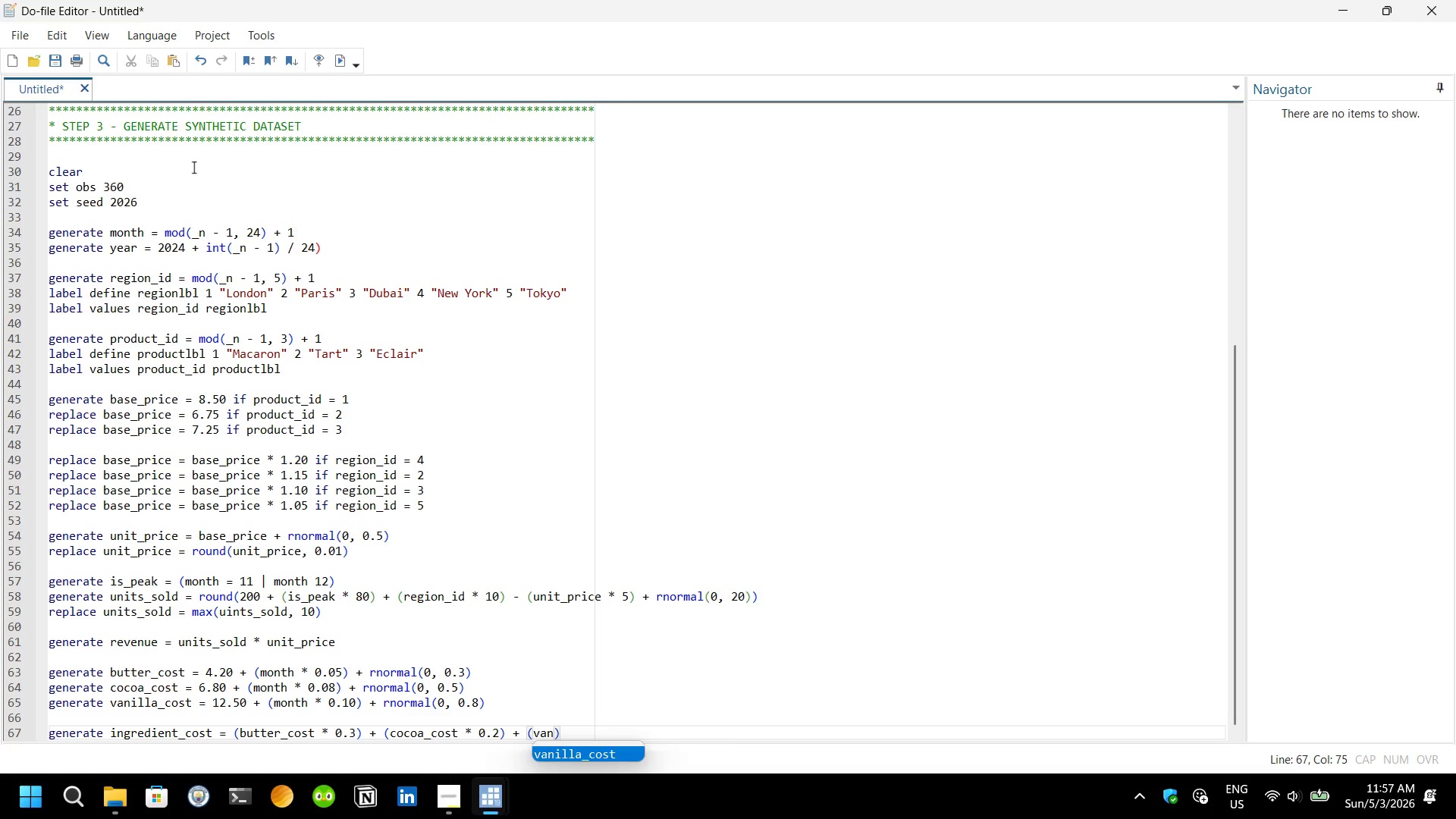 
key(Enter)
 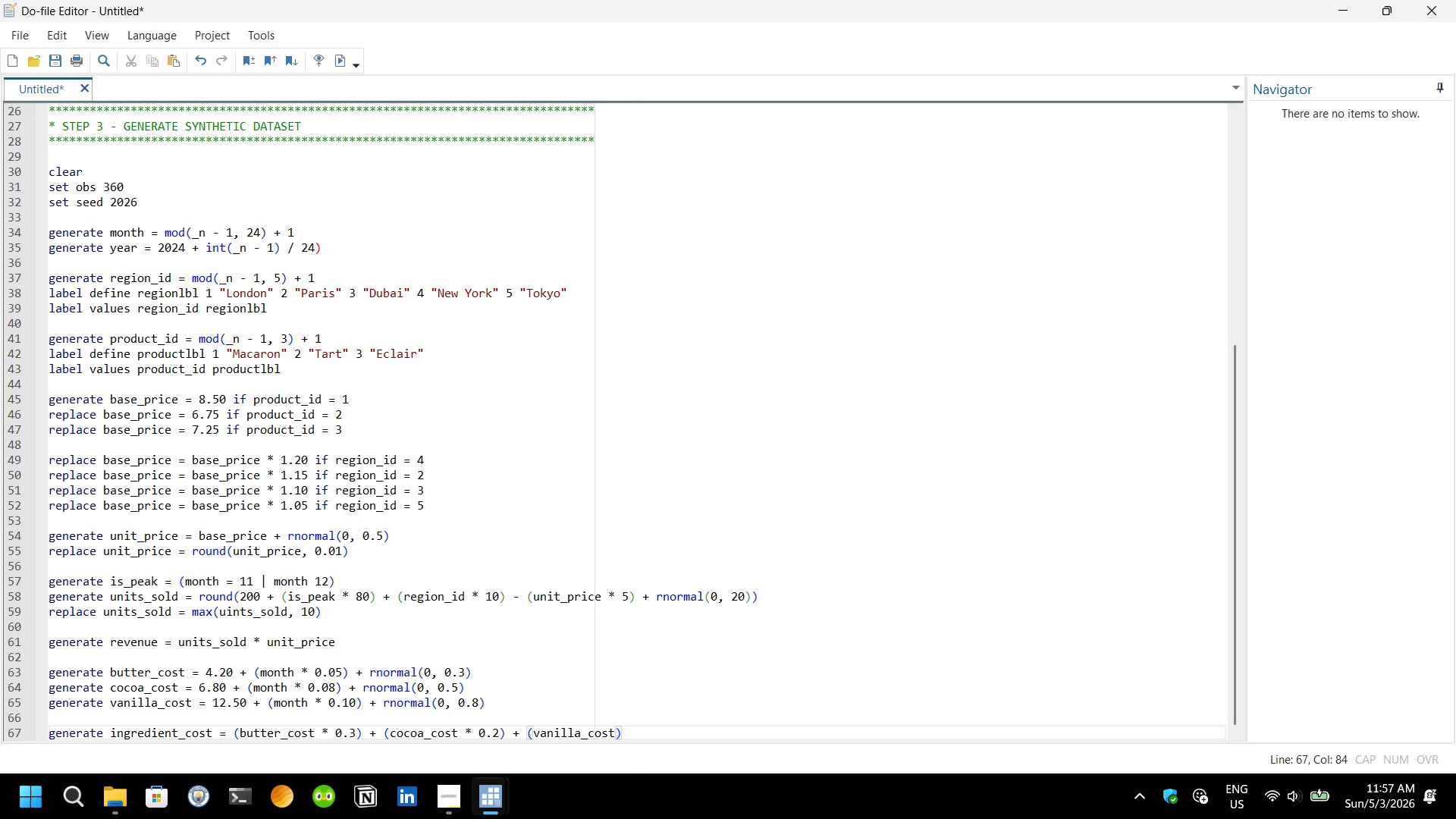 
key(Space)
 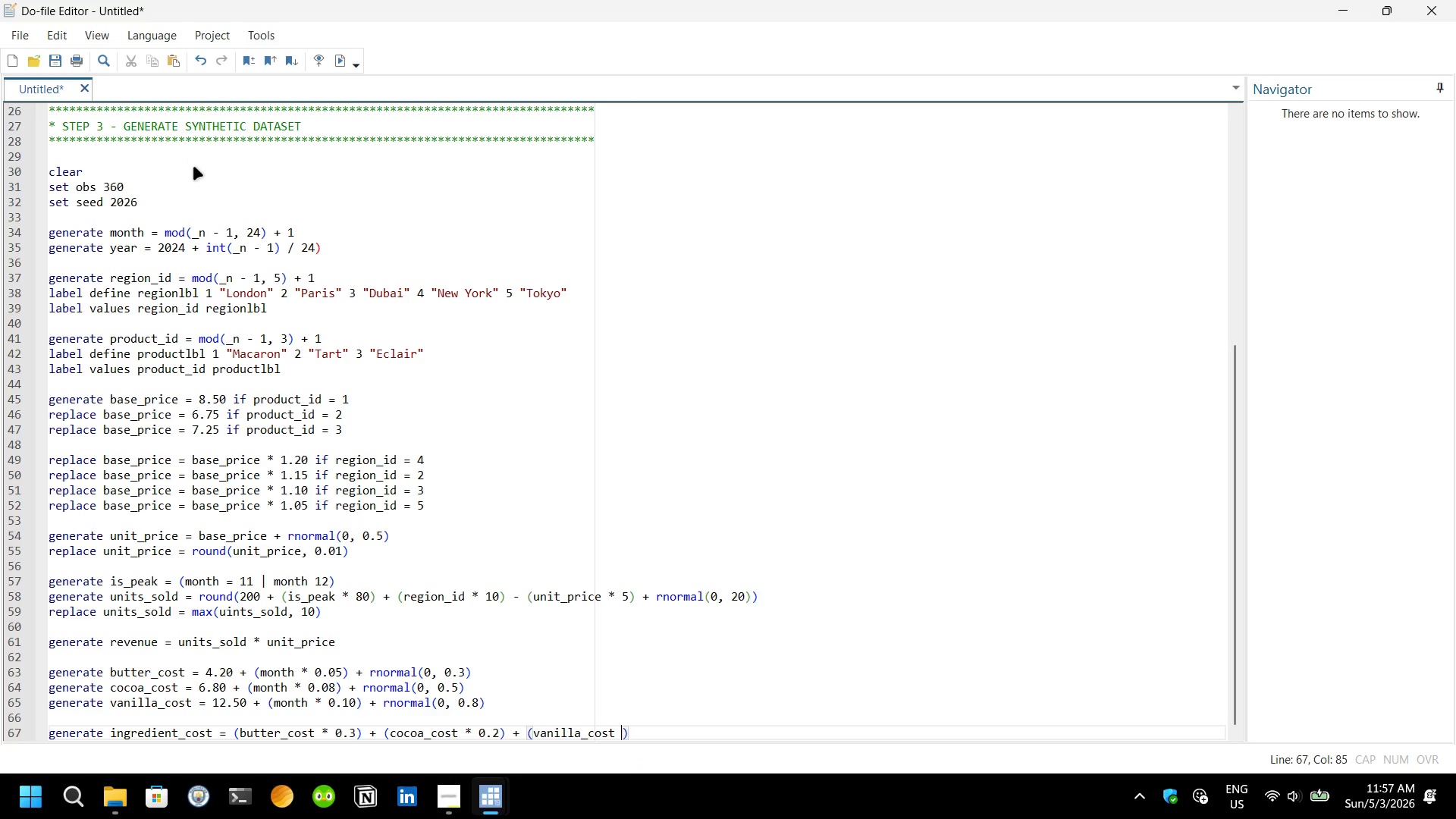 
key(Shift+8)
 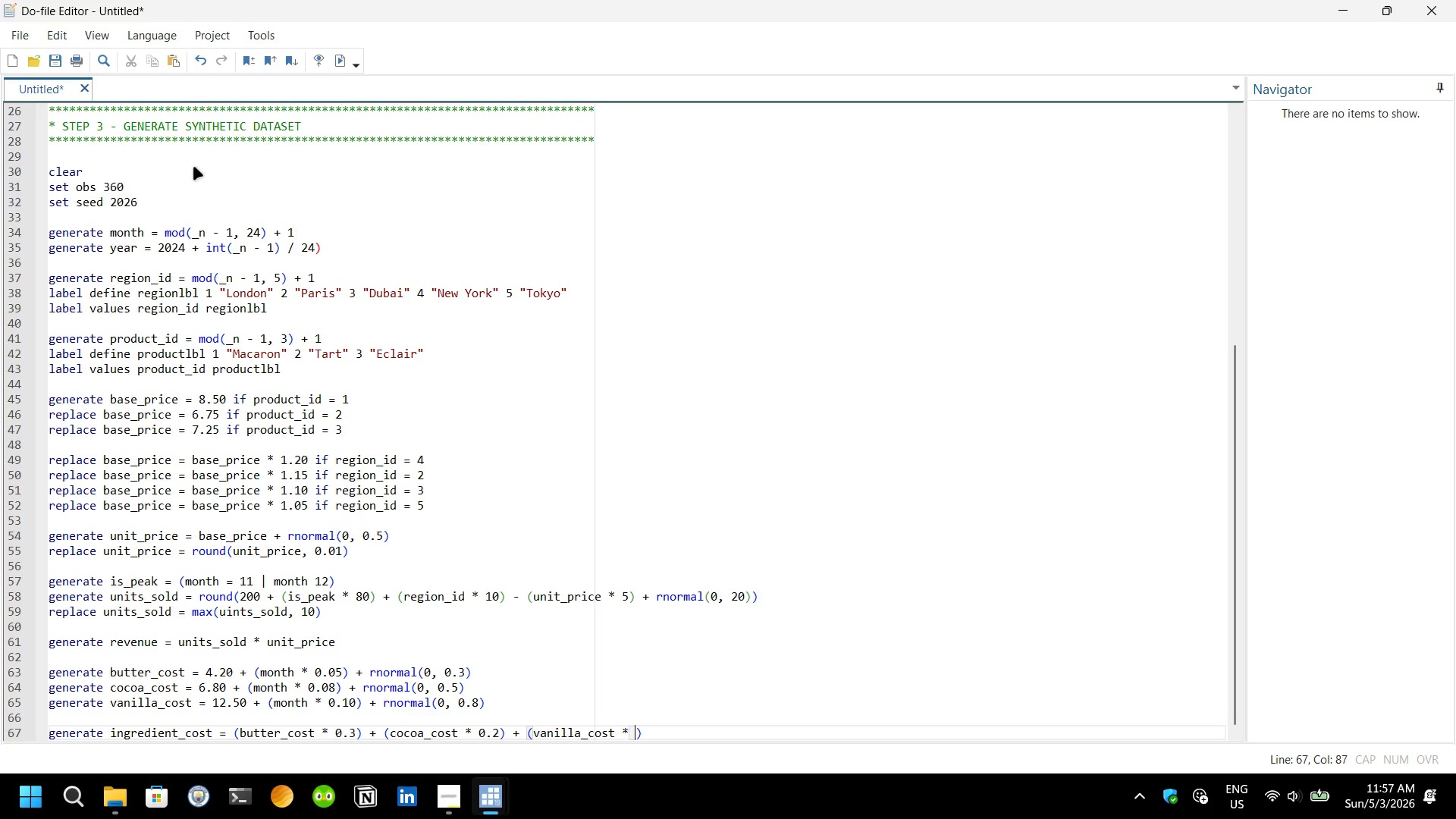 
key(Space)
 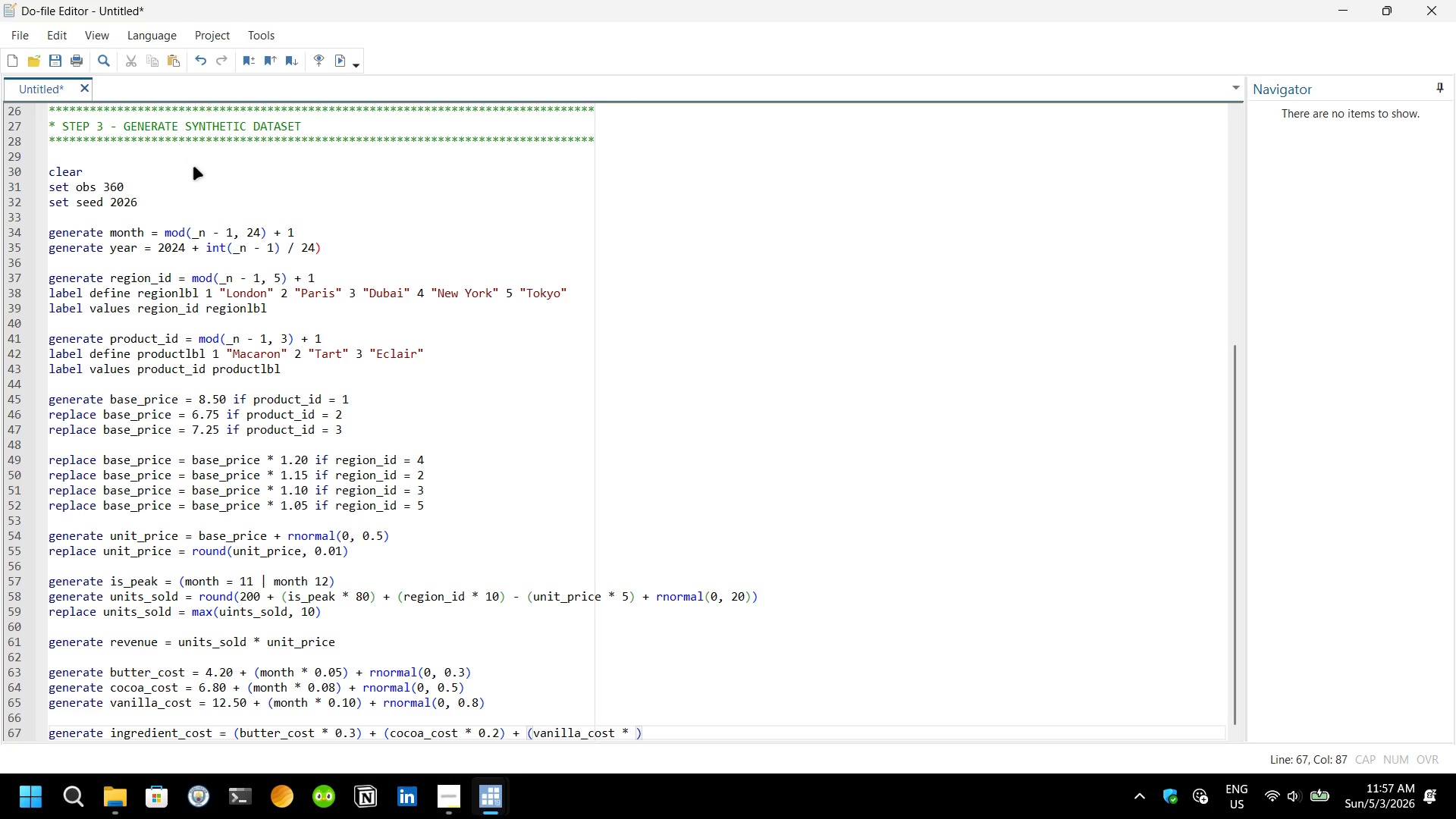 
key(0)
 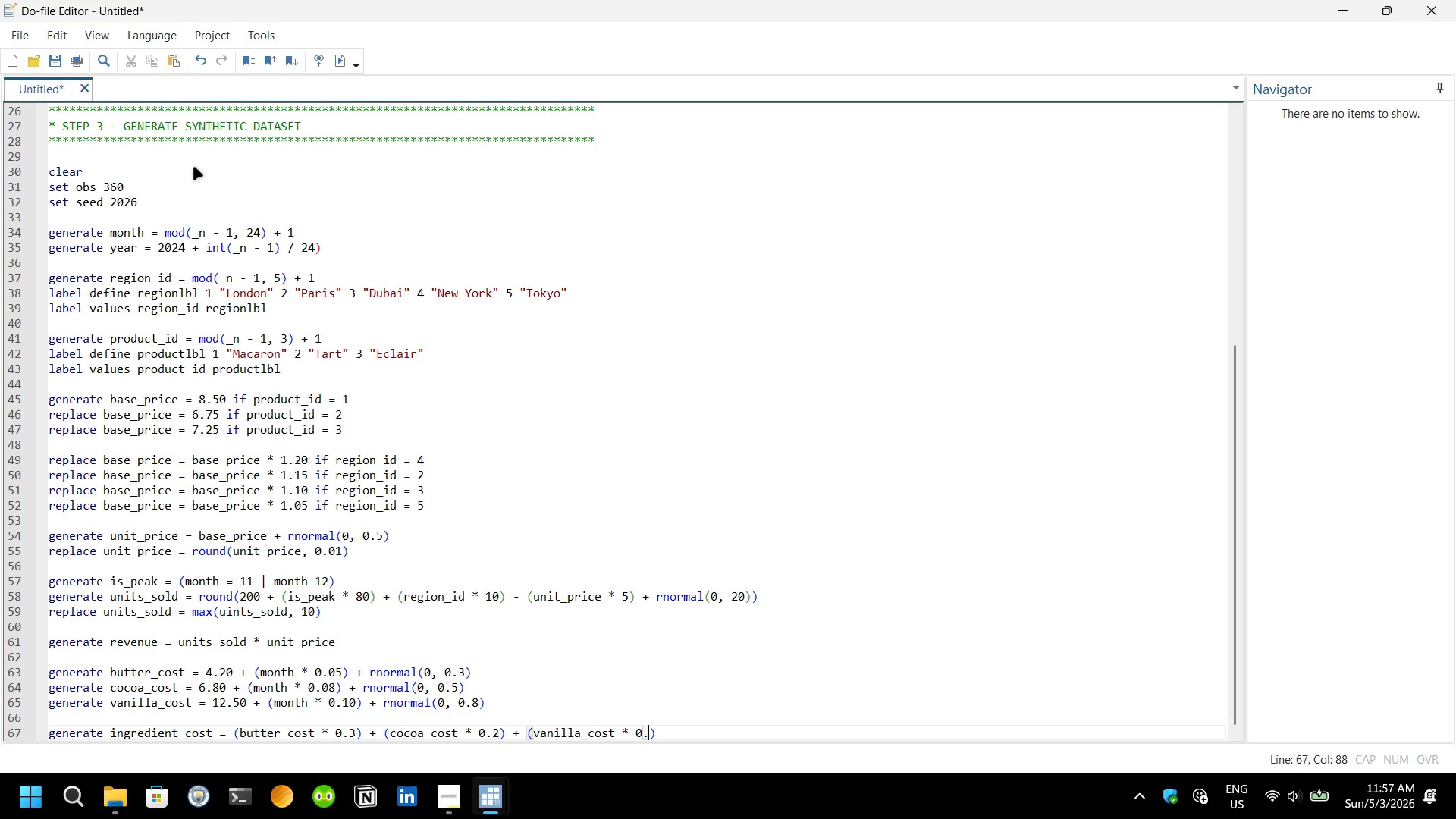 
key(Period)
 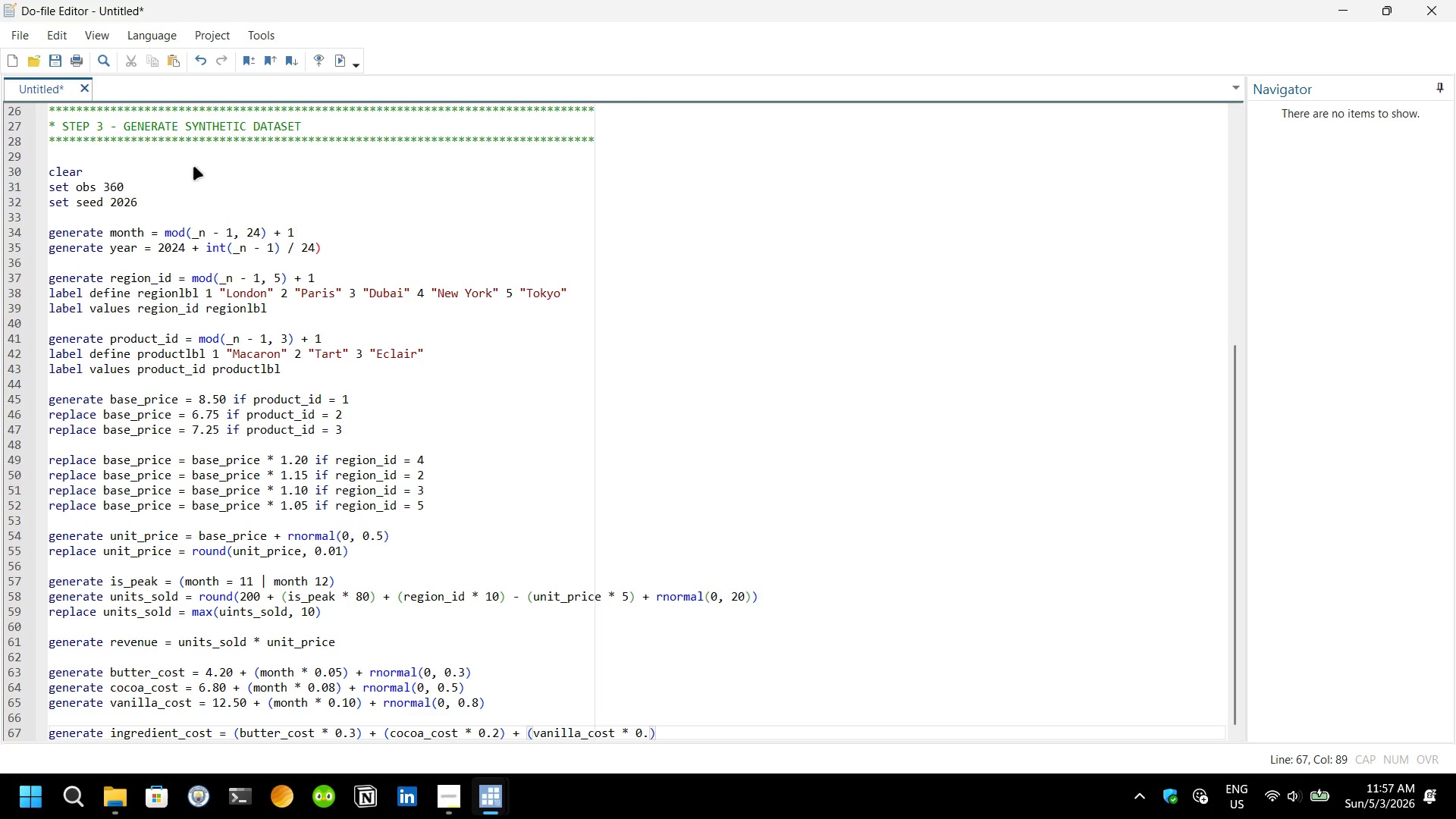 
key(1)
 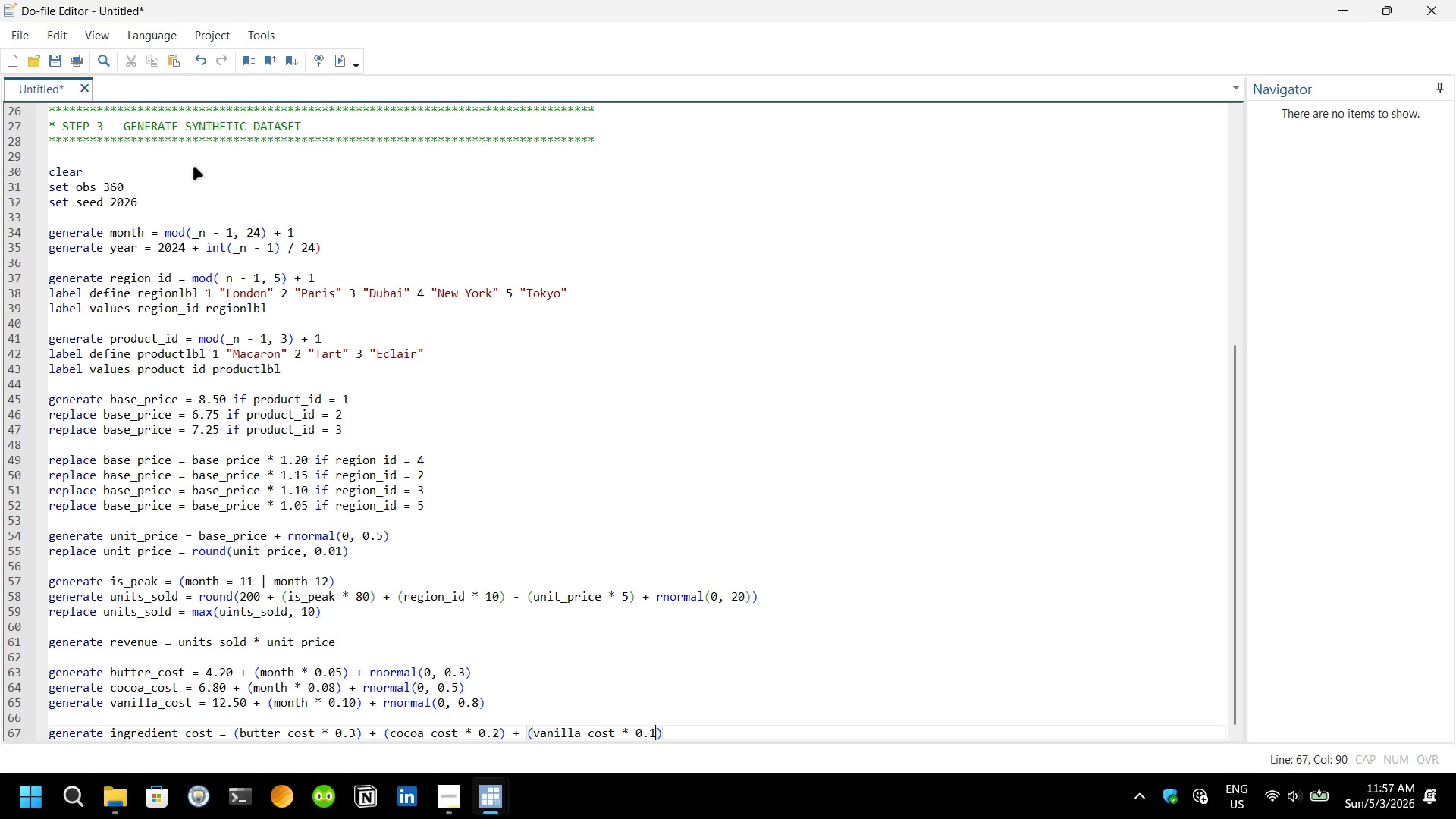 
key(ArrowRight)
 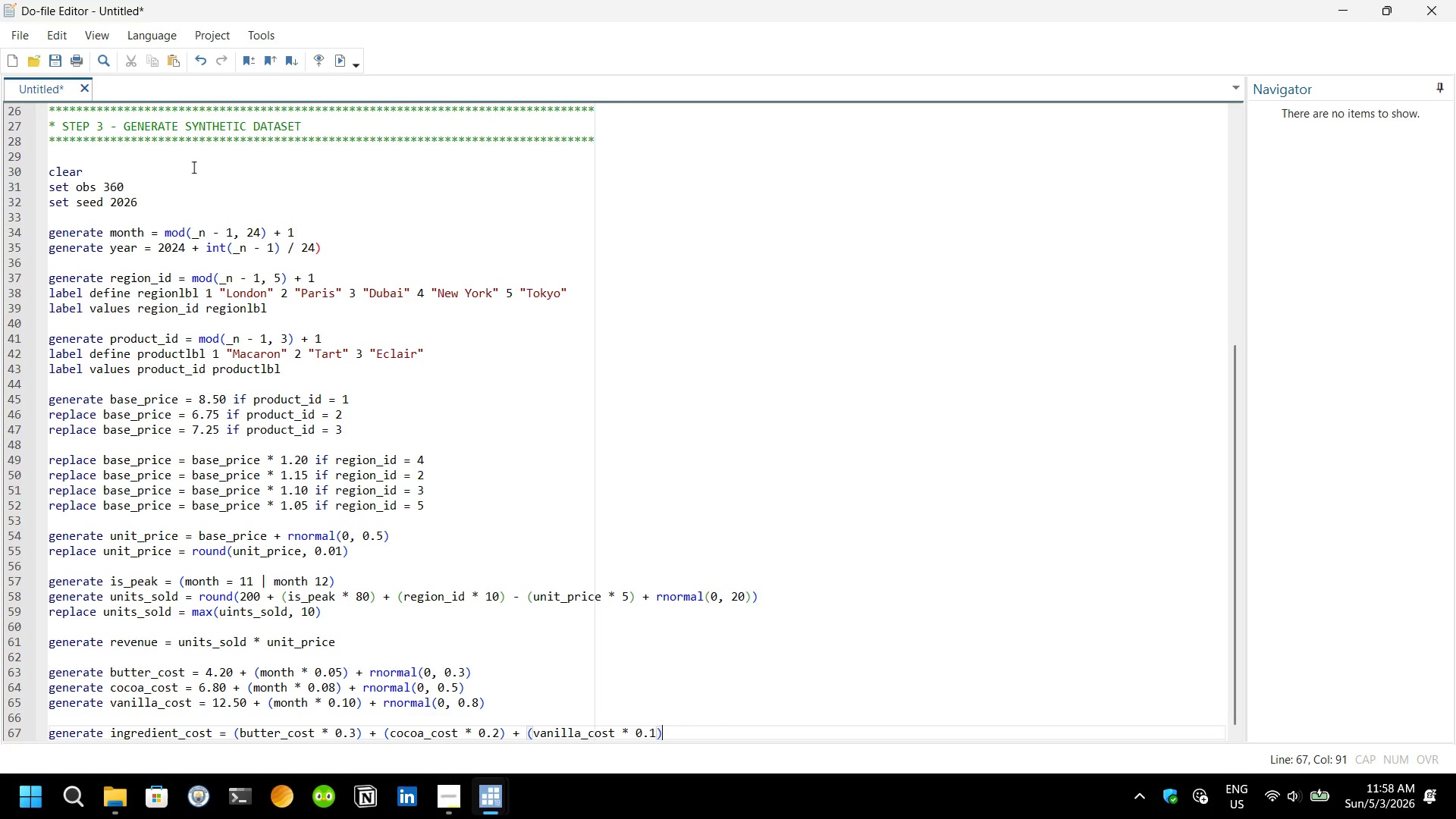 
key(ArrowRight)
 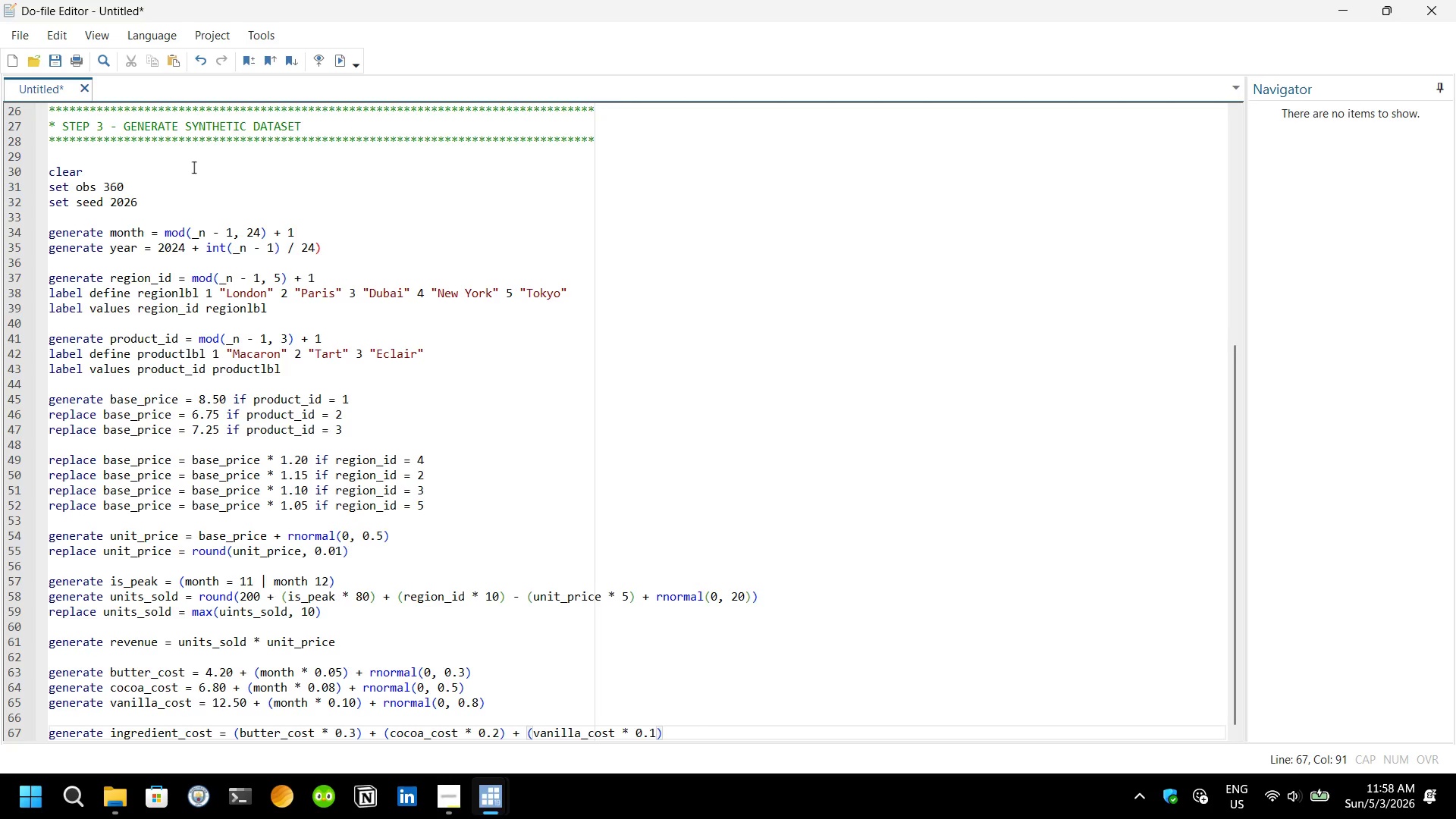 
key(Enter)
 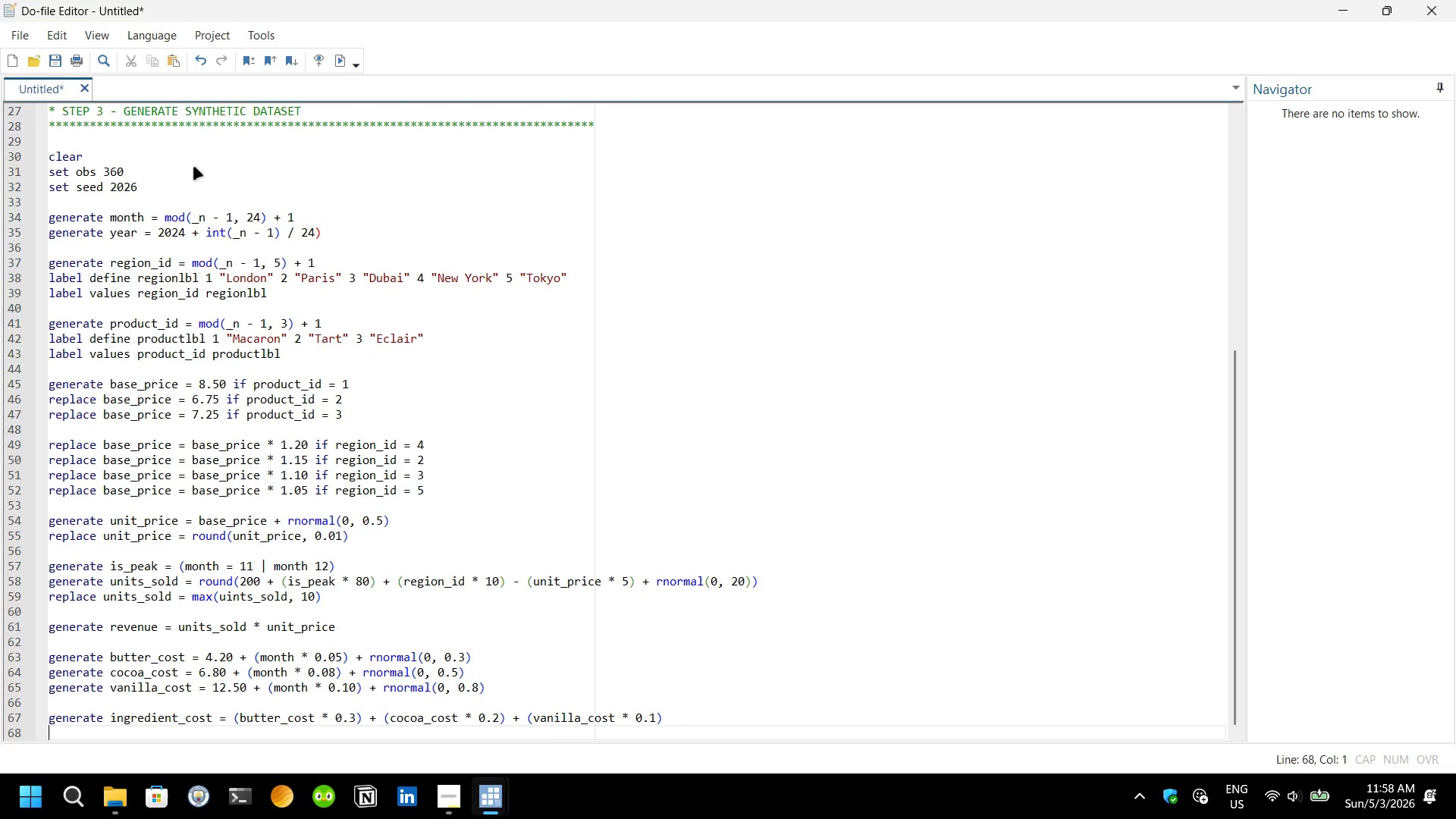 
key(Enter)
 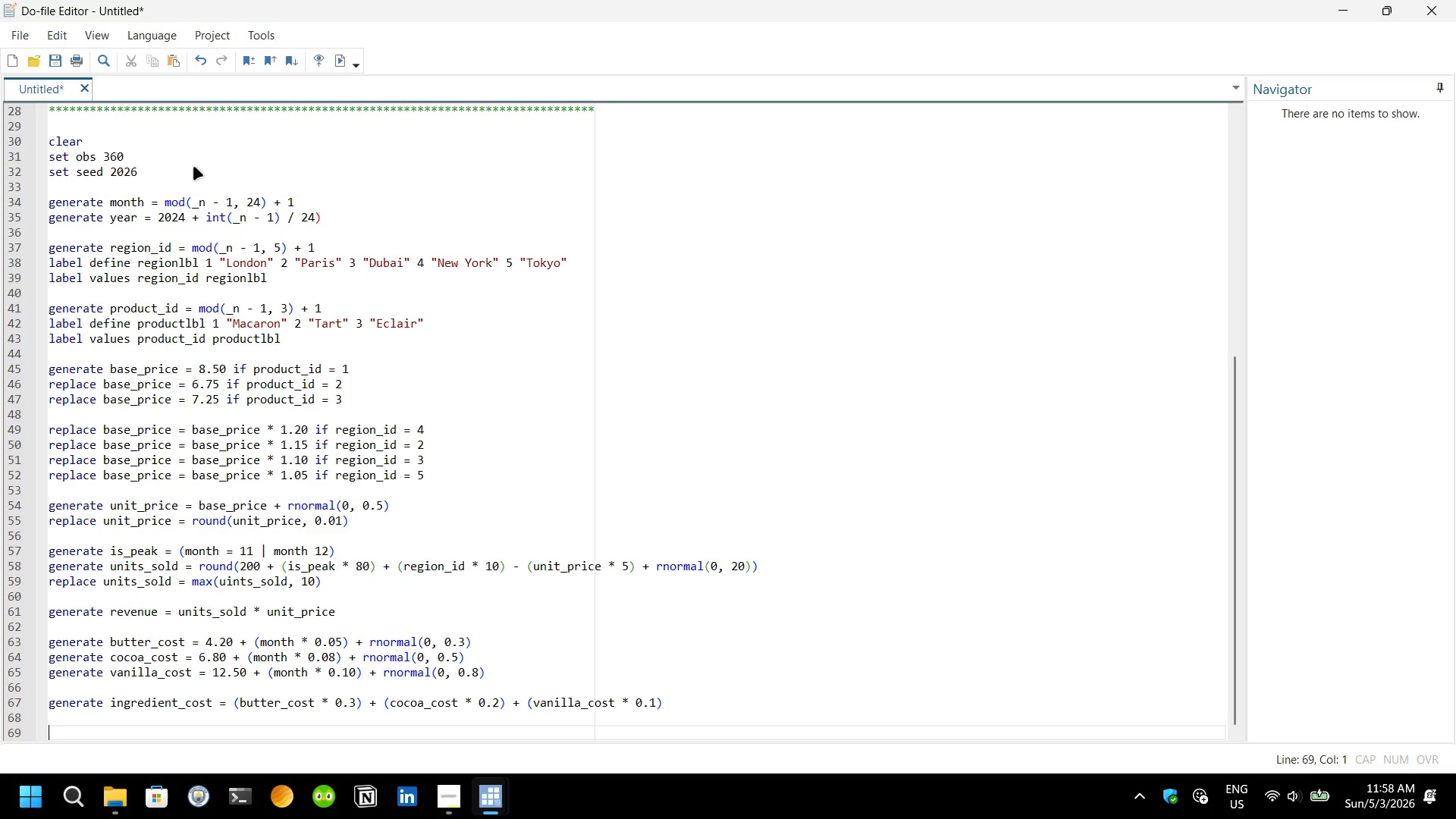 
type(generate )
 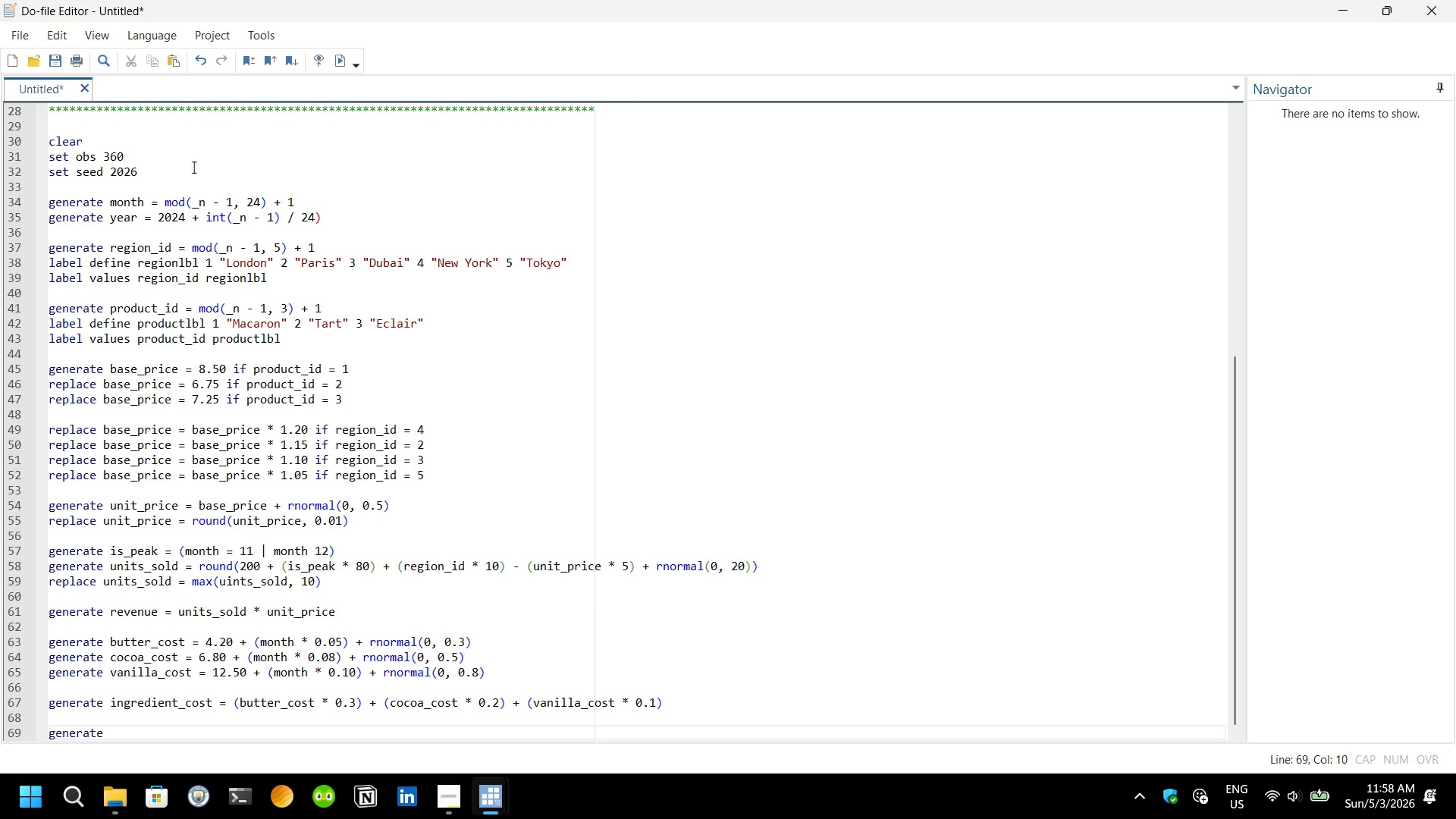 
wait(6.8)
 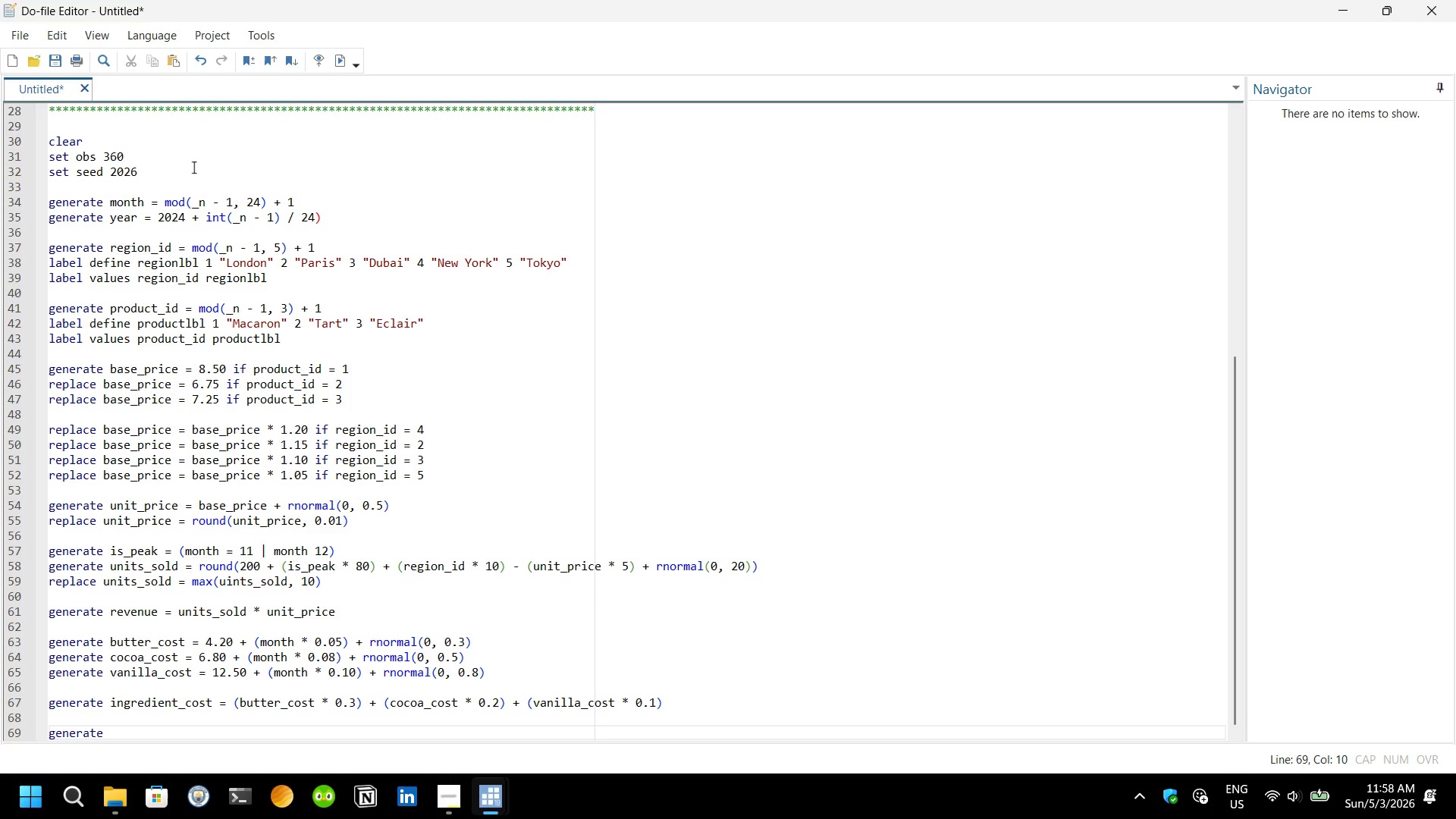 
type(profit_margin = ((unit )
key(Backspace)
type(_)
 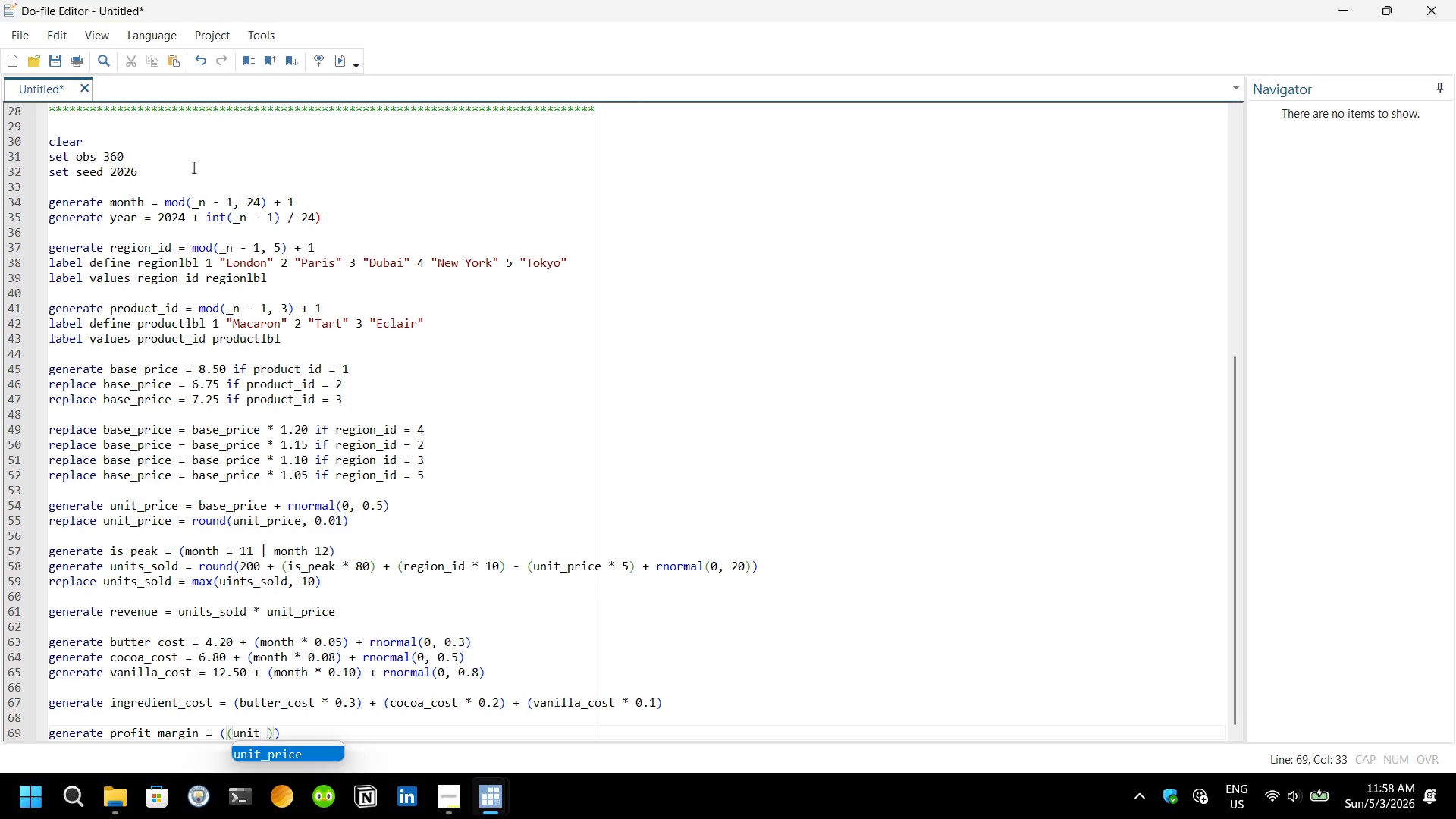 
key(Enter)
 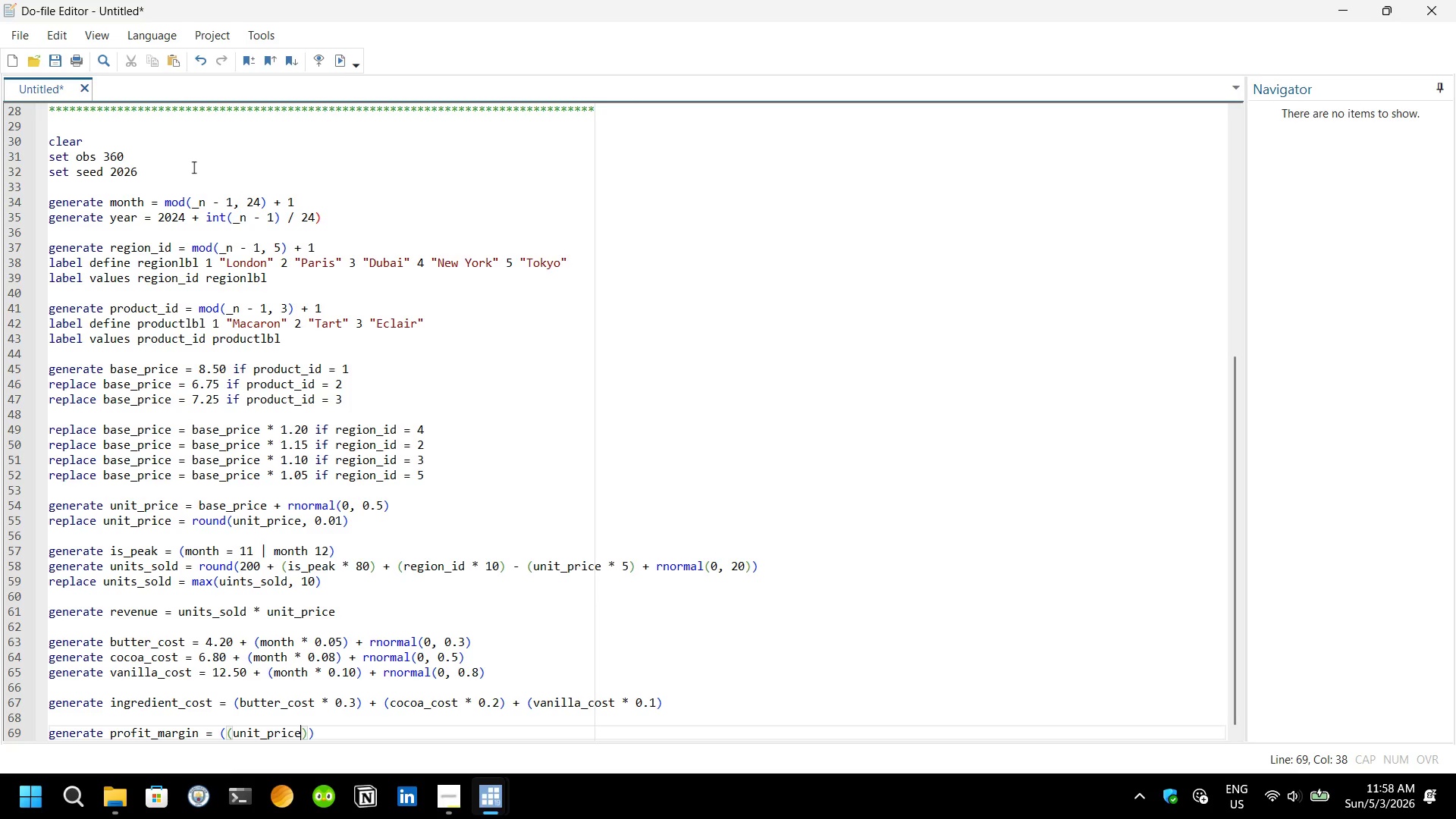 
type( - in)
 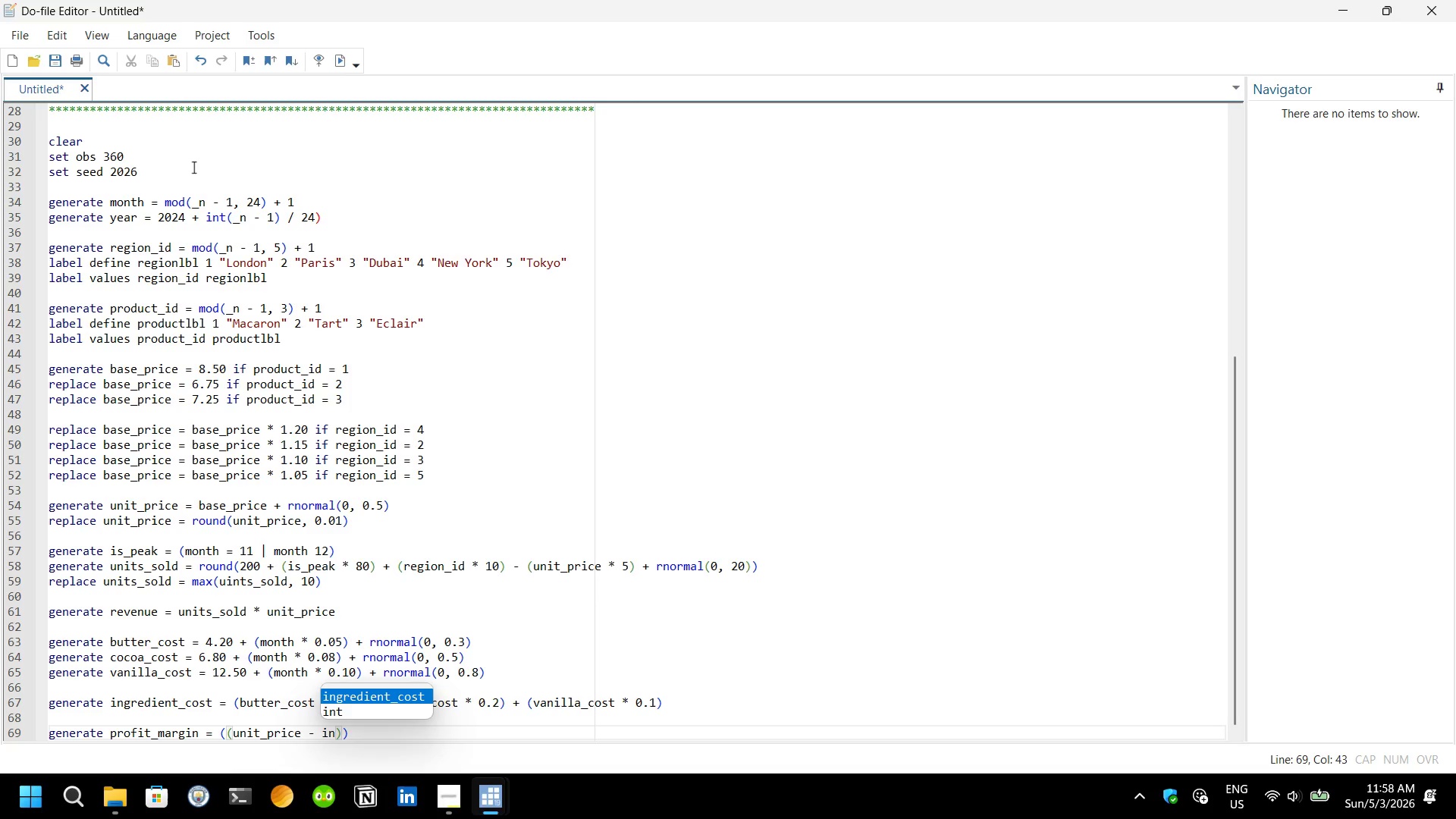 
key(Enter)
 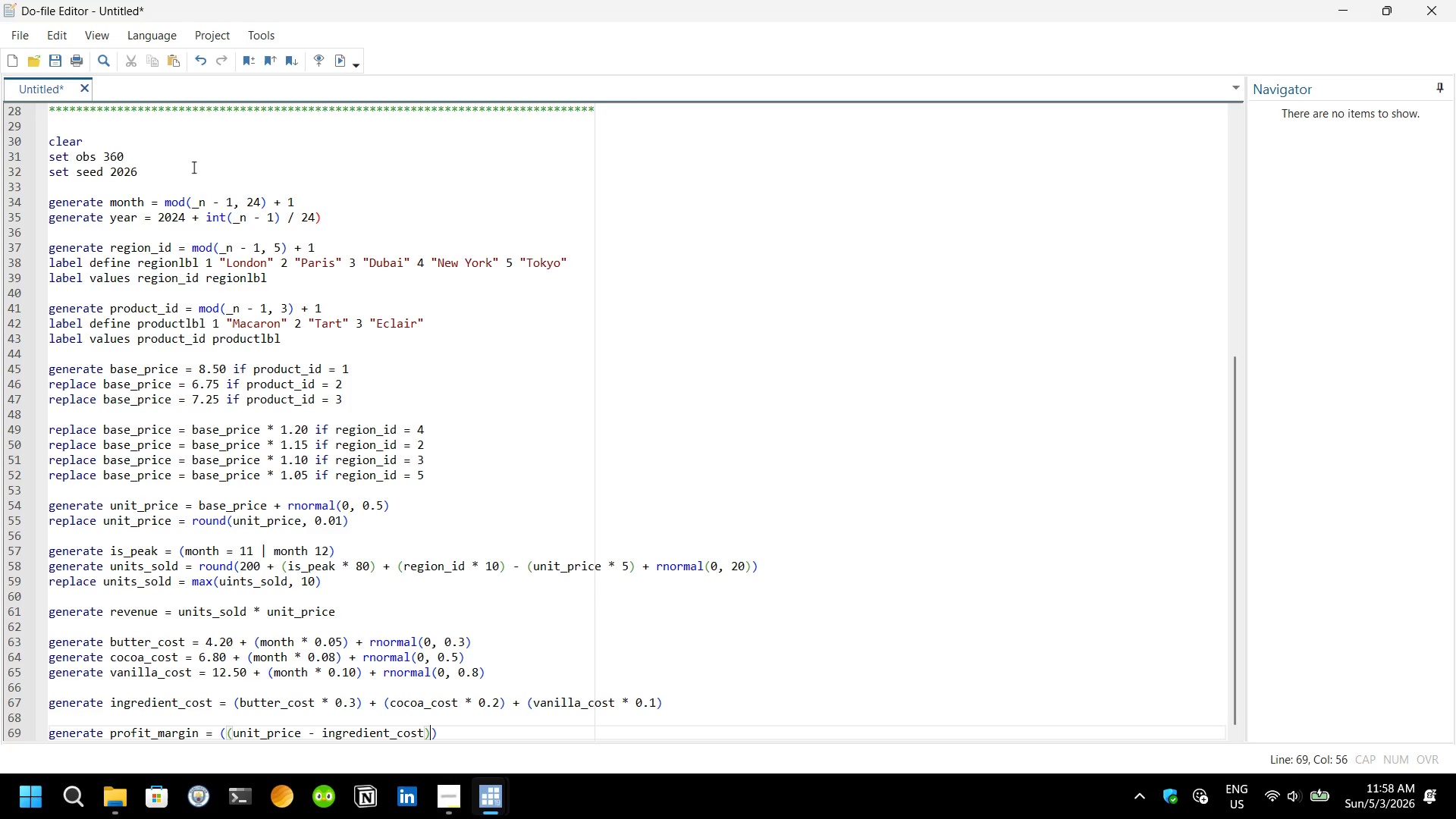 
key(ArrowRight)
 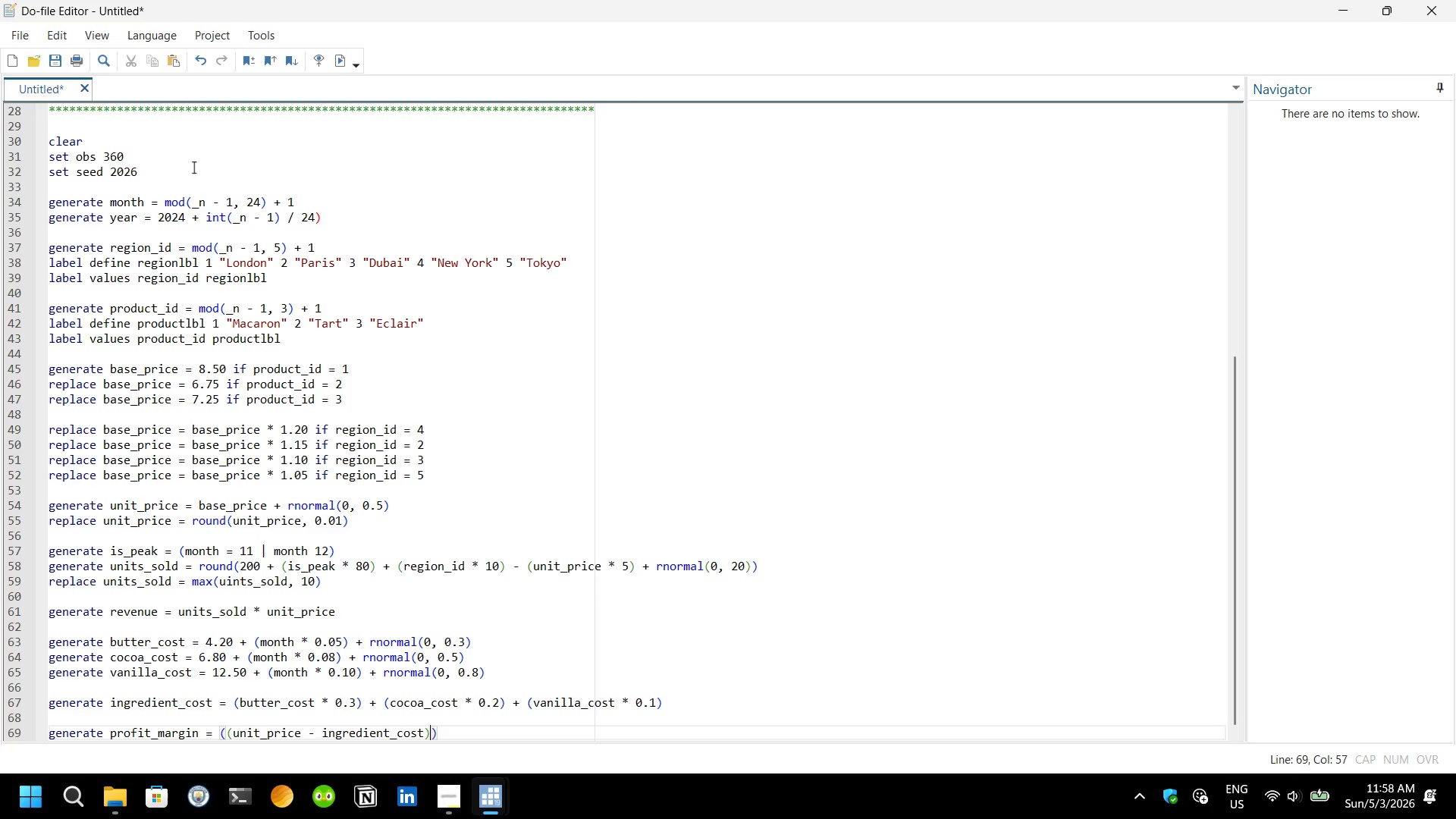 
type( / uin)
key(Backspace)
key(Backspace)
type(nit)
 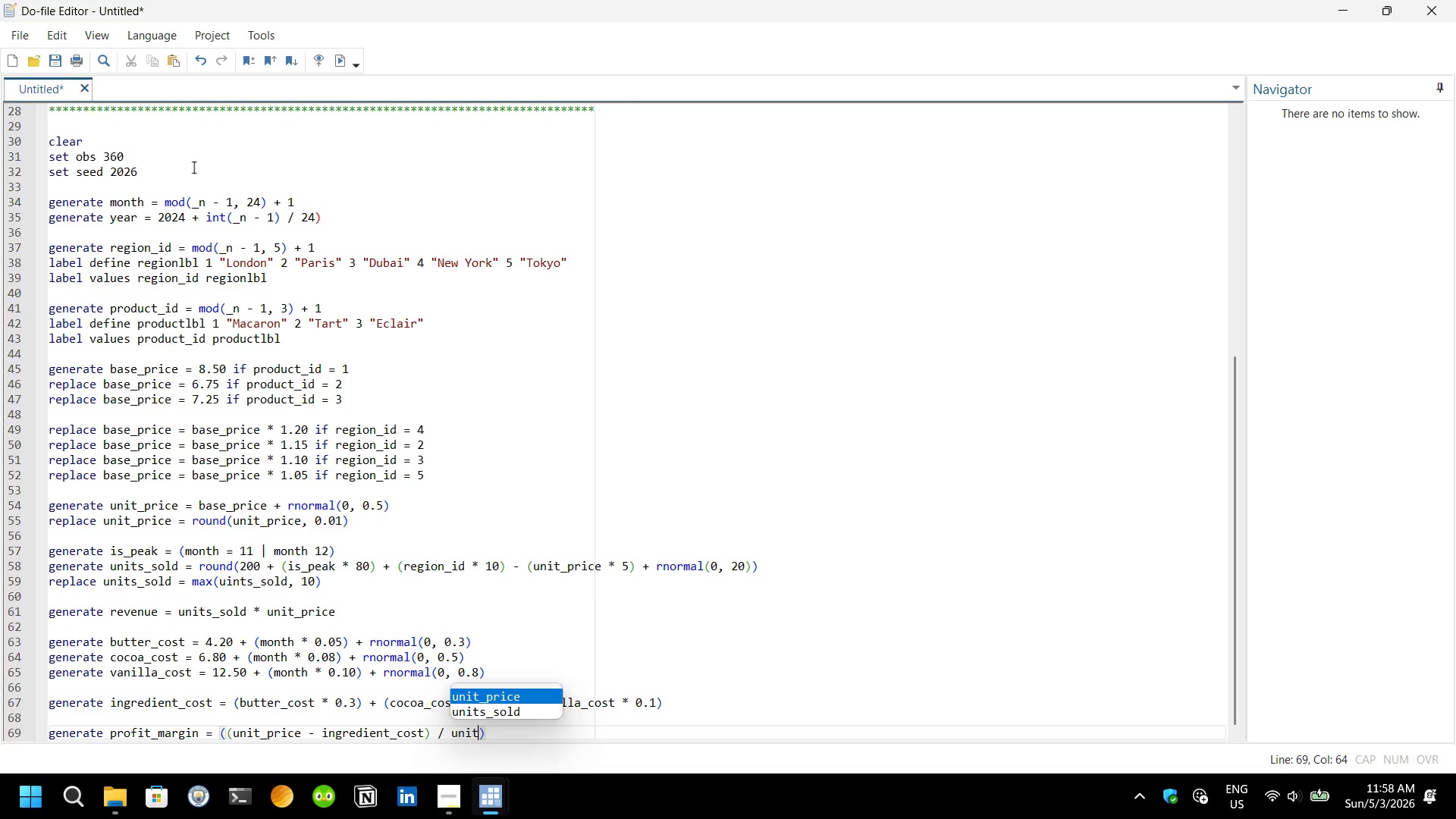 
key(Enter)
 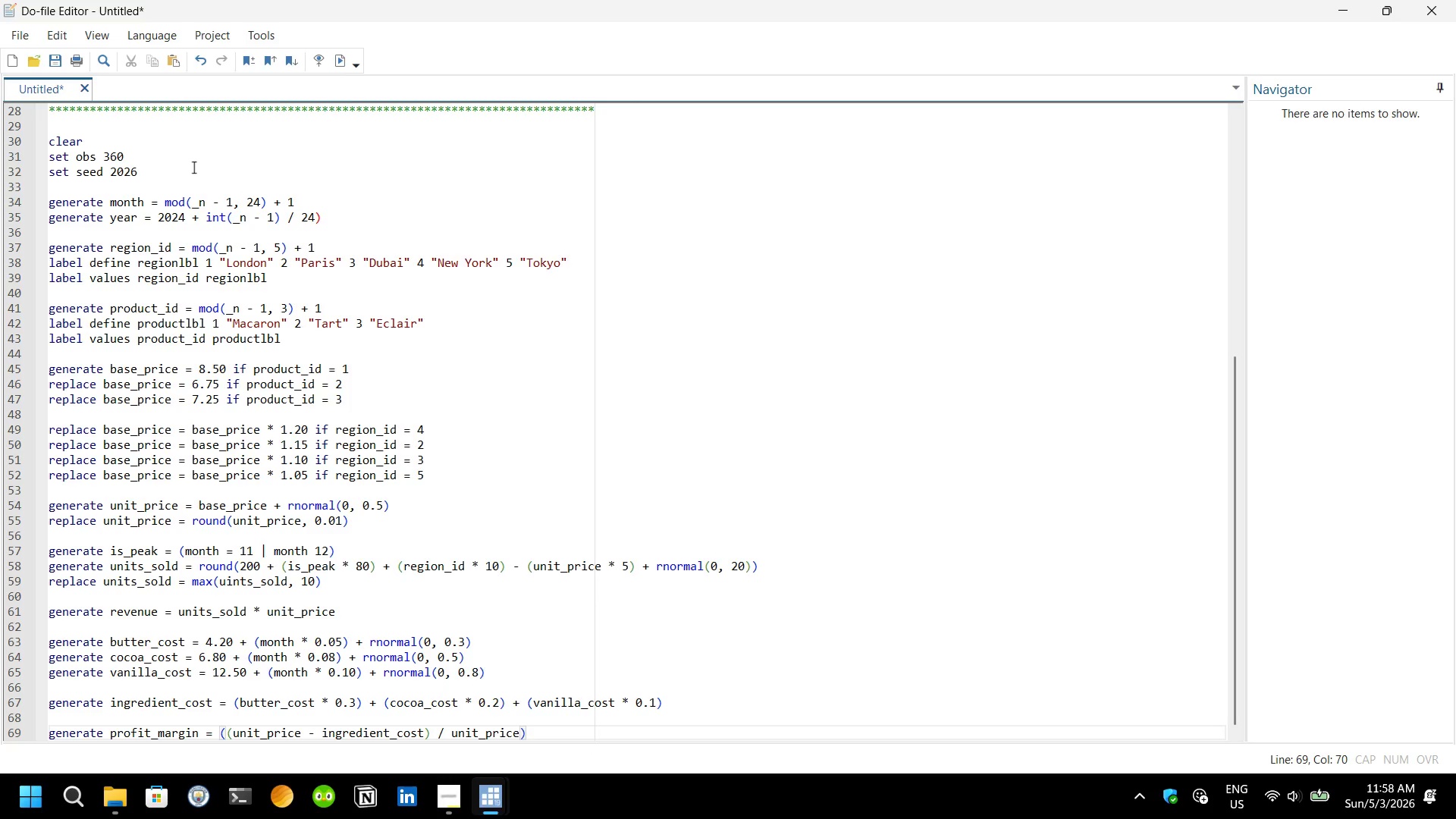 
key(ArrowRight)
 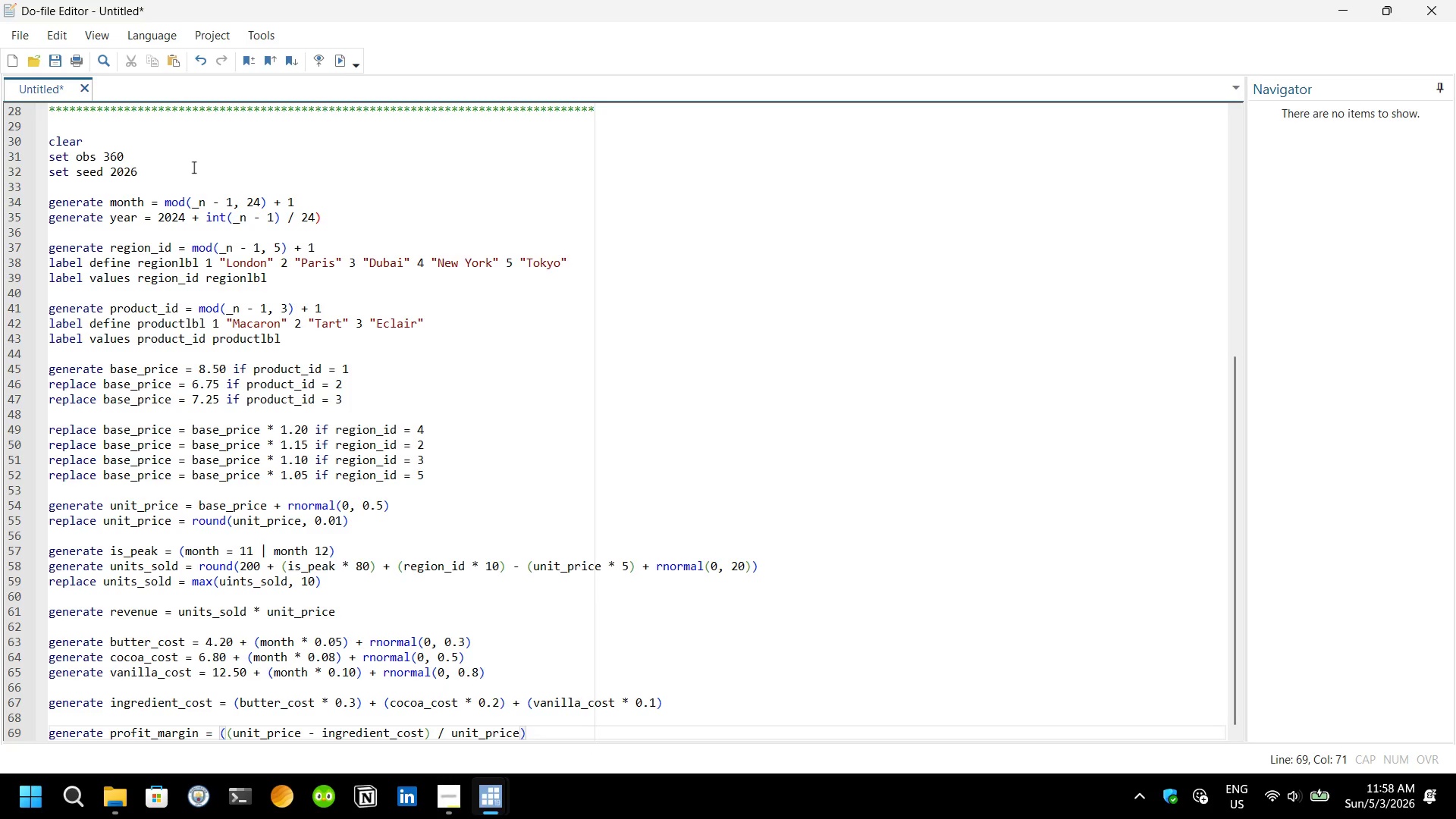 
type( * 100)
 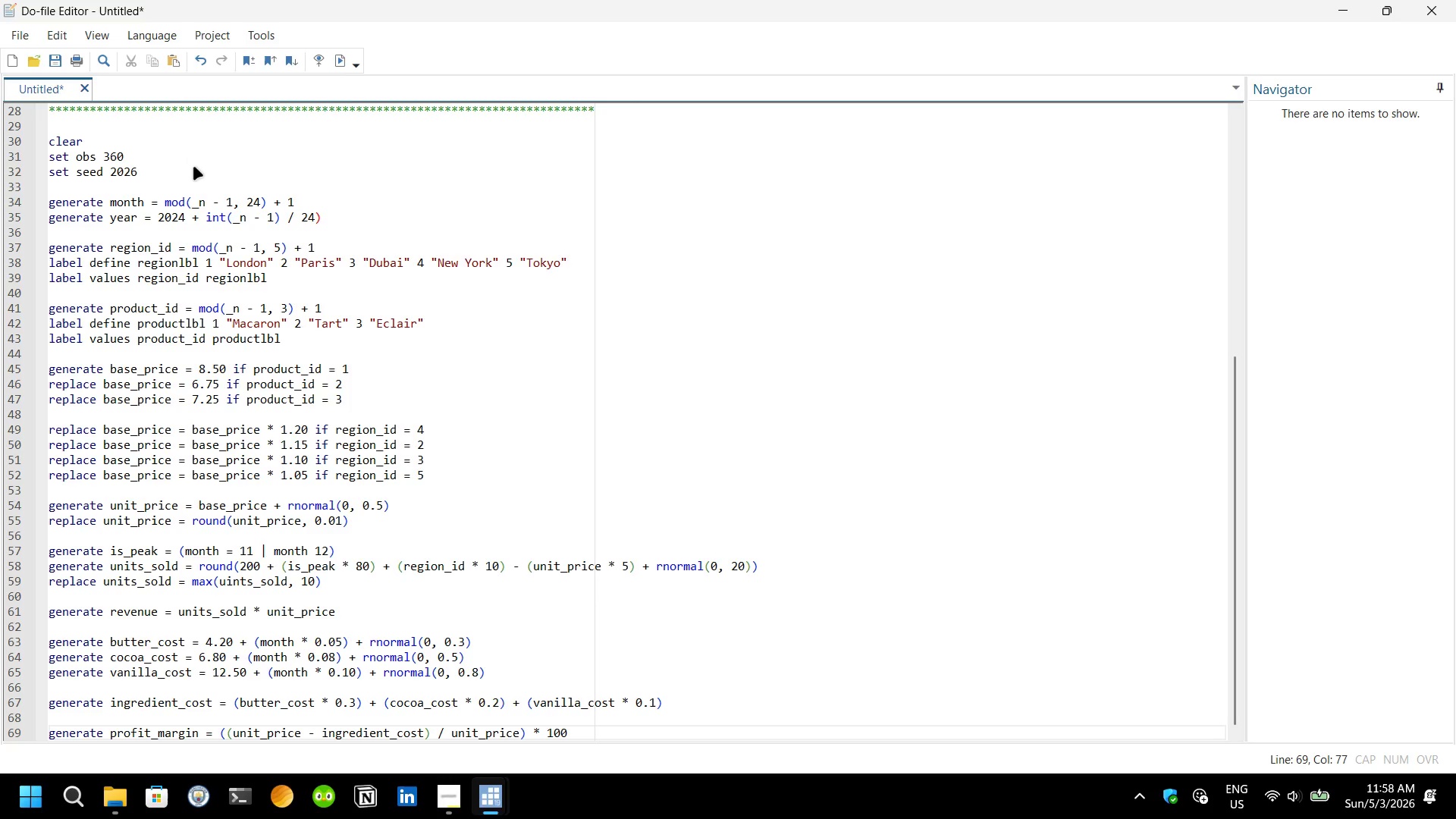 
key(Enter)
 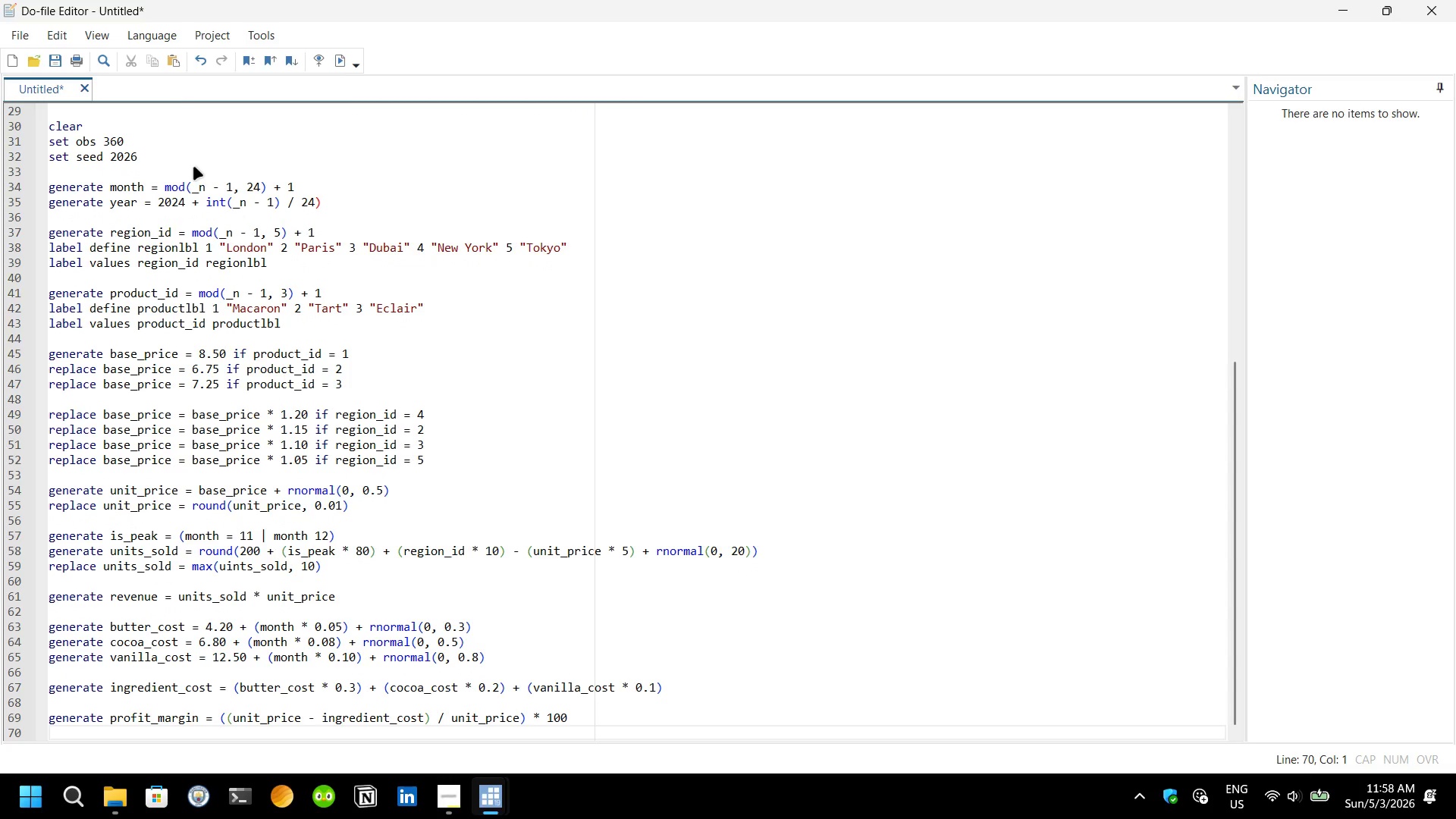 
type(gener)
 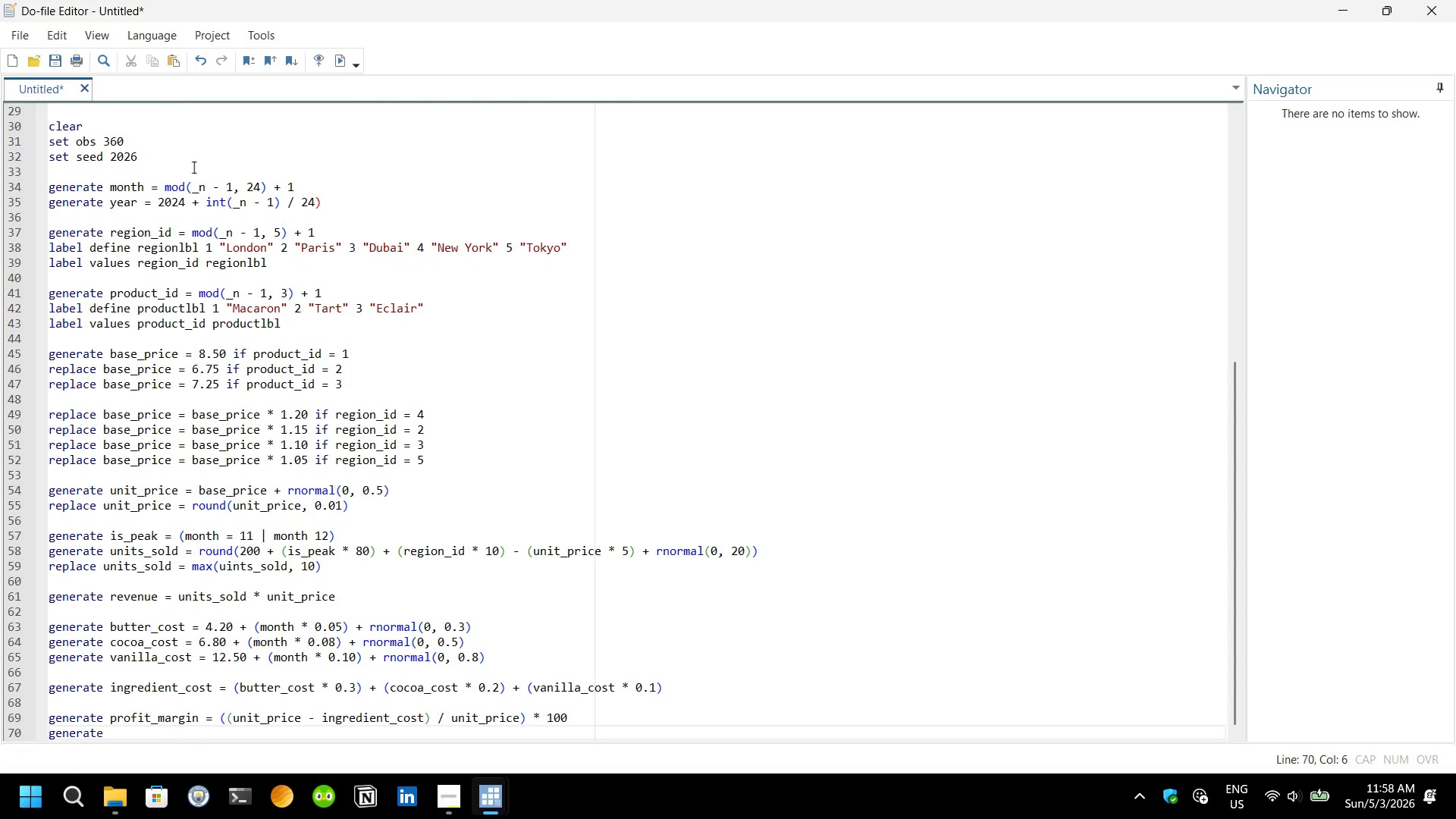 
key(Enter)
 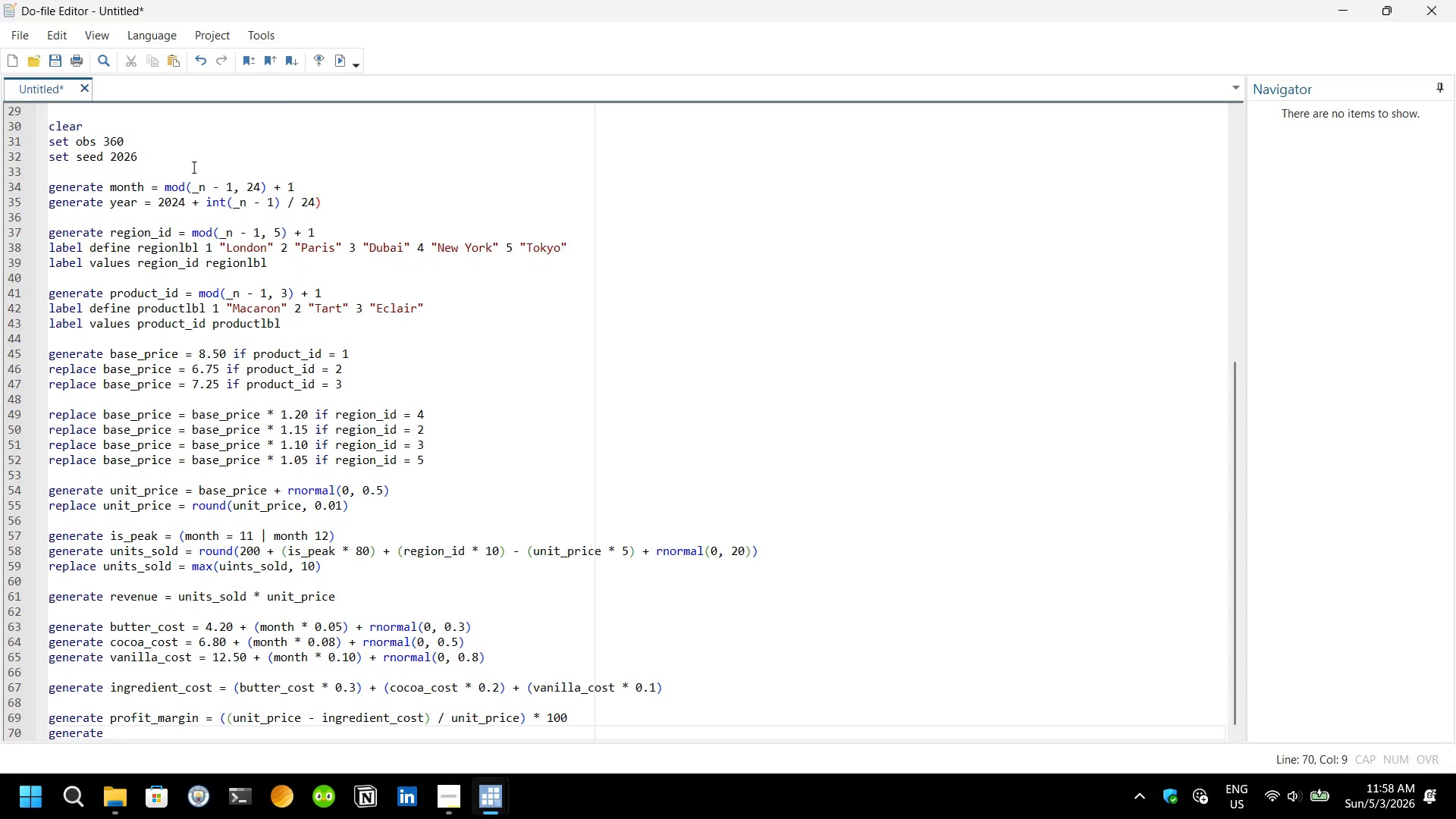 
type( por)
key(Backspace)
key(Backspace)
type(rofit_per )
key(Backspace)
type(_unit = uint)
key(Backspace)
key(Backspace)
key(Backspace)
type(nit)
 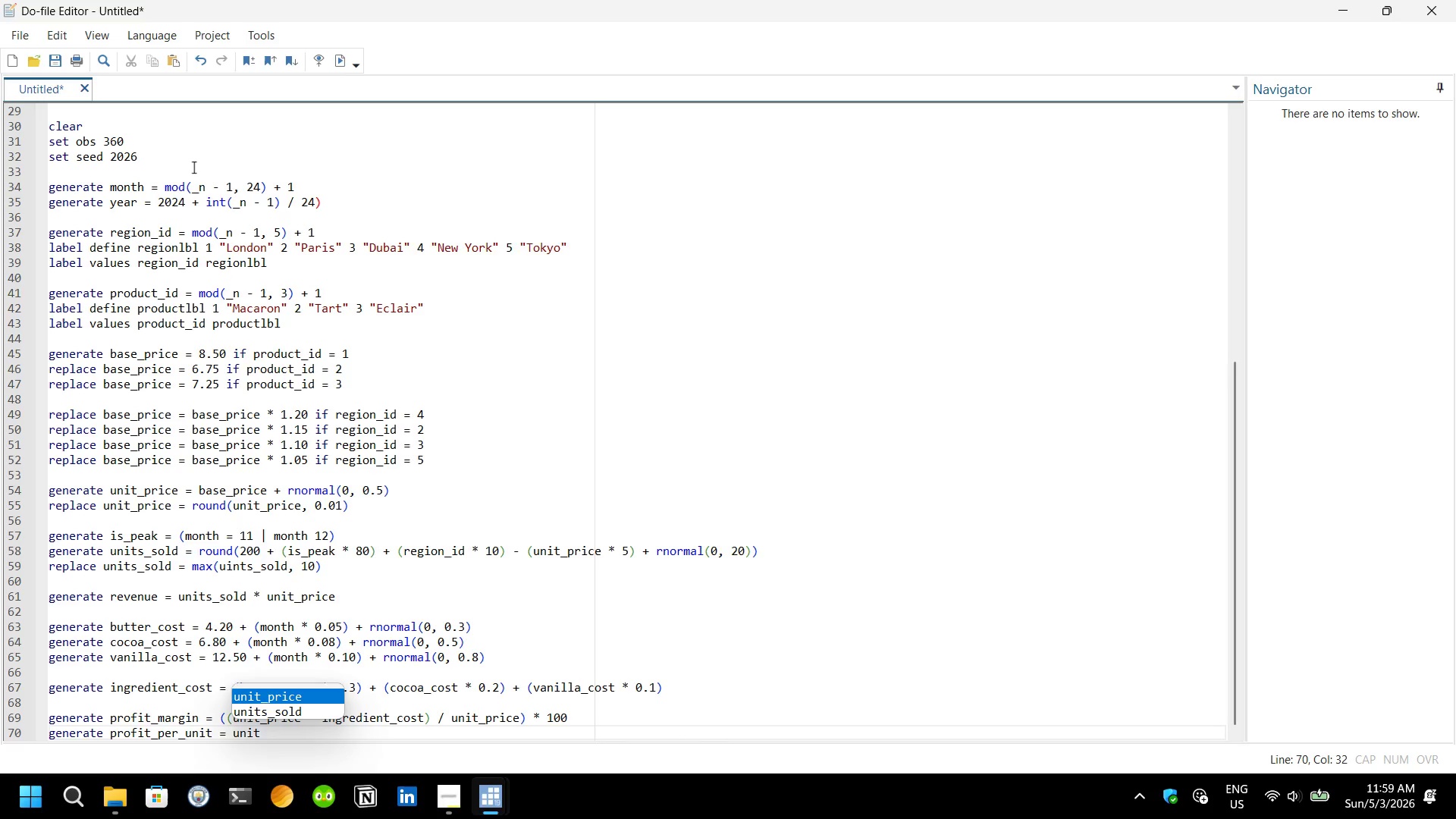 
key(Enter)
 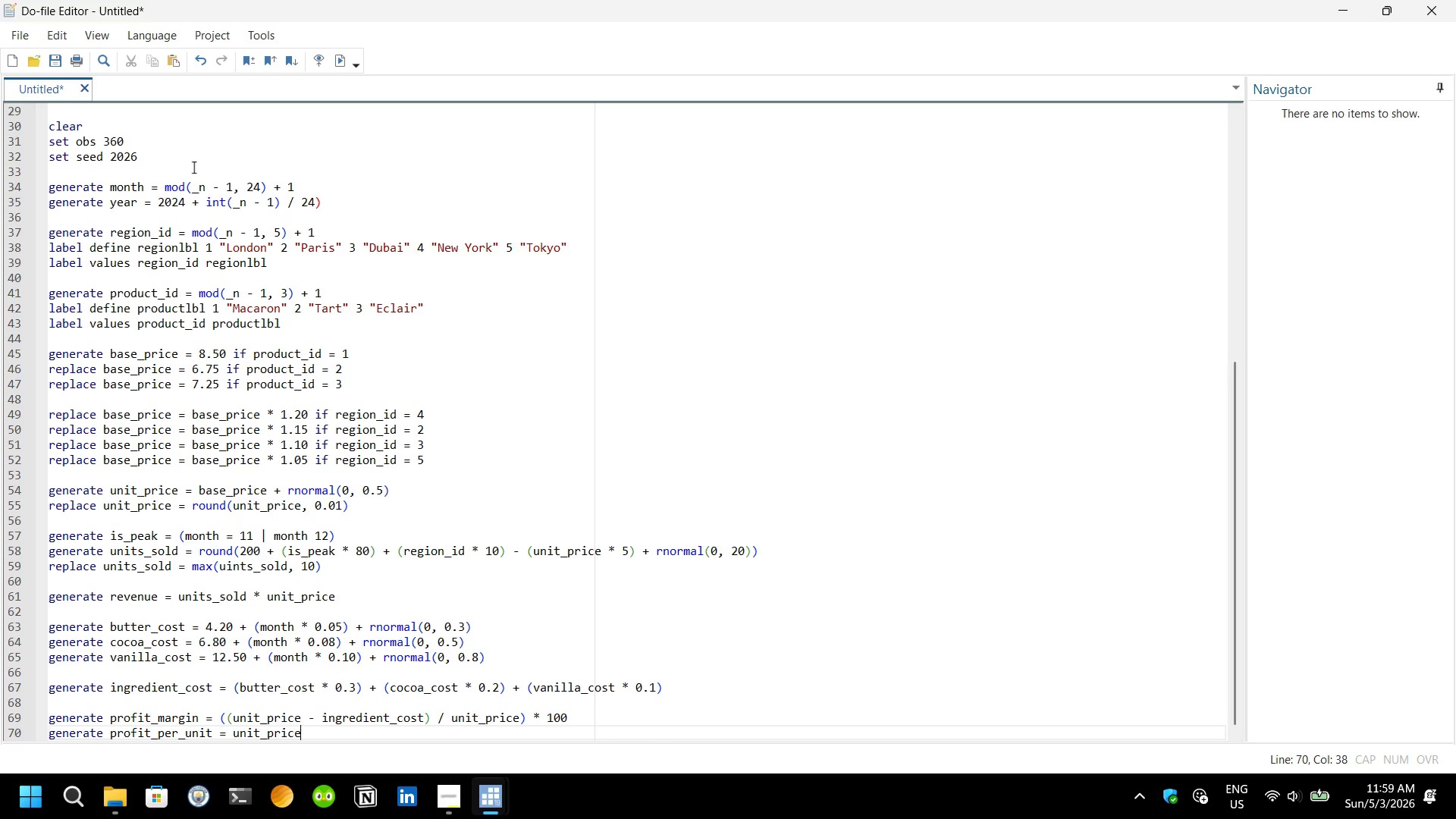 
type( - ingr)
 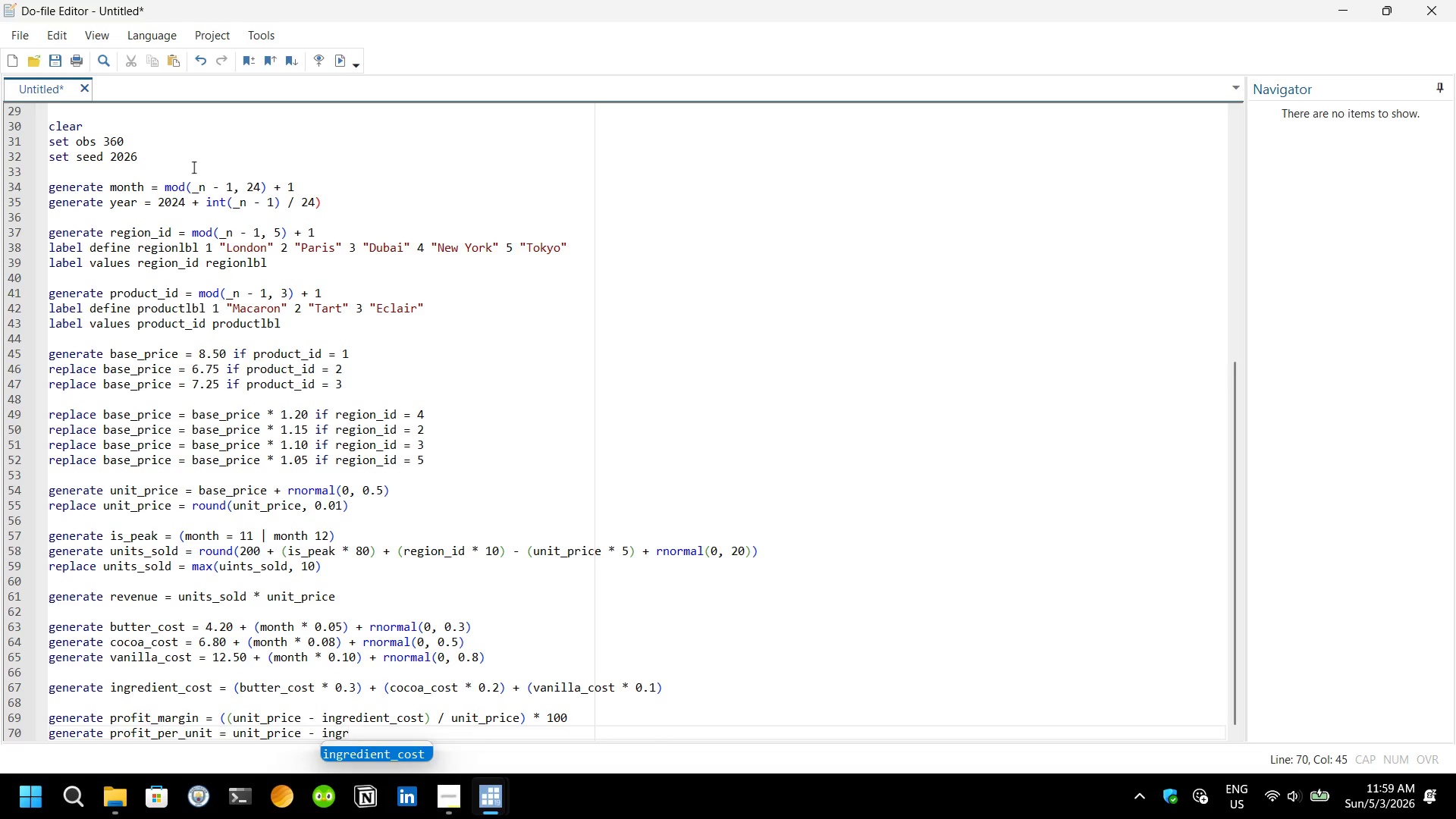 
key(Enter)
 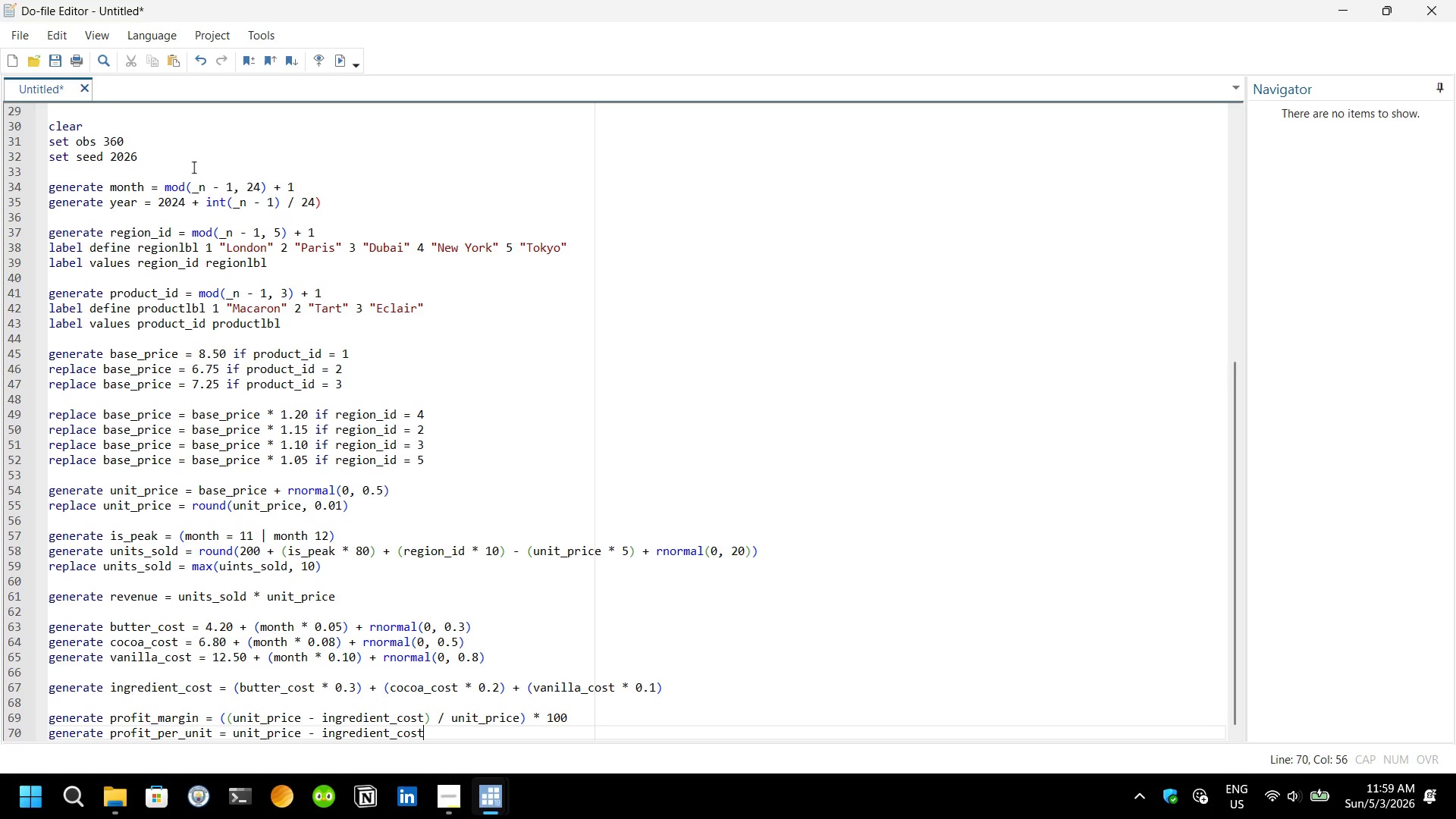 
key(Enter)
 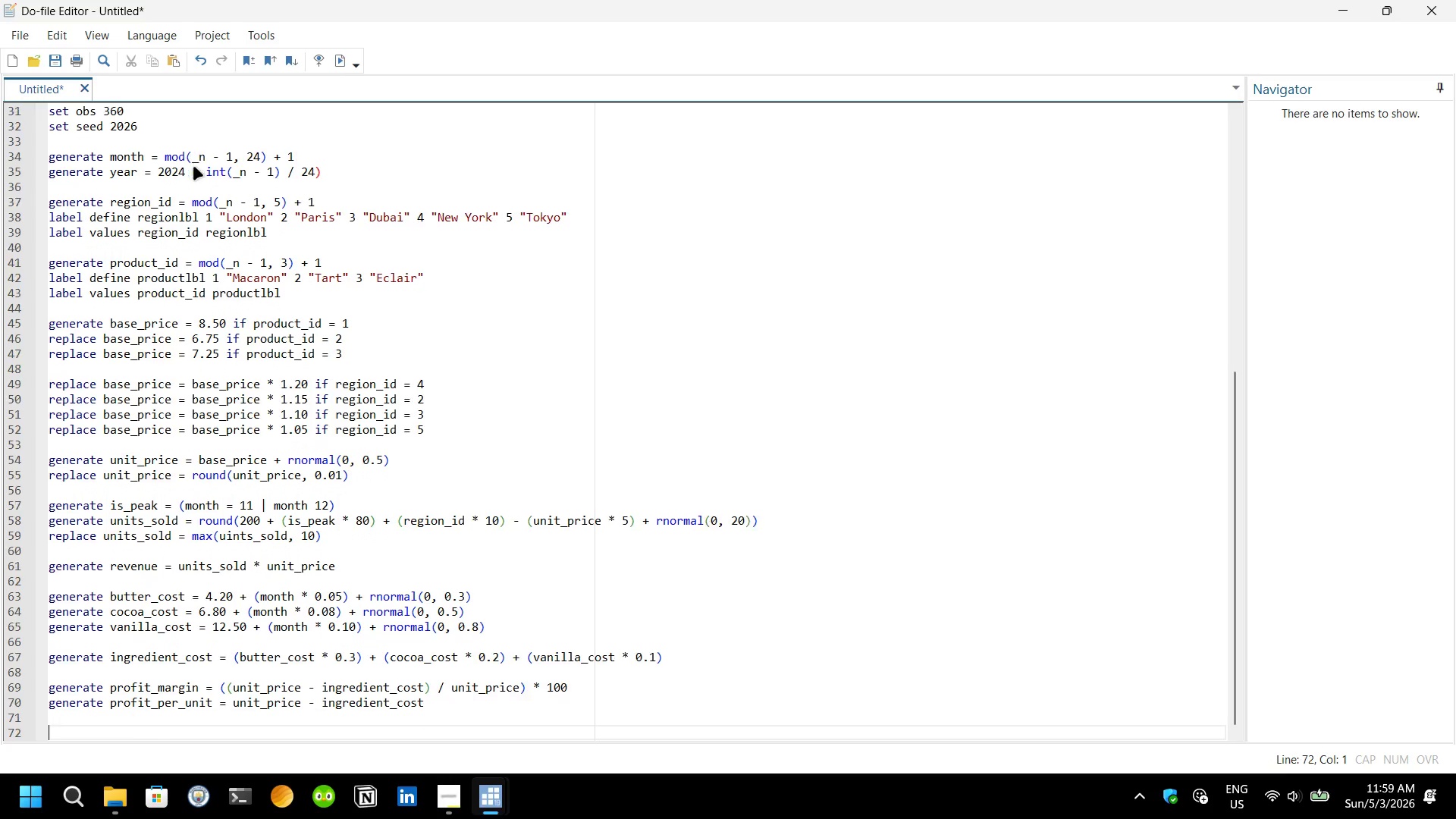 
key(Enter)
 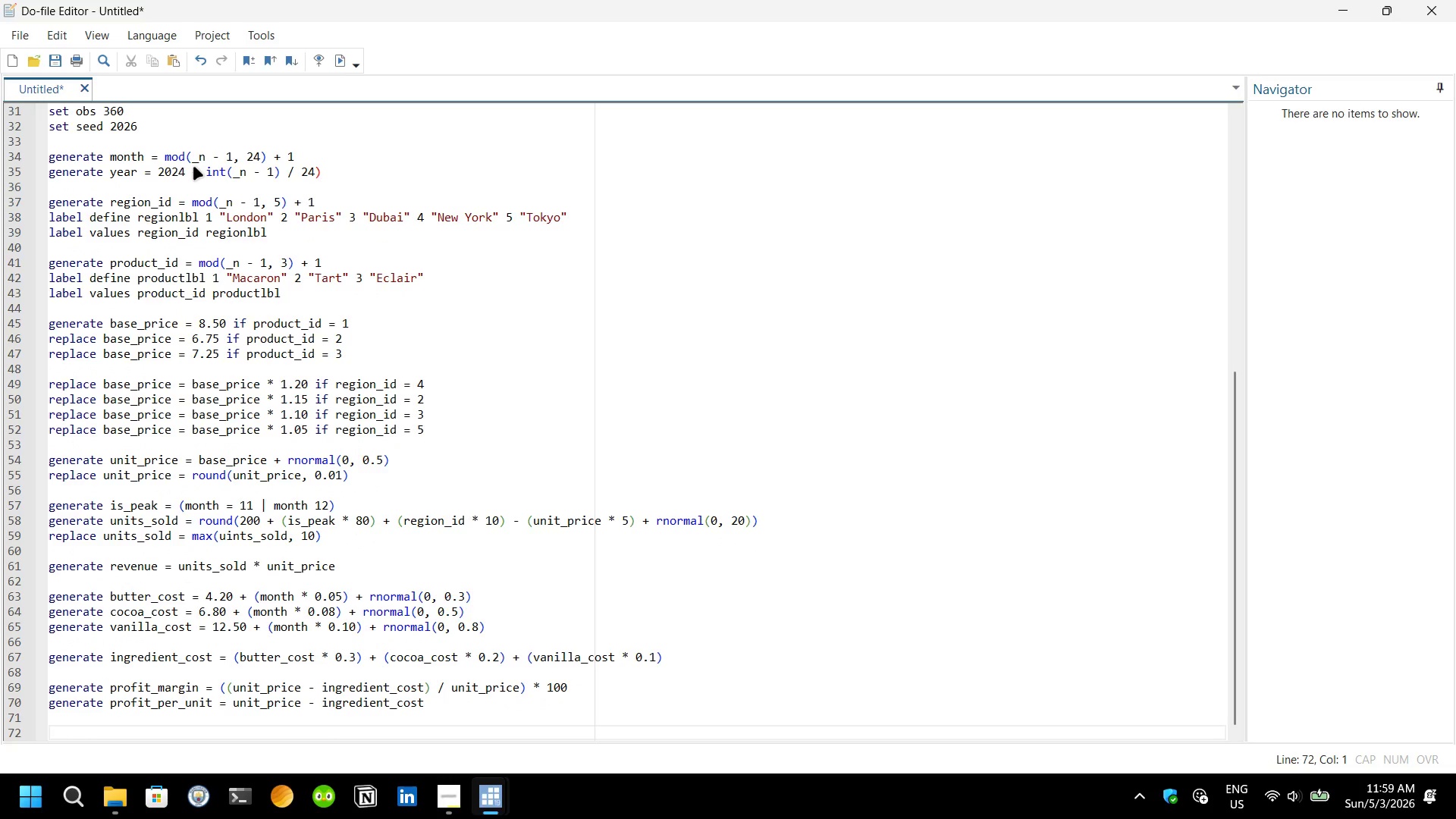 
type(generate)
 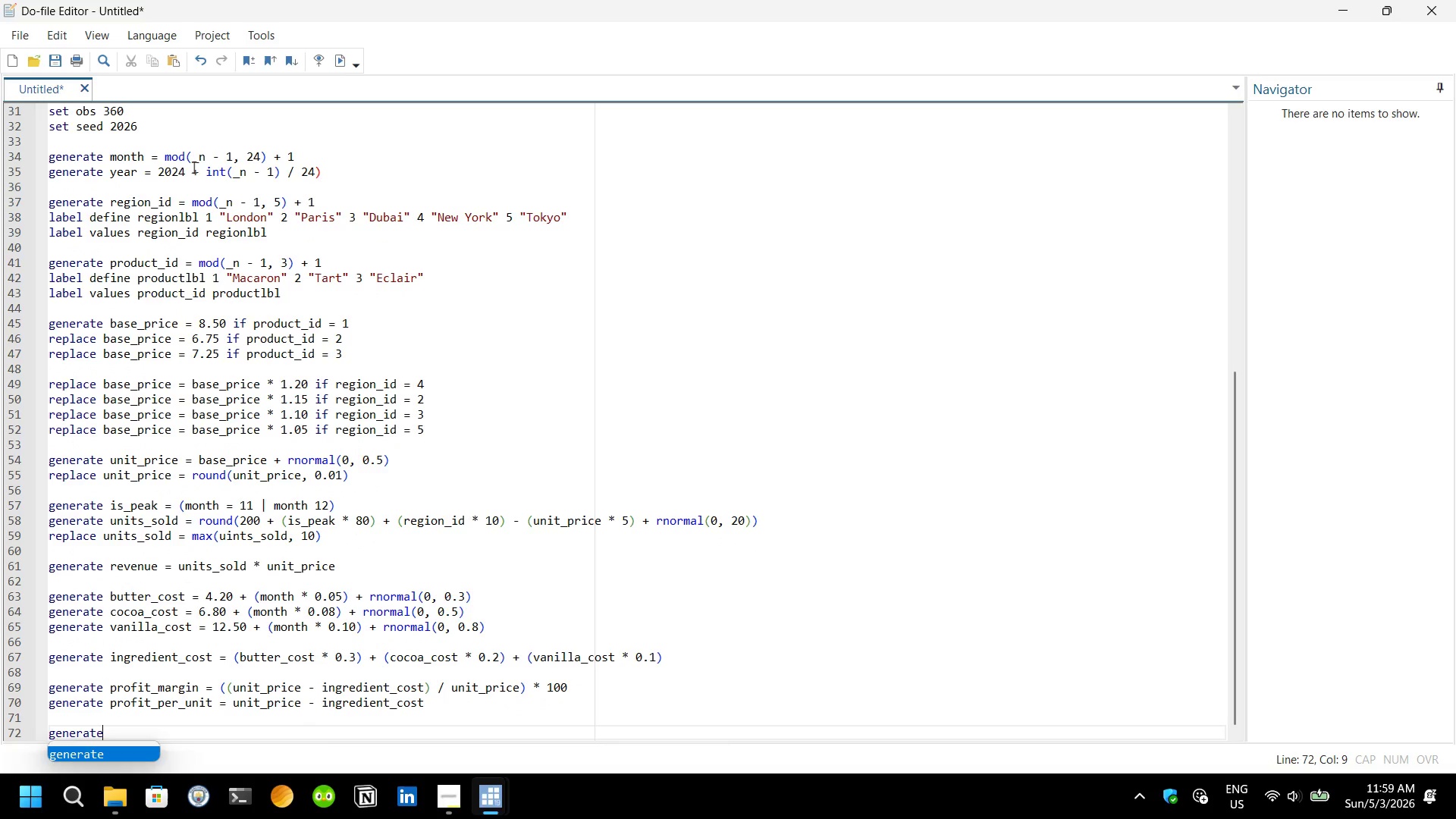 
type( log_price = log(unit)
 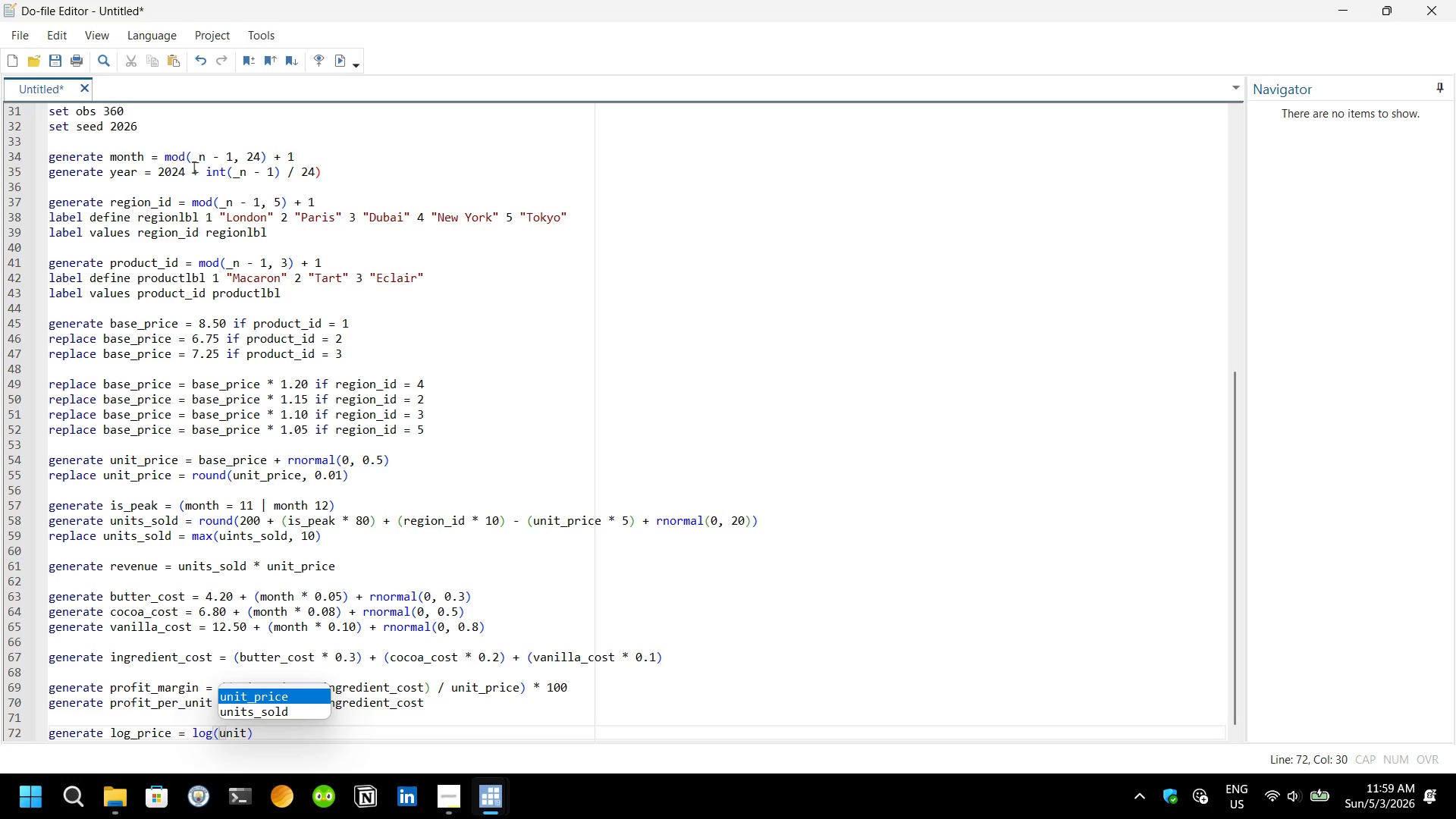 
key(Enter)
 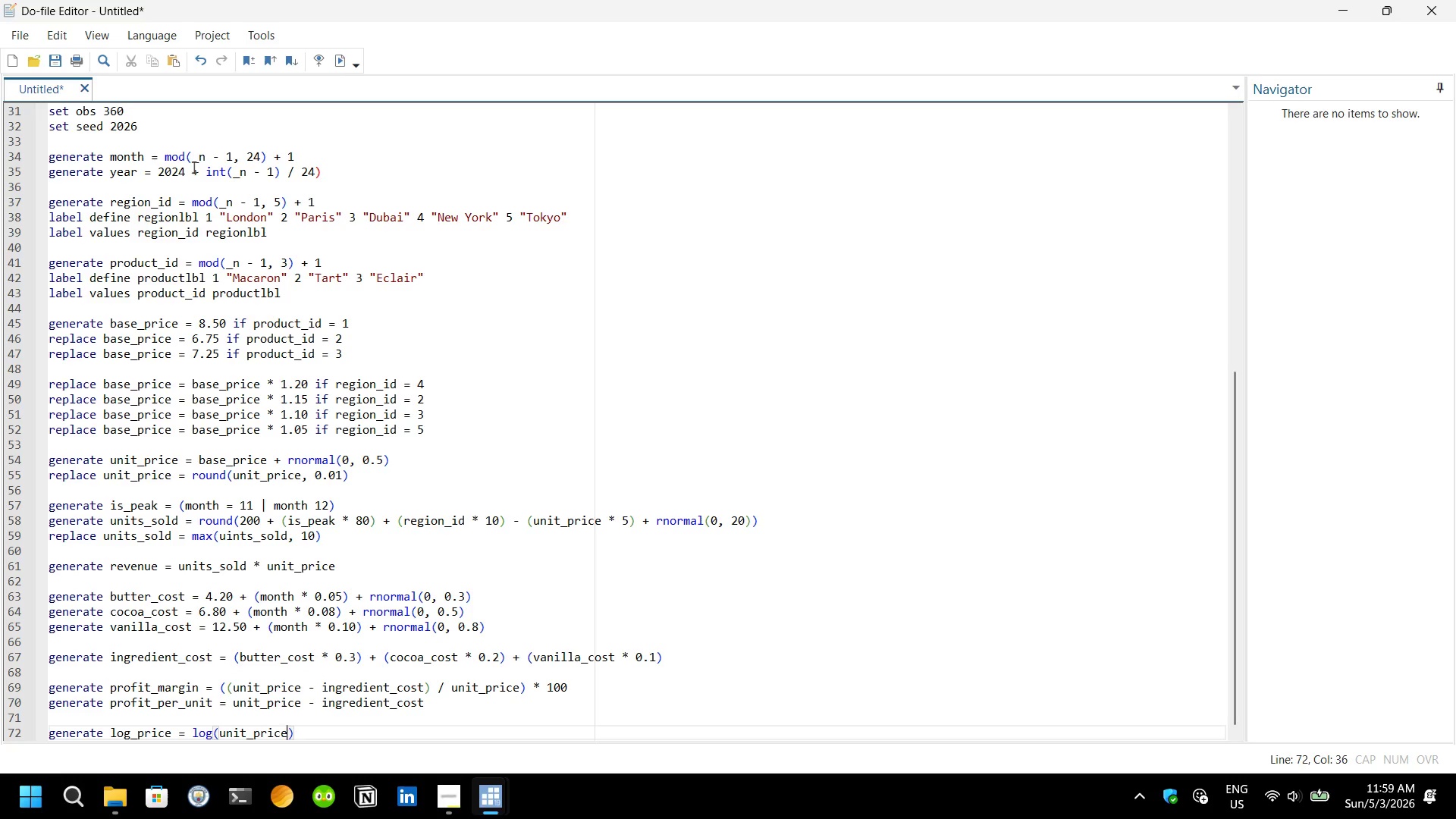 
key(ArrowRight)
 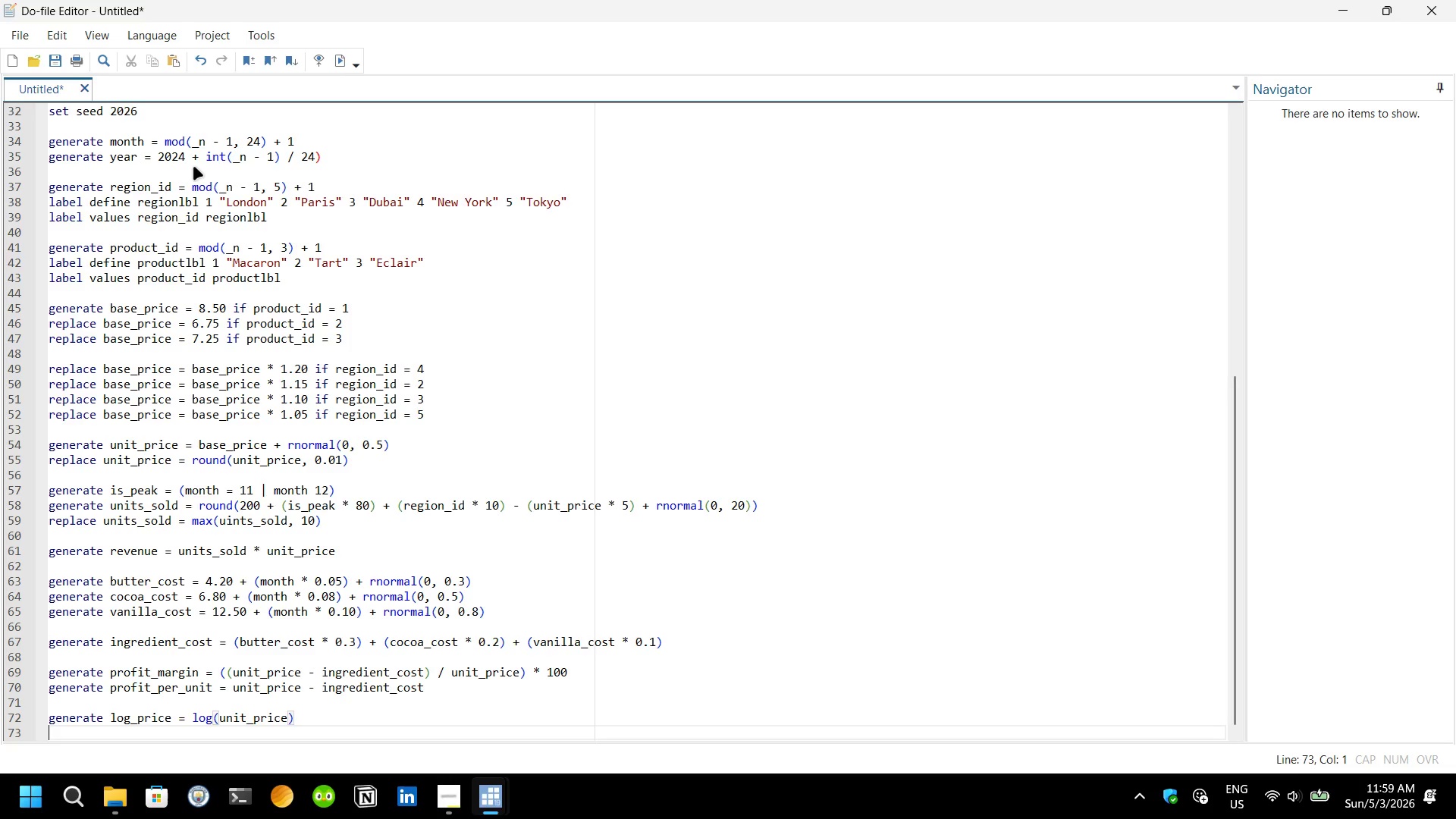 
key(Enter)
 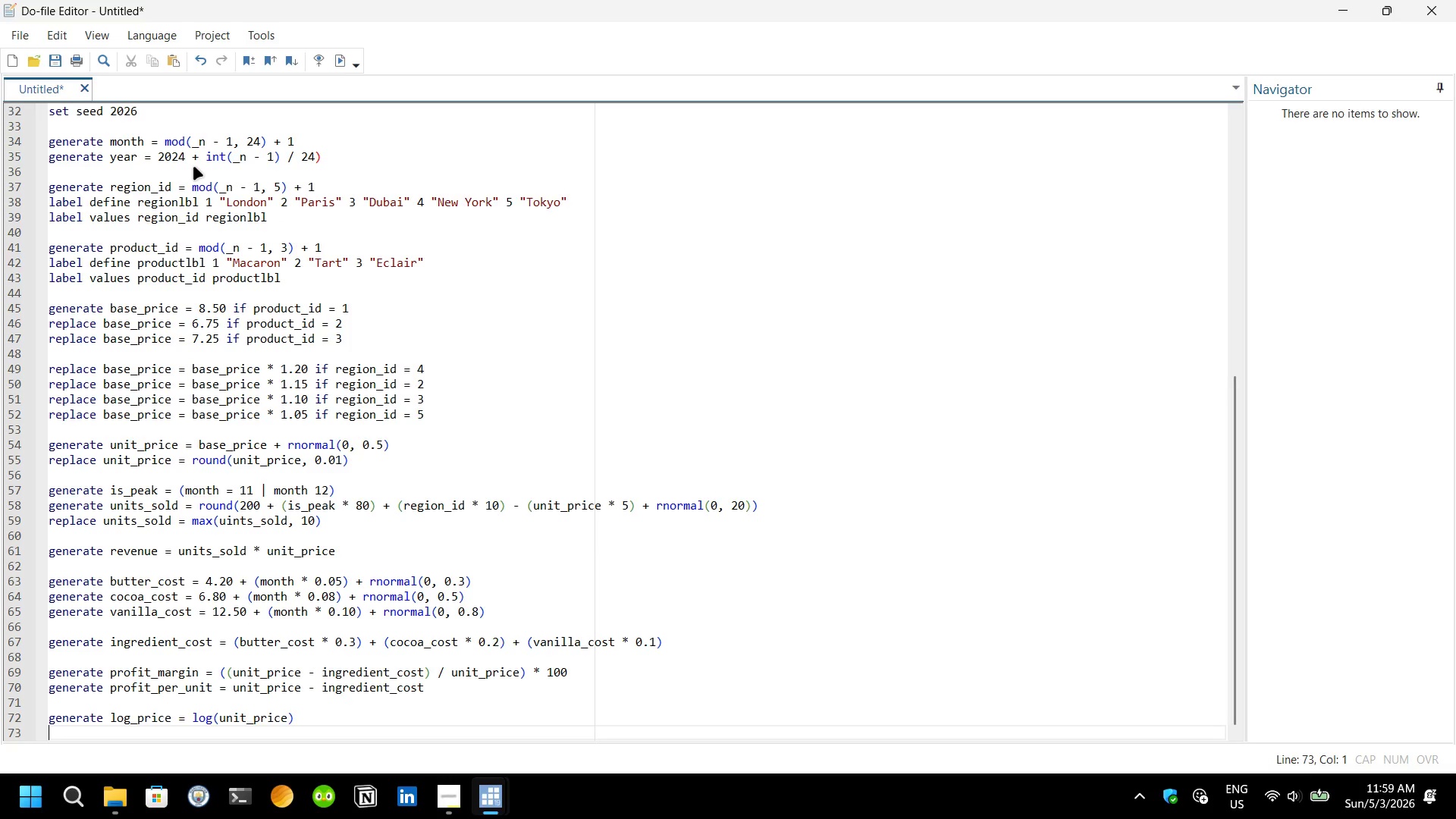 
type(gen)
 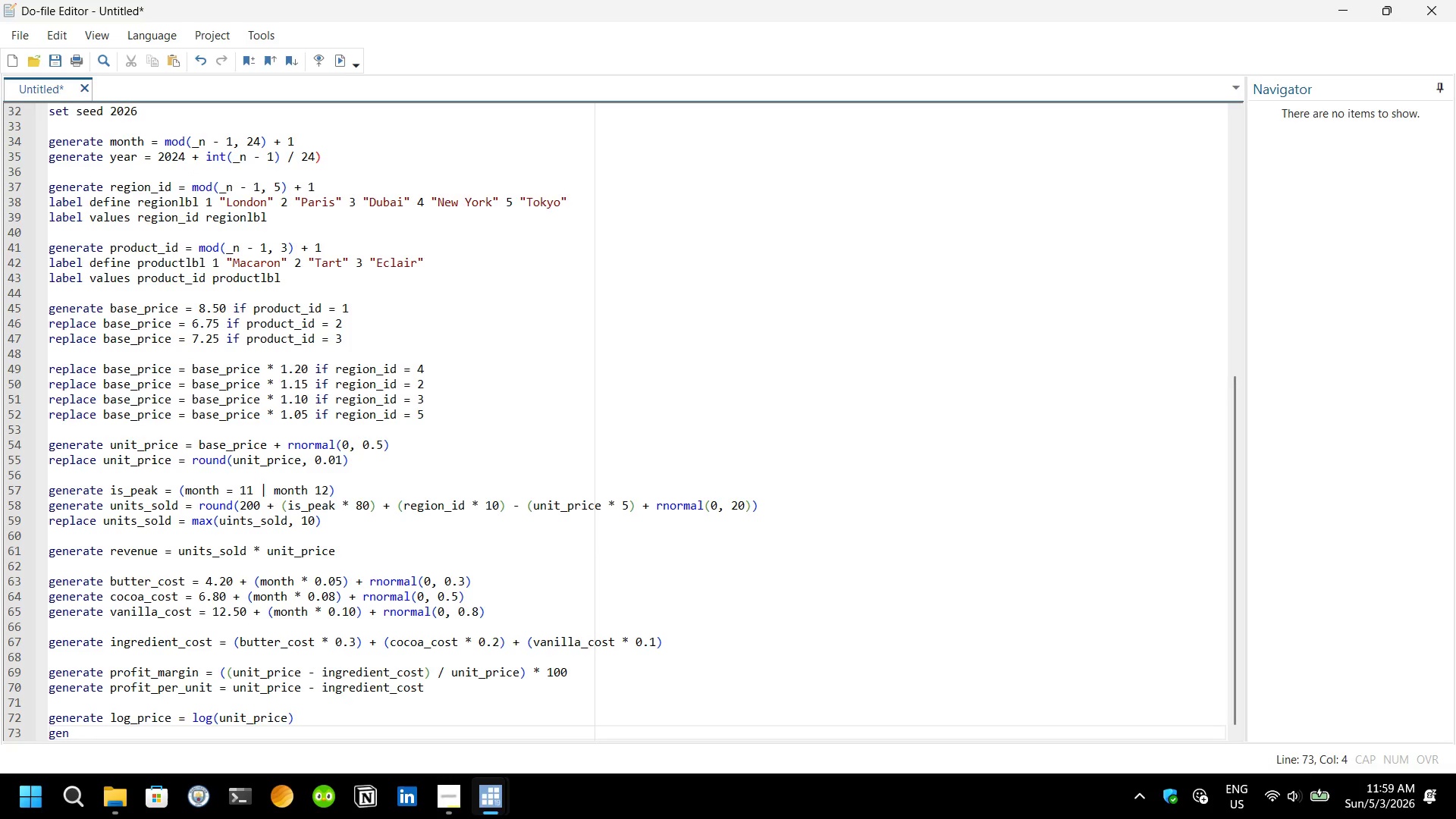 
key(Enter)
 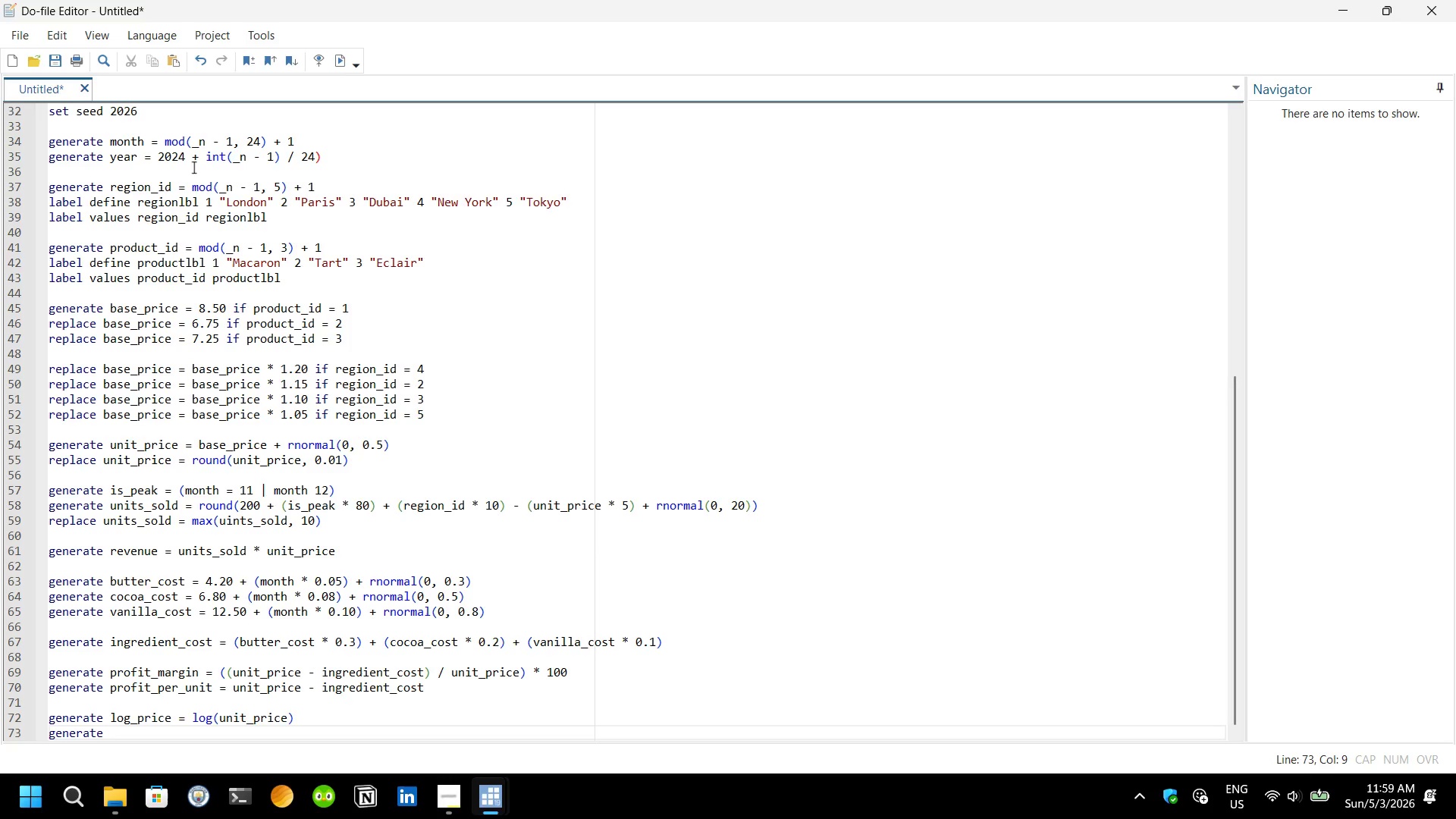 
type( log_units = log(uin)
 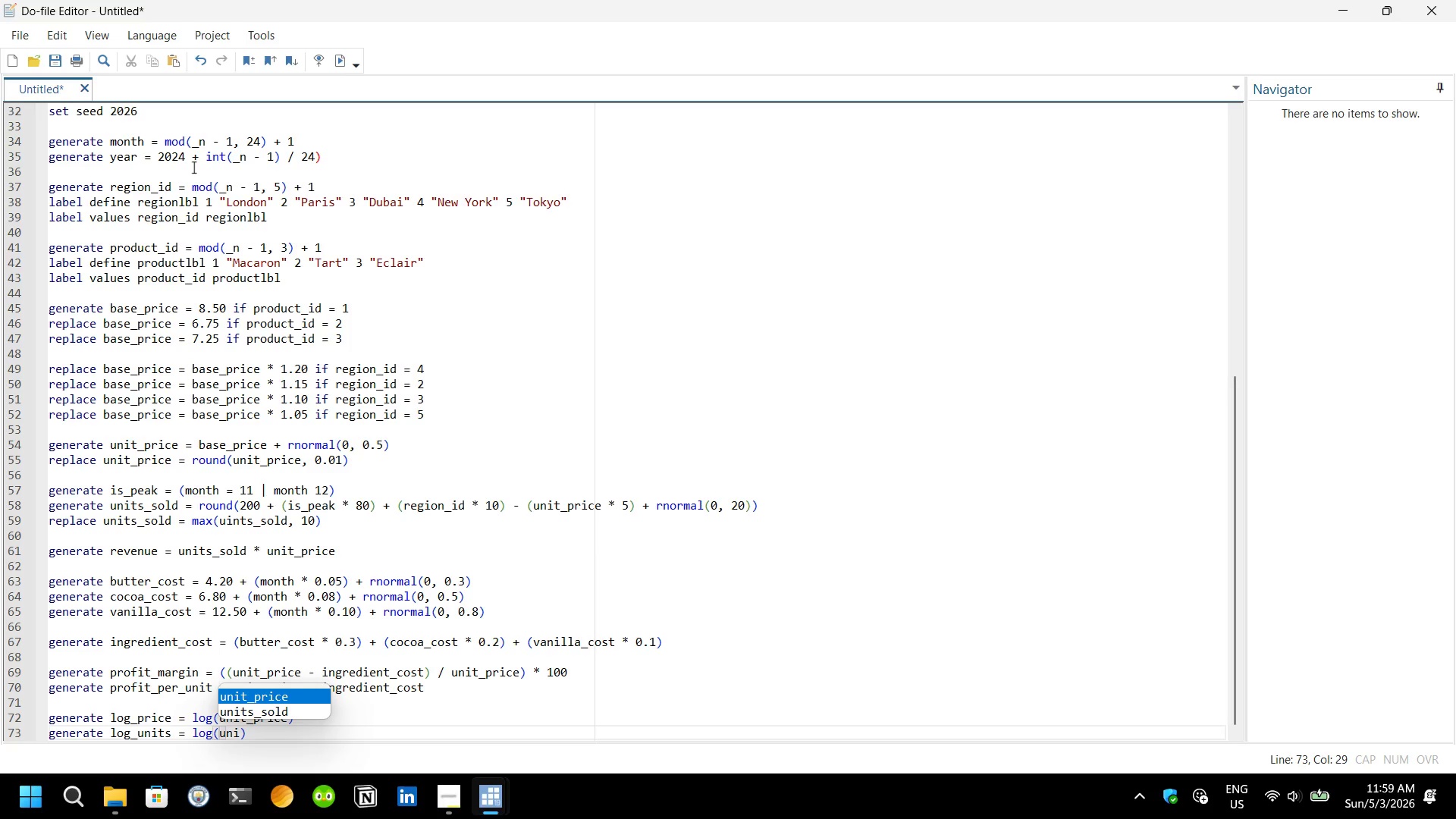 
key(ArrowDown)
 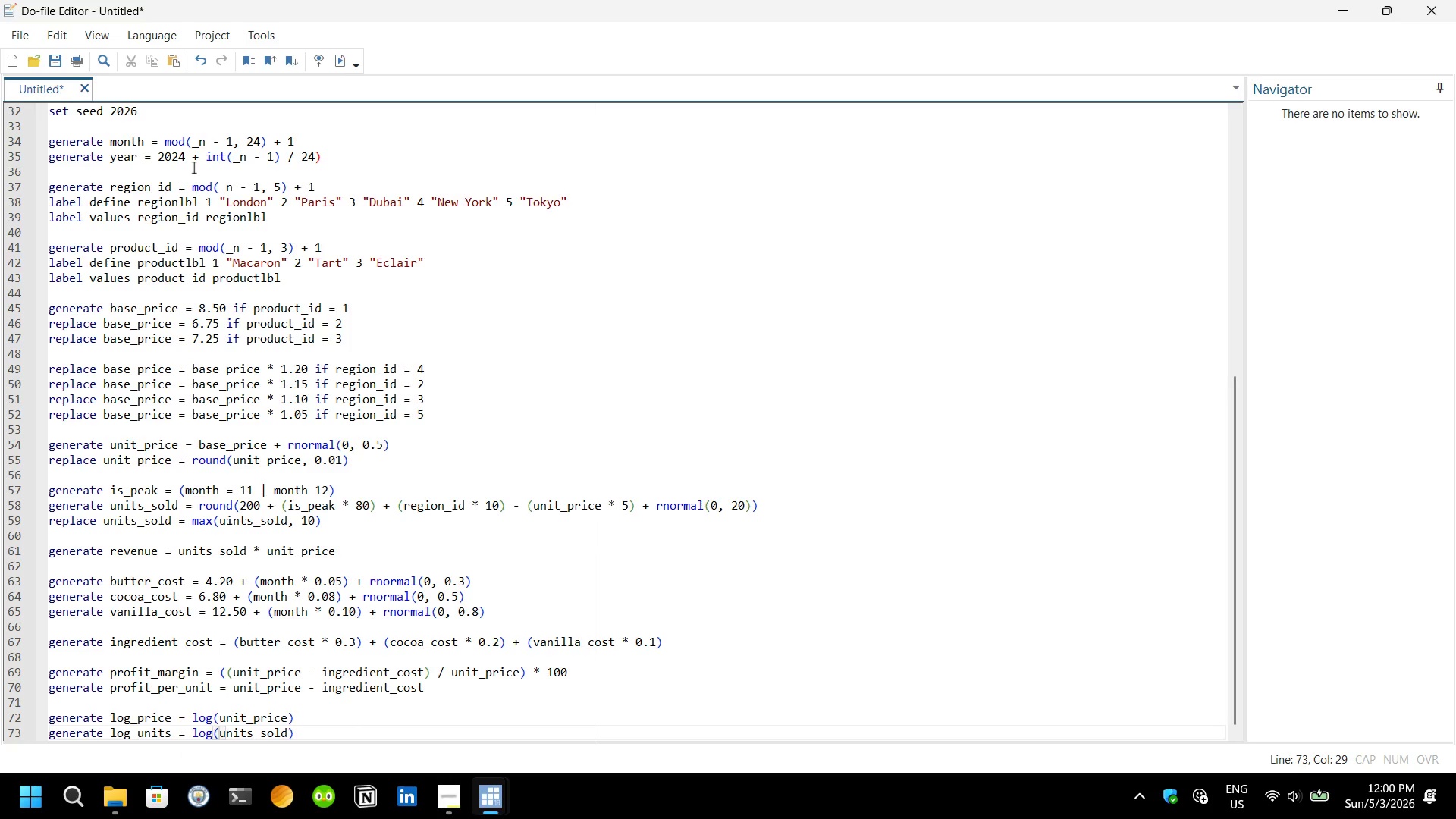 
key(Enter)
 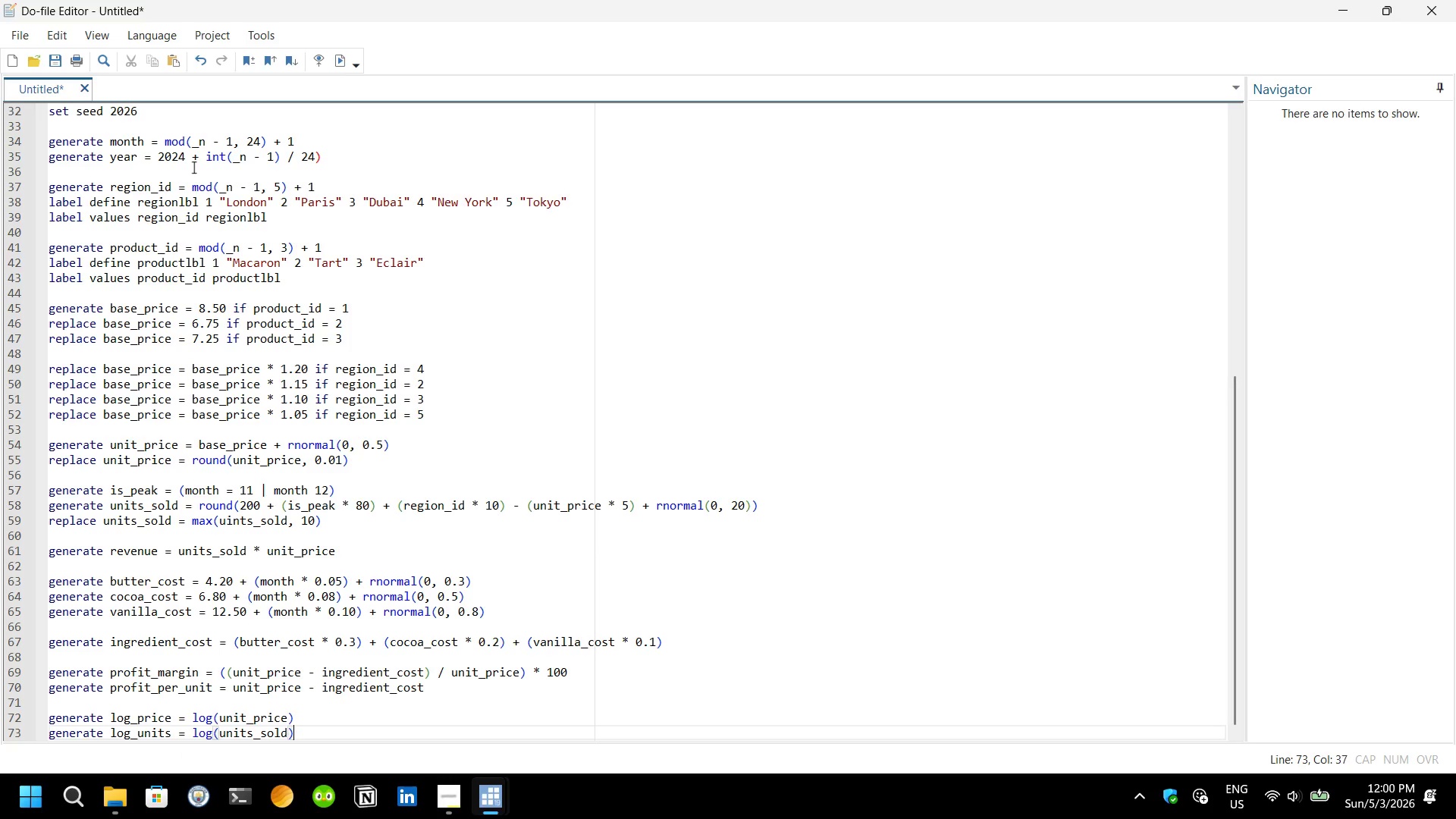 
key(ArrowRight)
 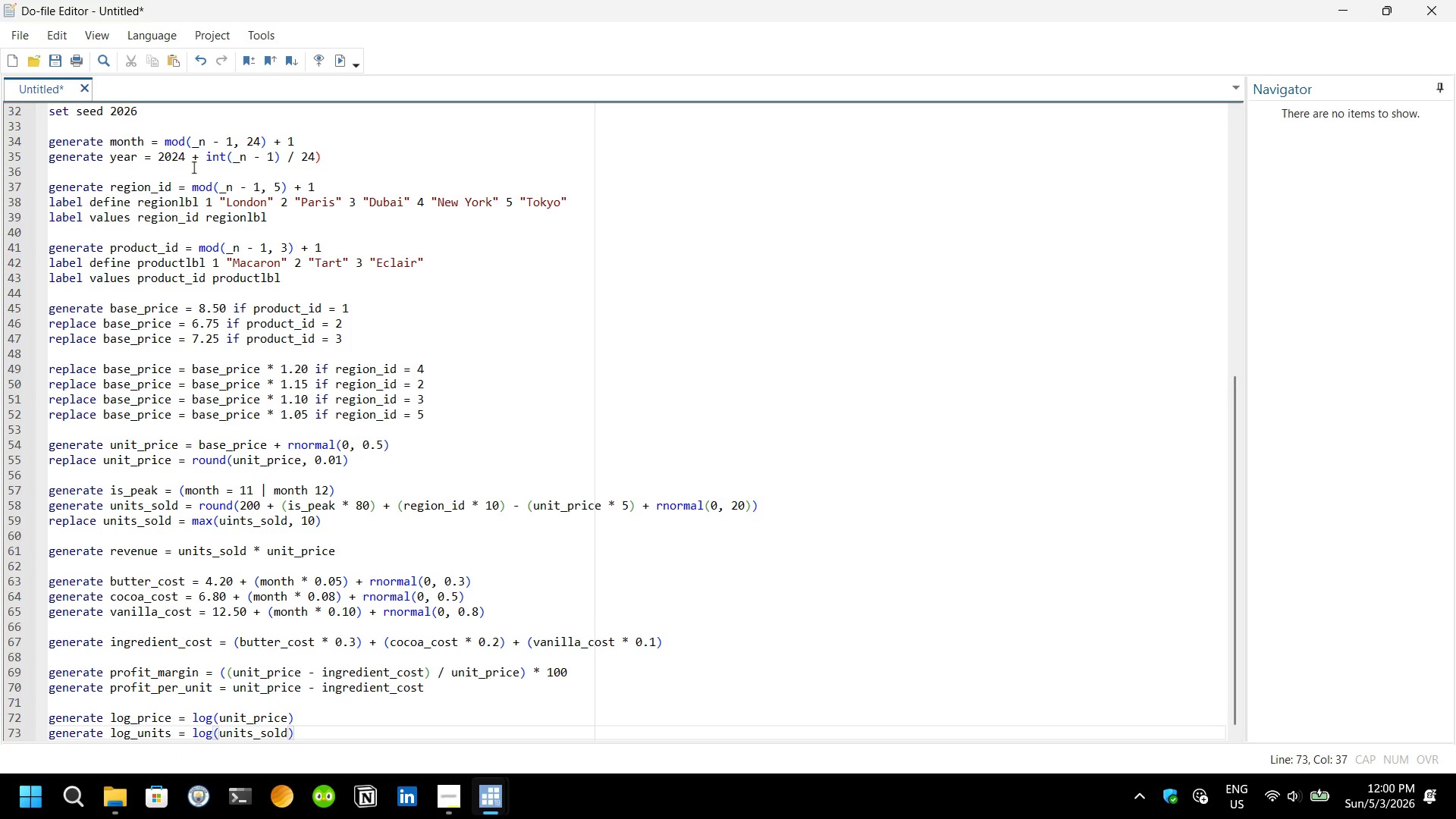 
key(Enter)
 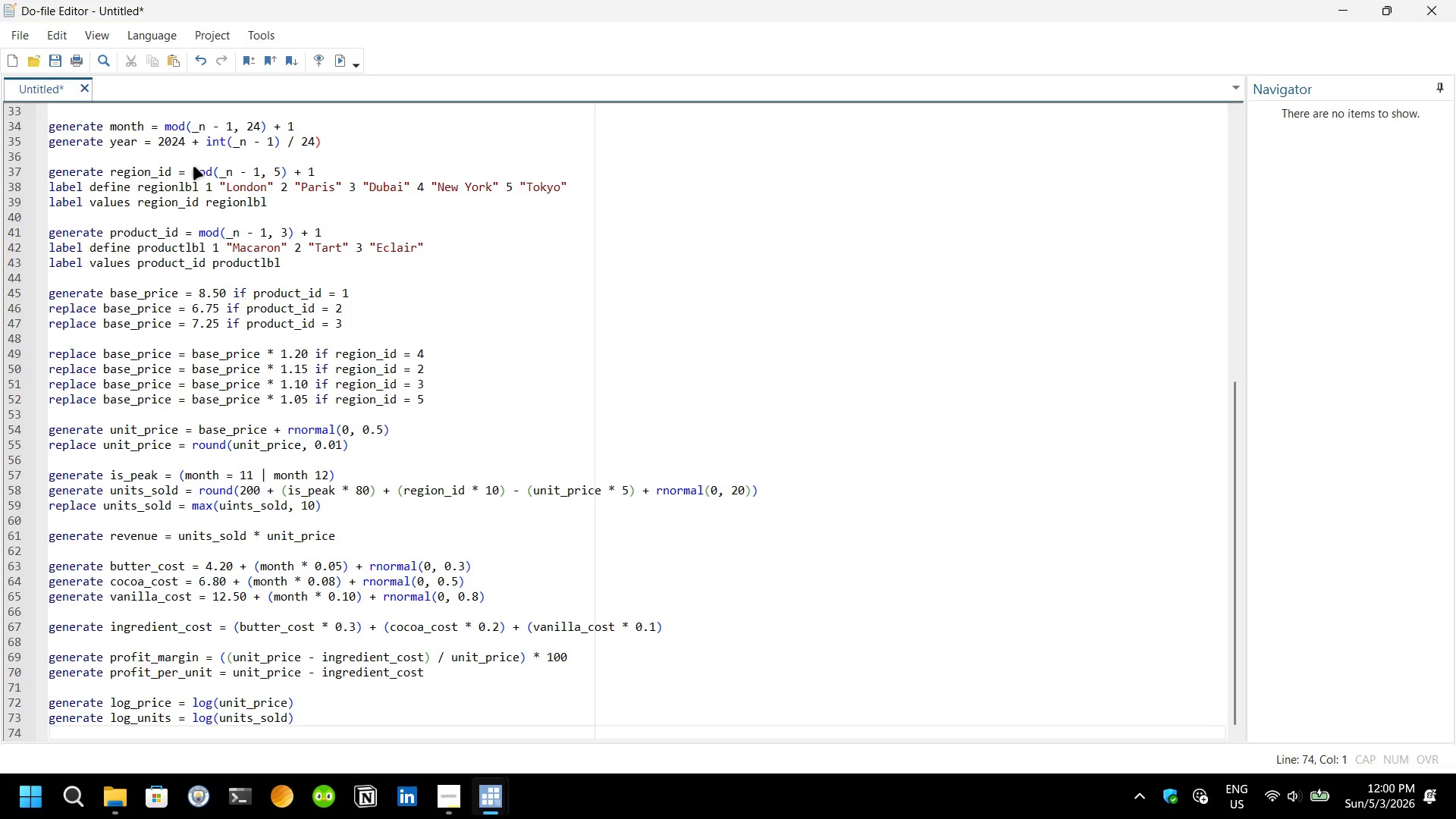 
wait(6.47)
 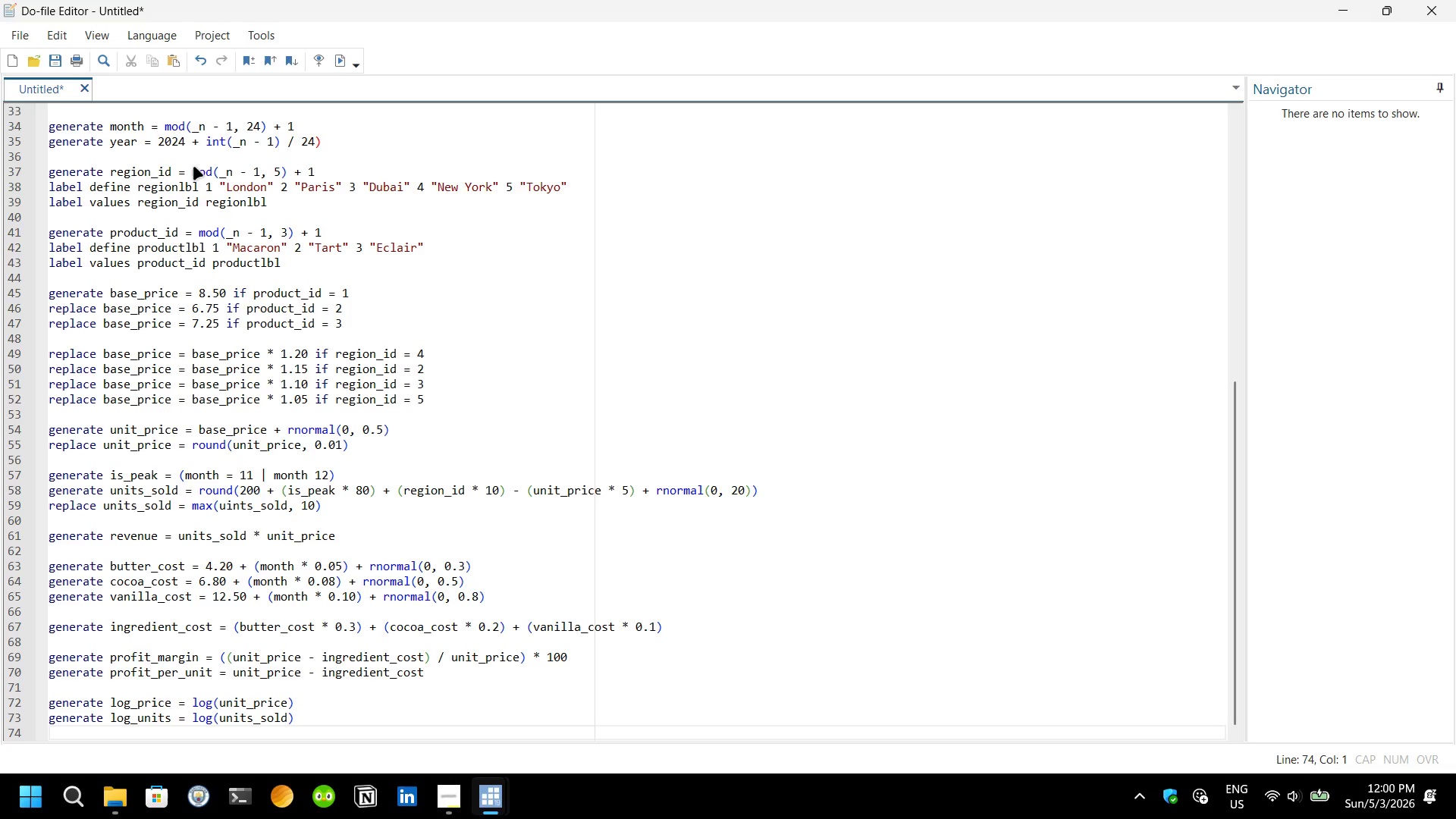 
key(Enter)
 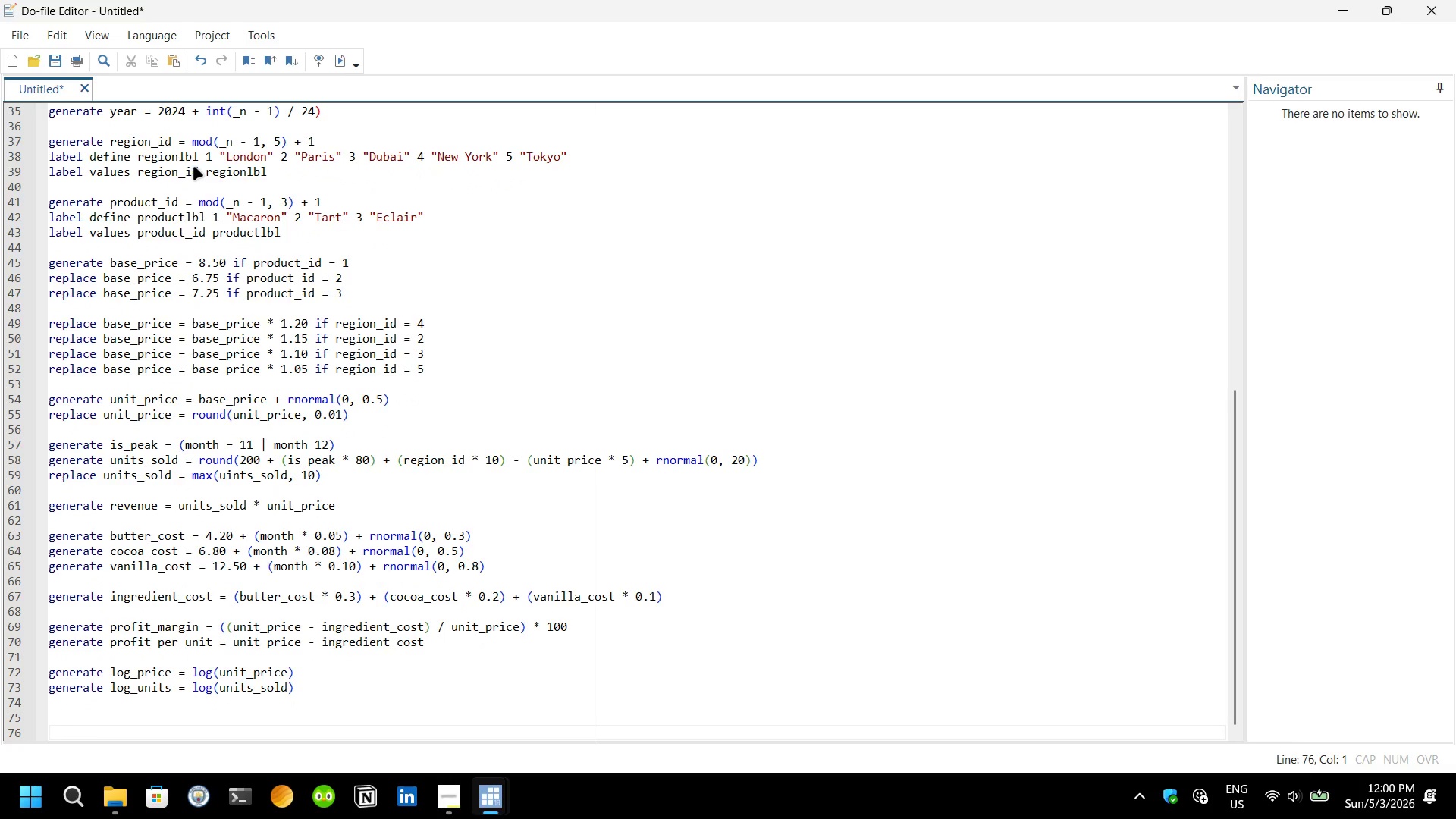 
key(Enter)
 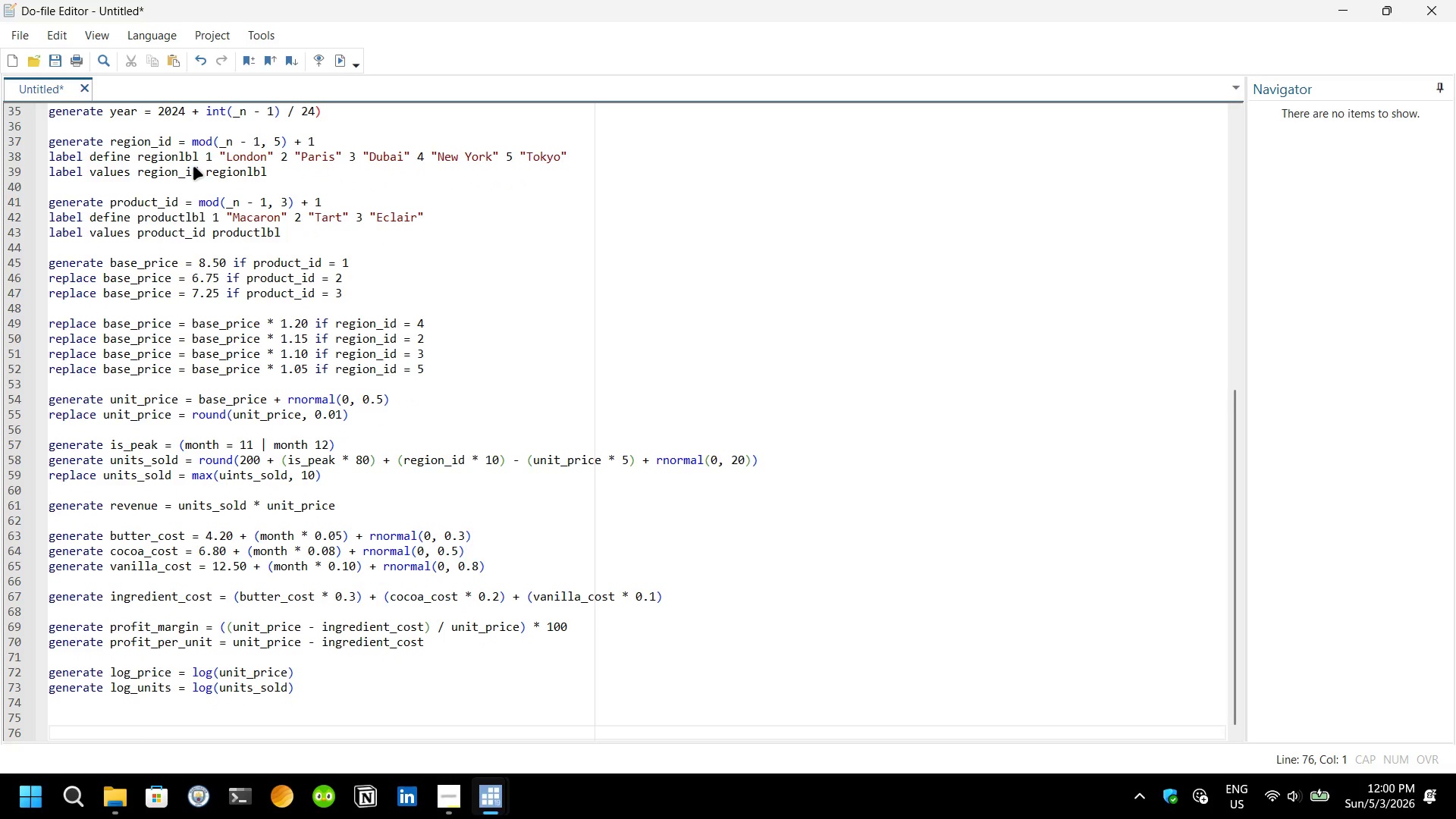 
type(label variable month )
key(Backspace)
key(Tab)
key(Tab)
key(Tab)
 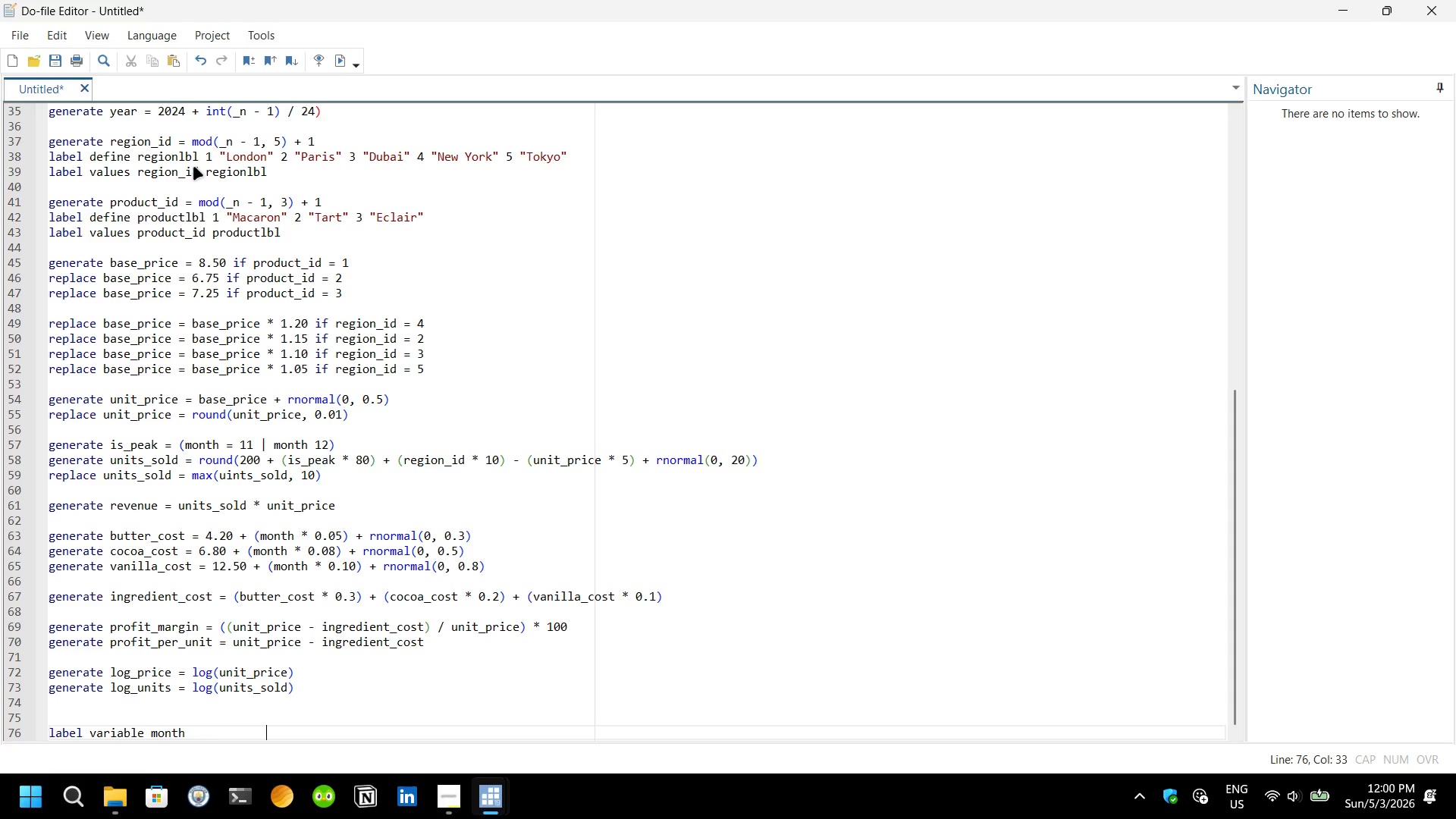 
hold_key(key=ShiftRight, duration=2.36)
 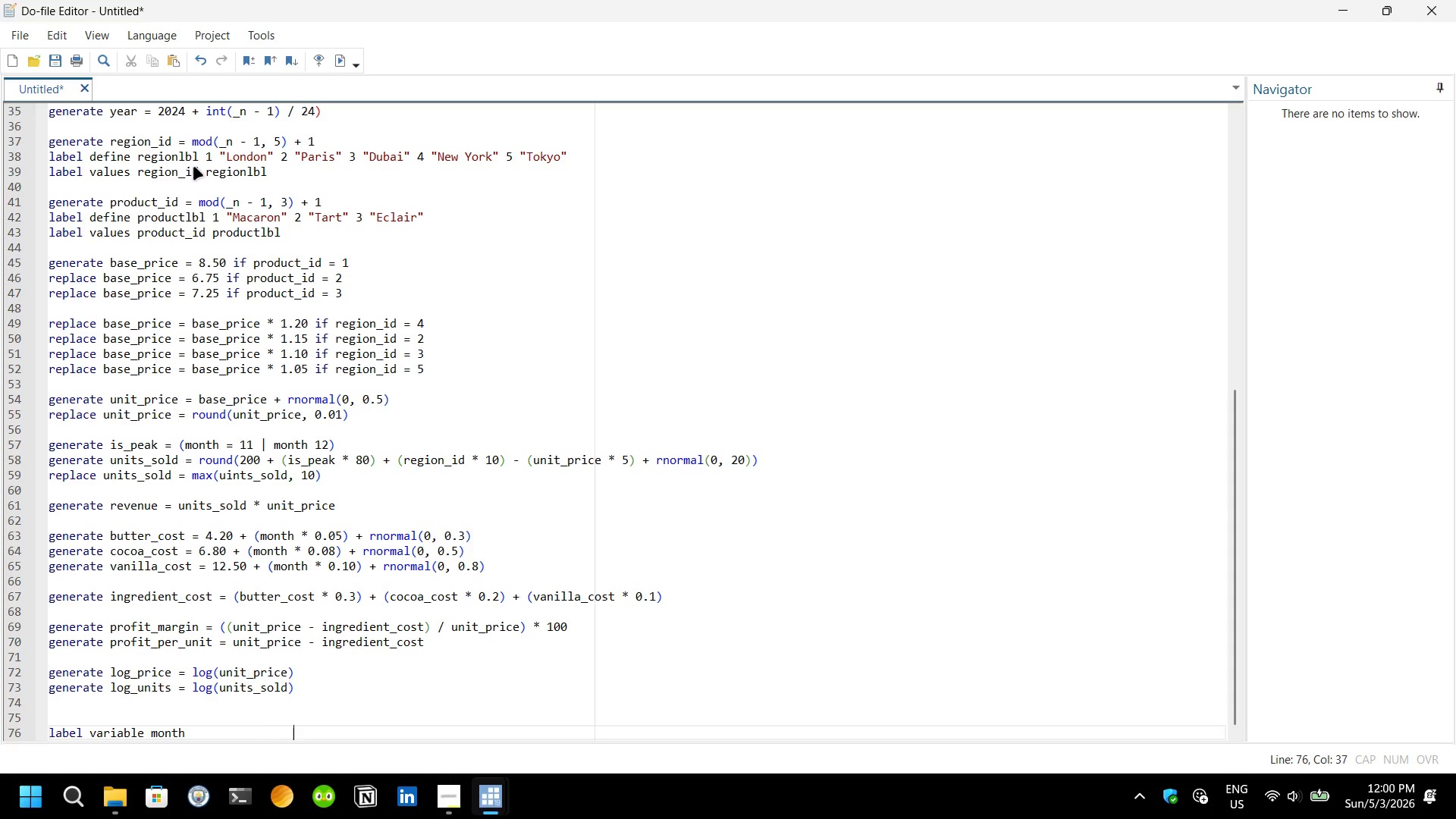 
key(Tab)
type("Month (1-24)
 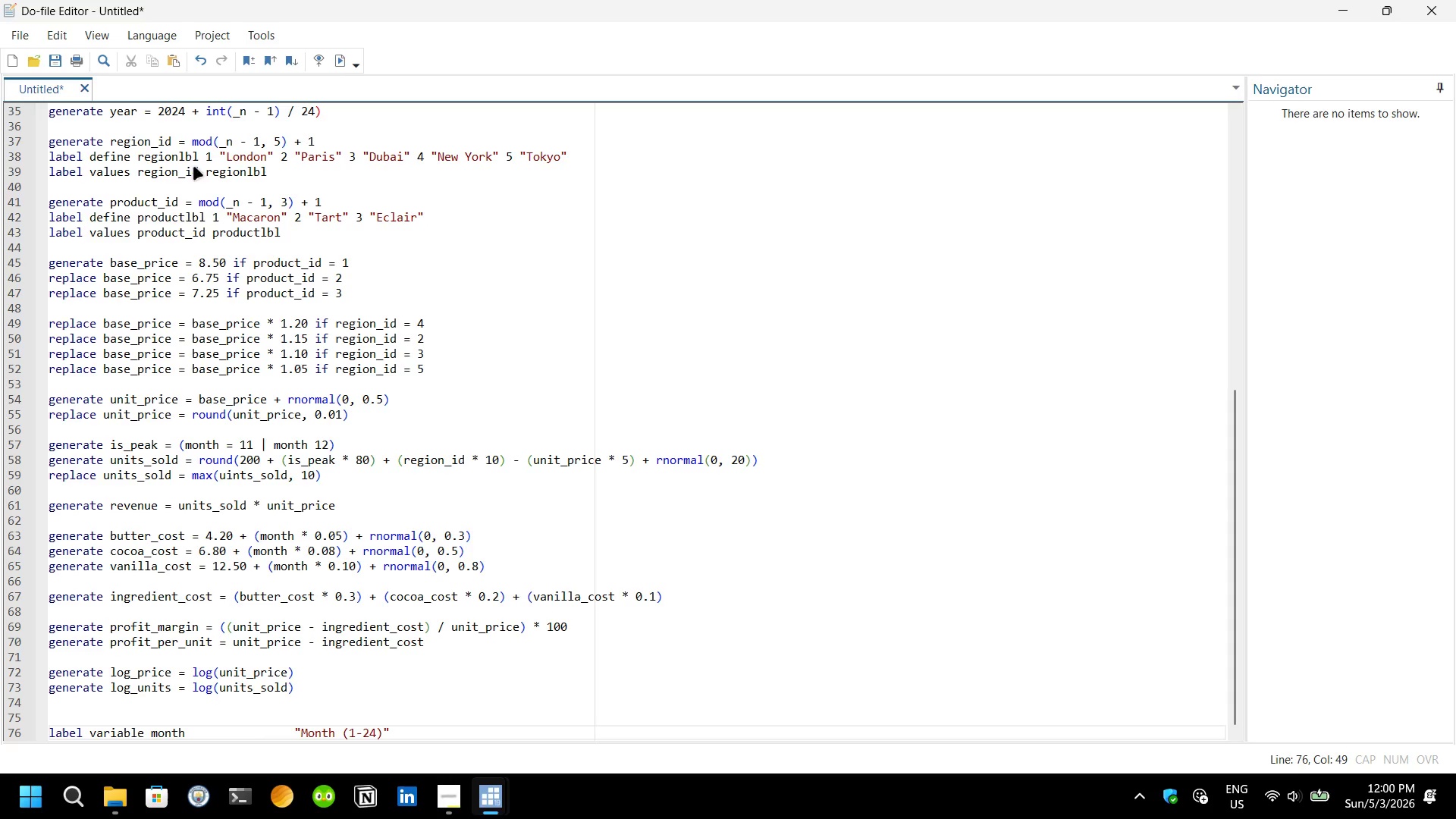 
key(ArrowRight)
 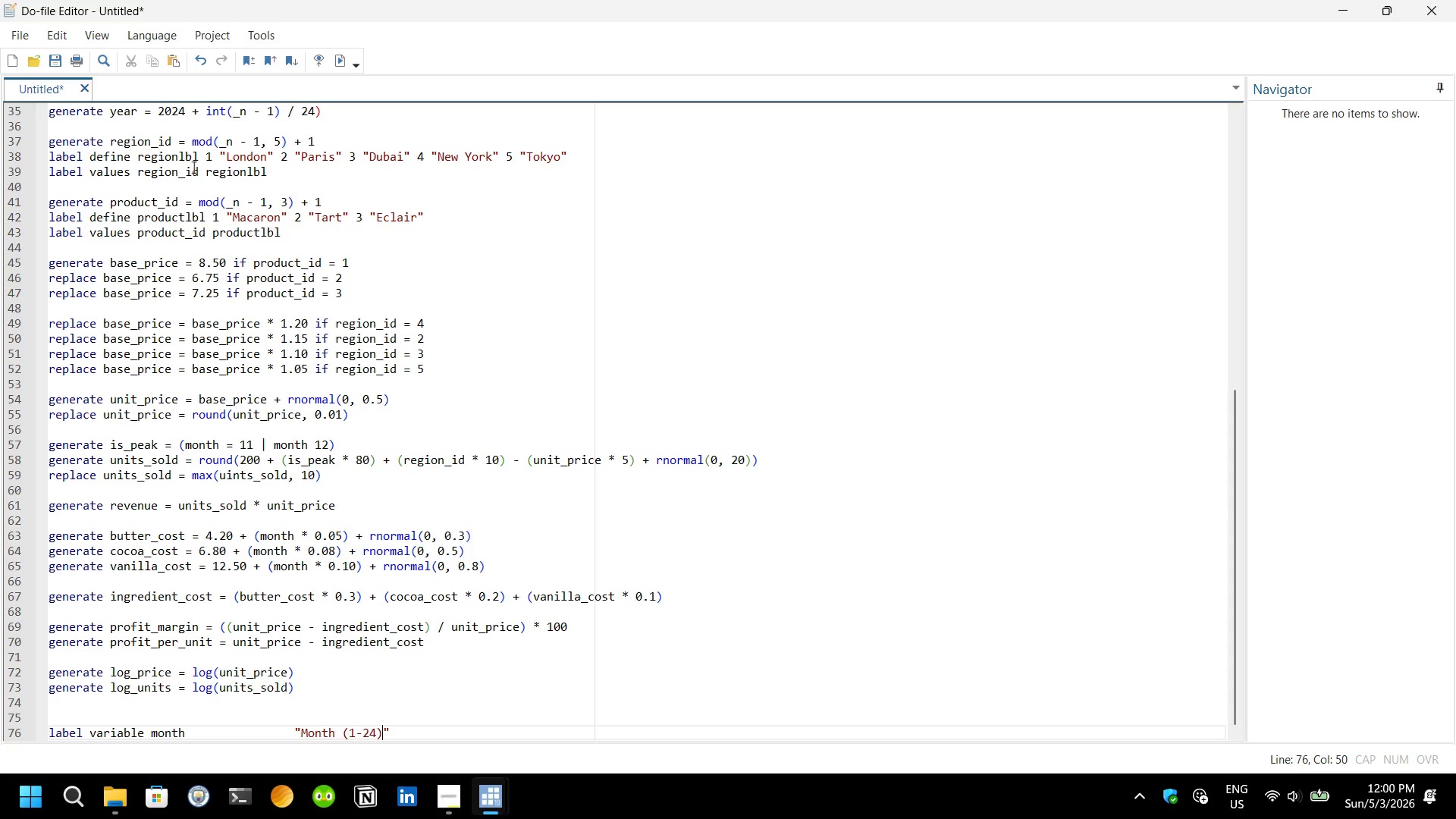 
key(ArrowRight)
 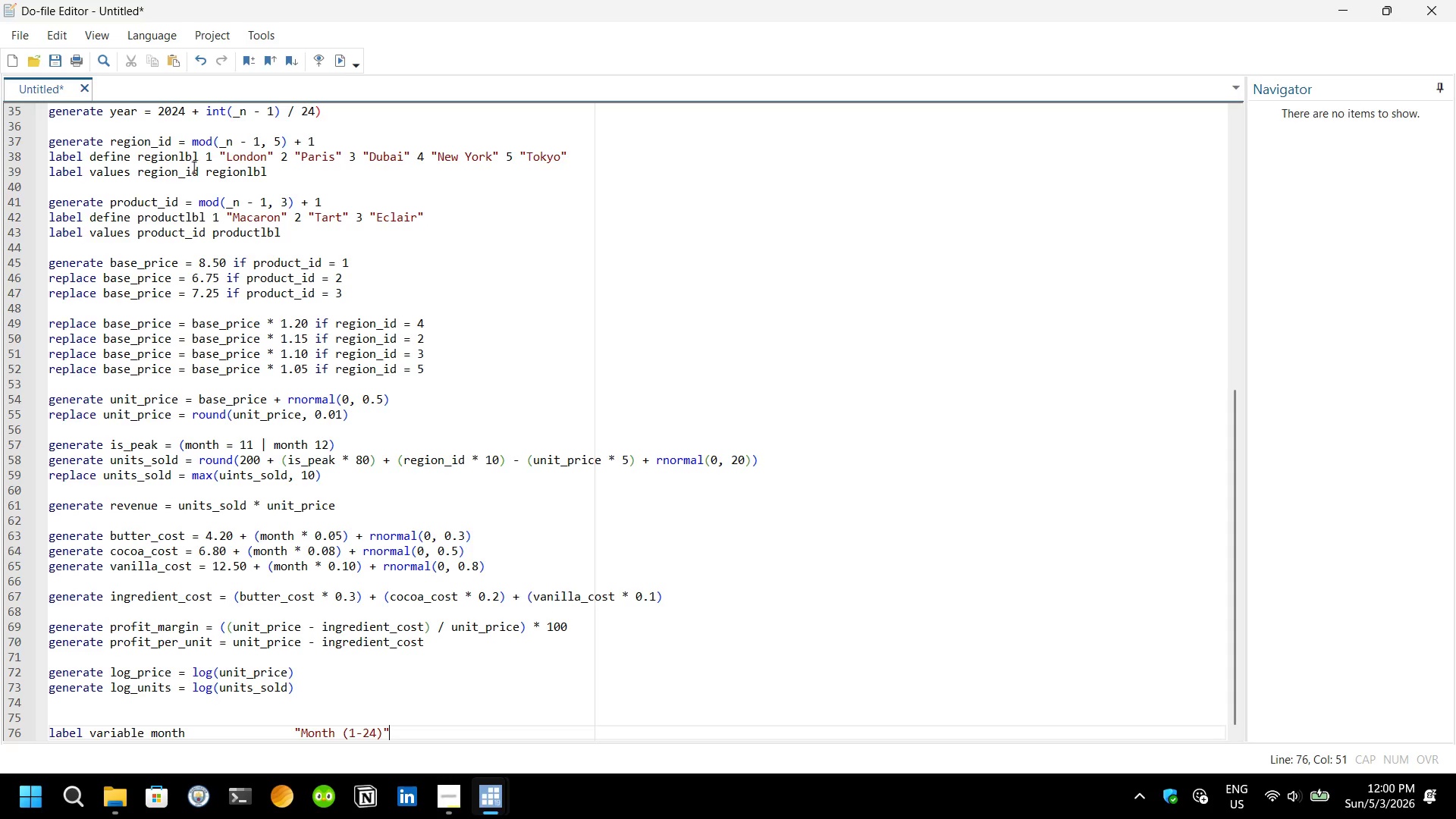 
key(Enter)
 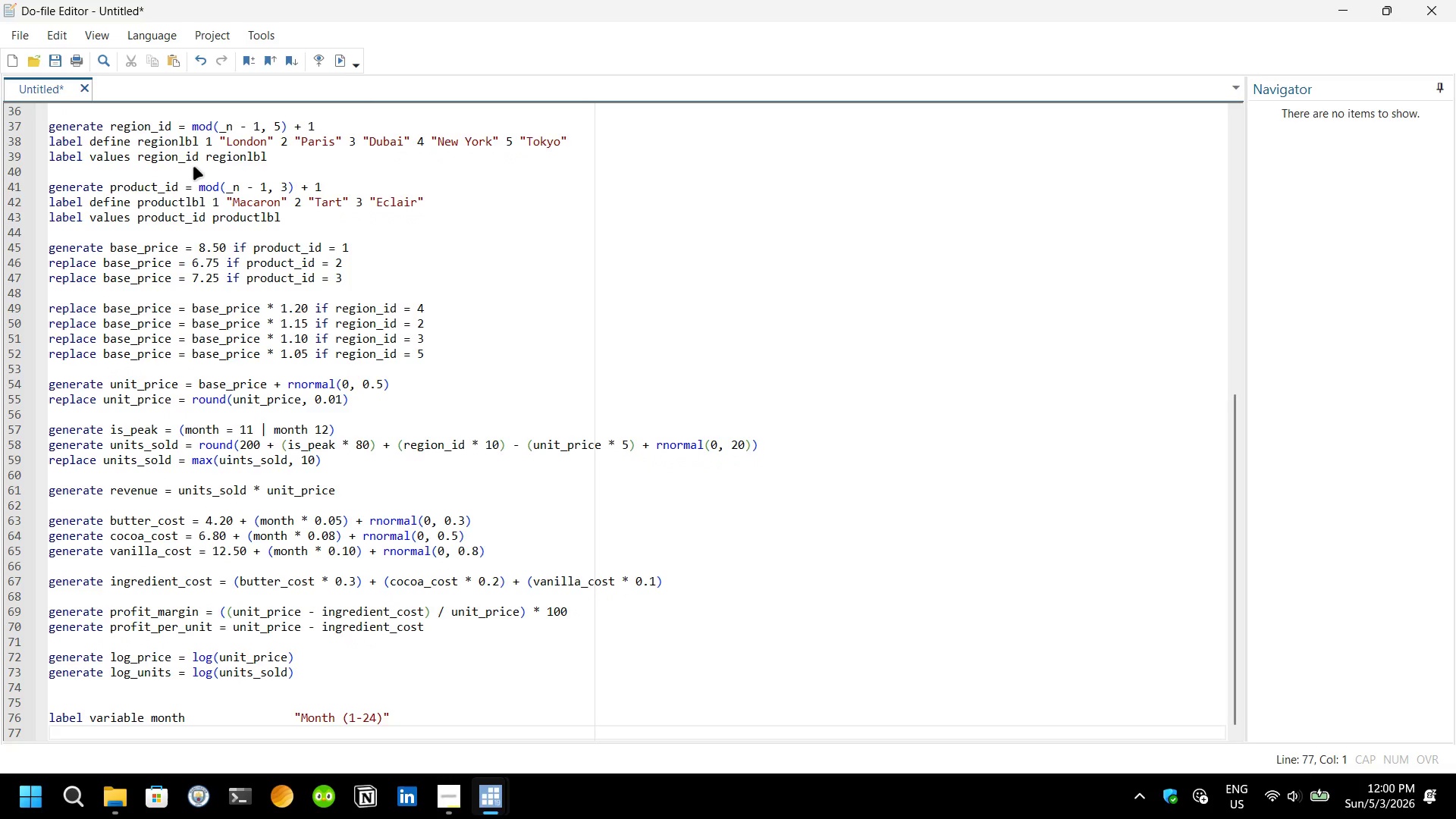 
type(label varia)
 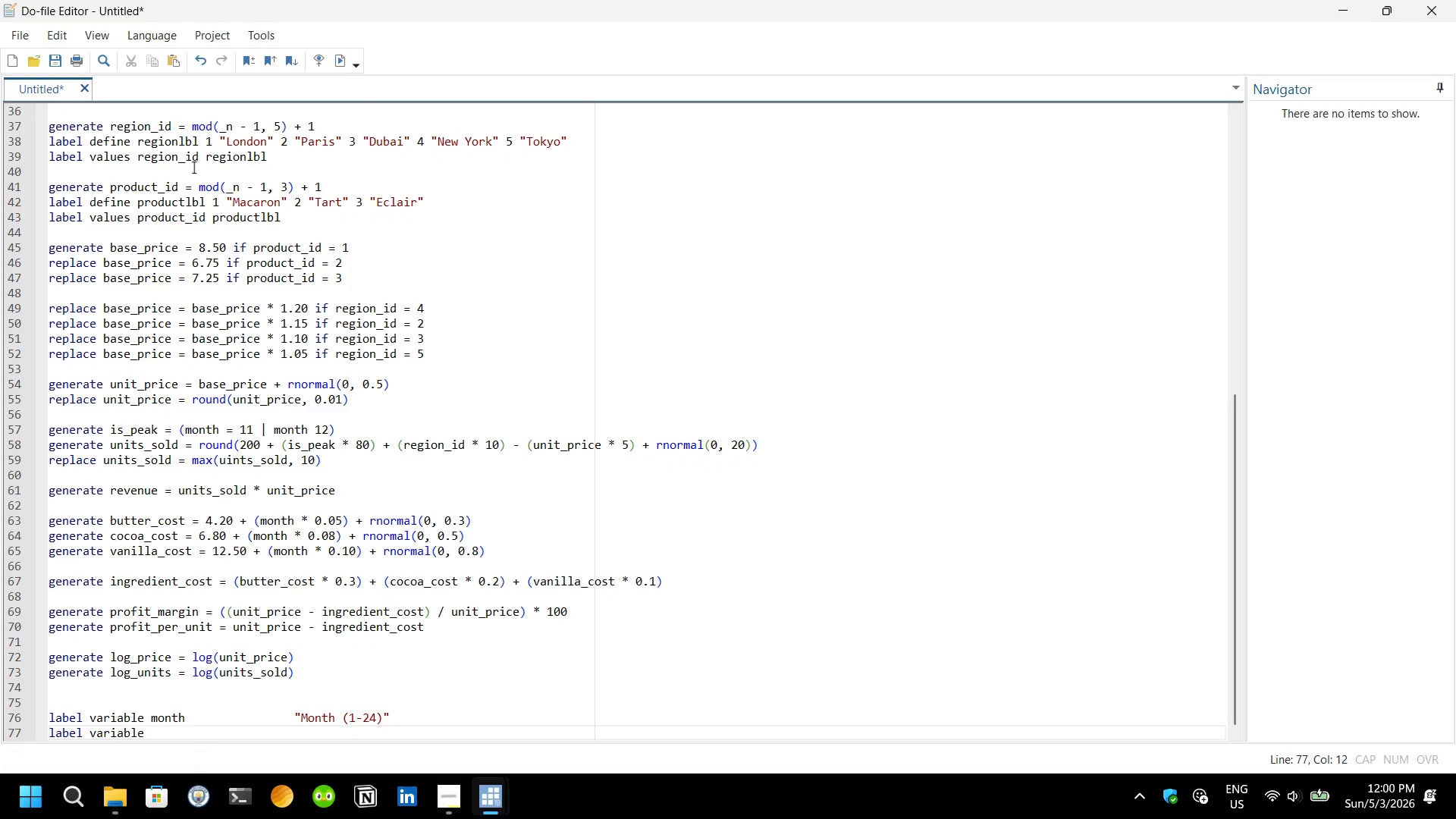 
key(Enter)
 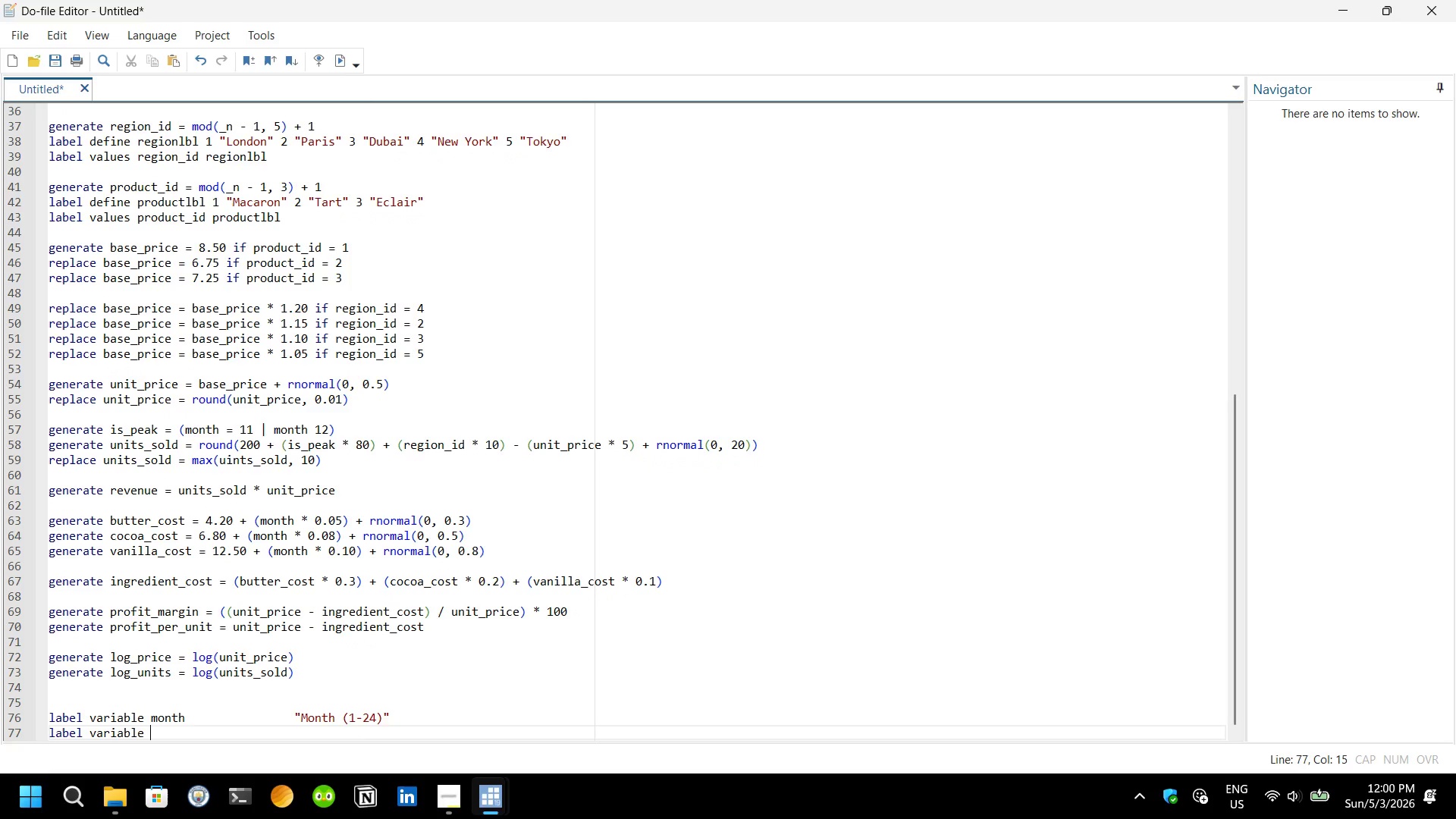 
type( re)
 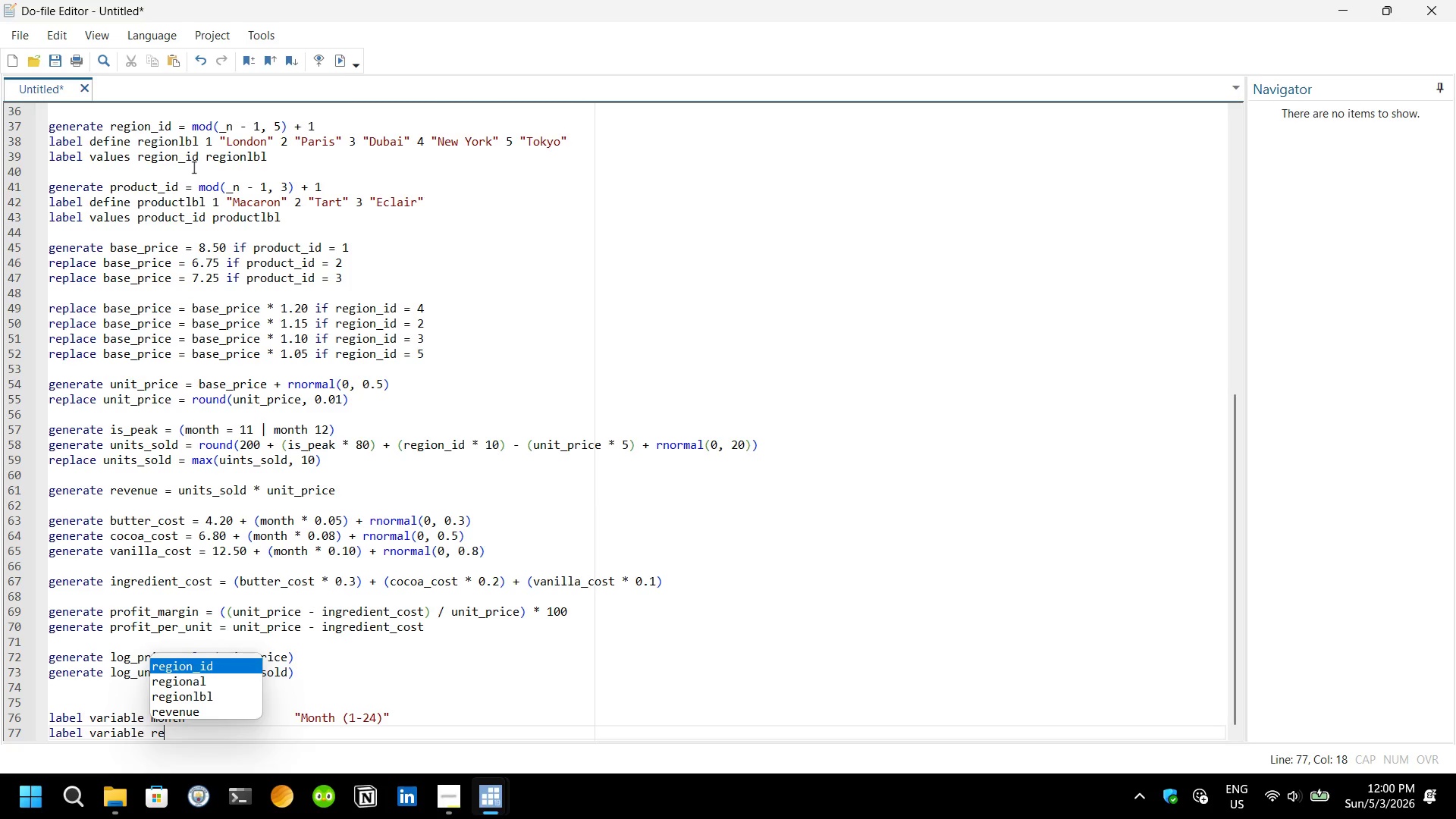 
key(Enter)
 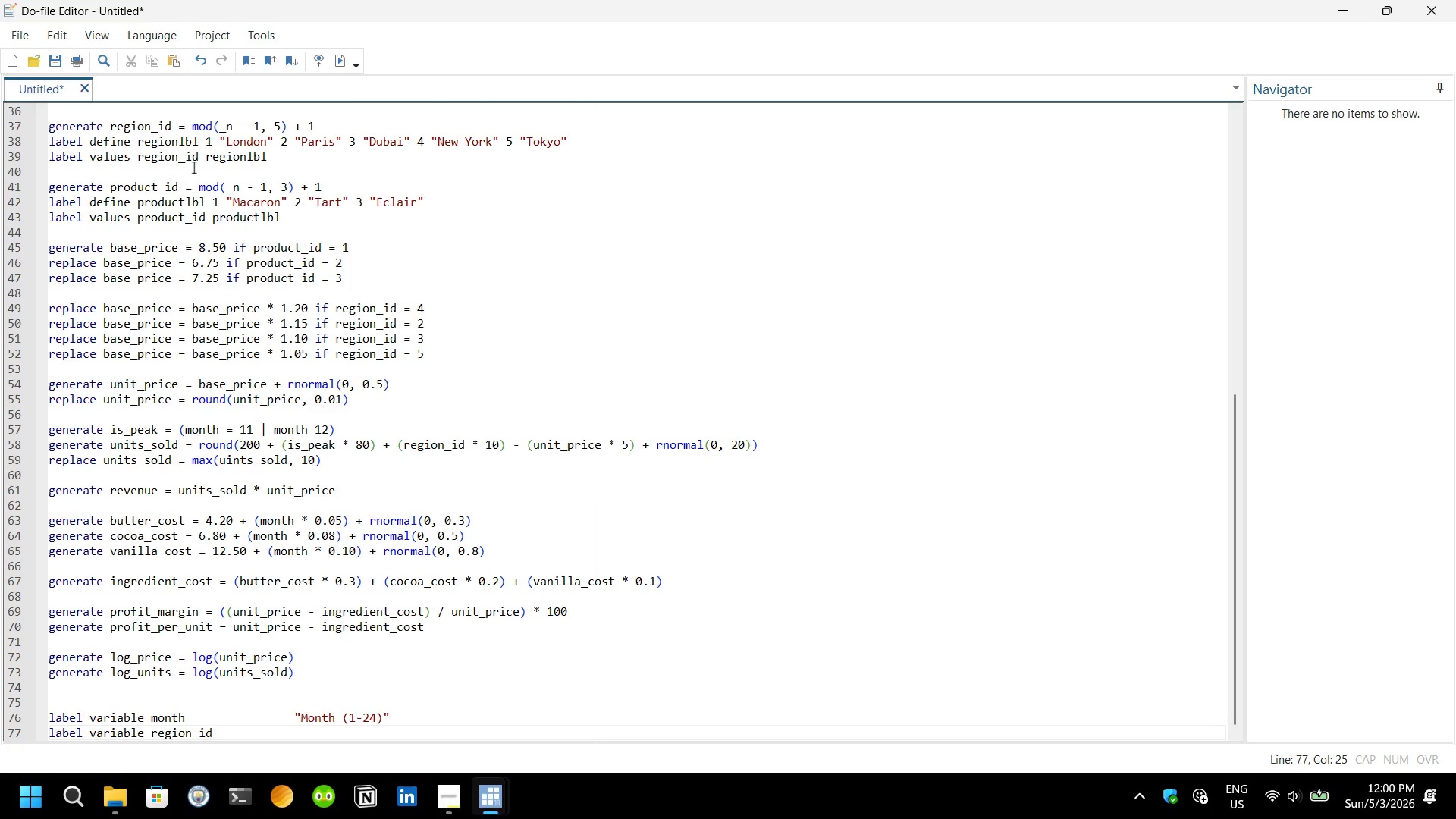 
key(Tab)
key(Tab)
key(Tab)
type("Regional Location)
 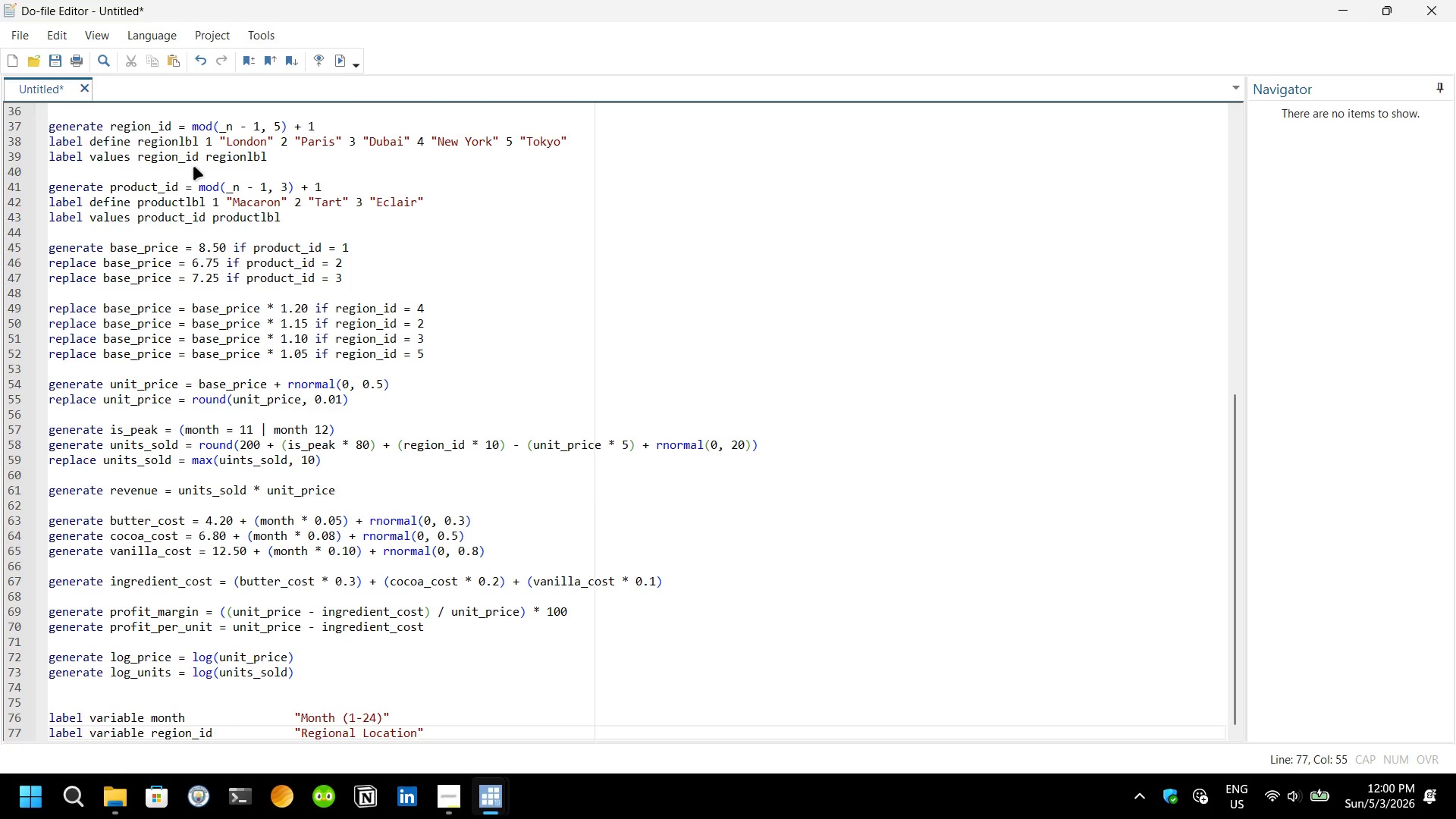 
key(ArrowRight)
 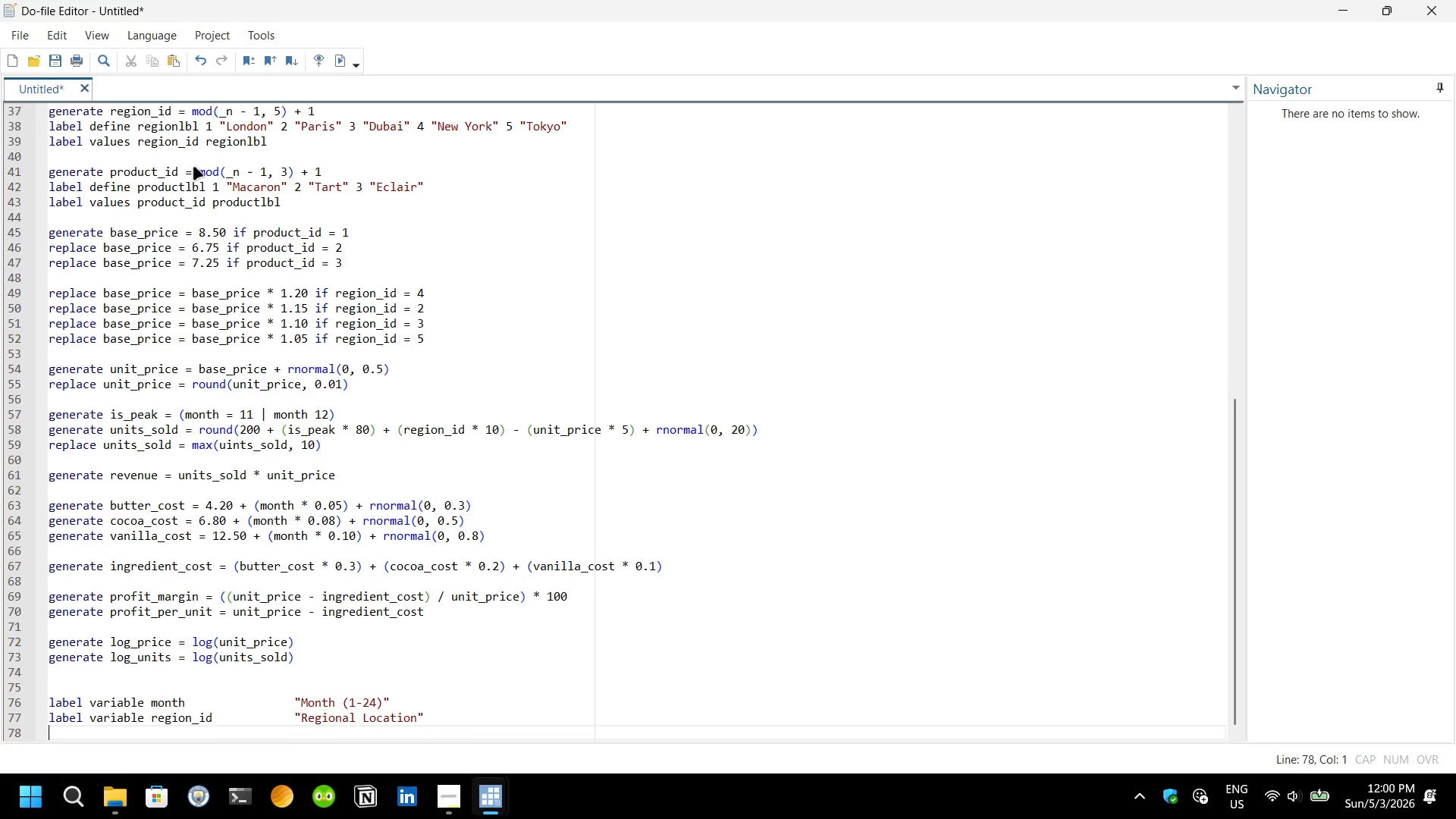 
key(Enter)
 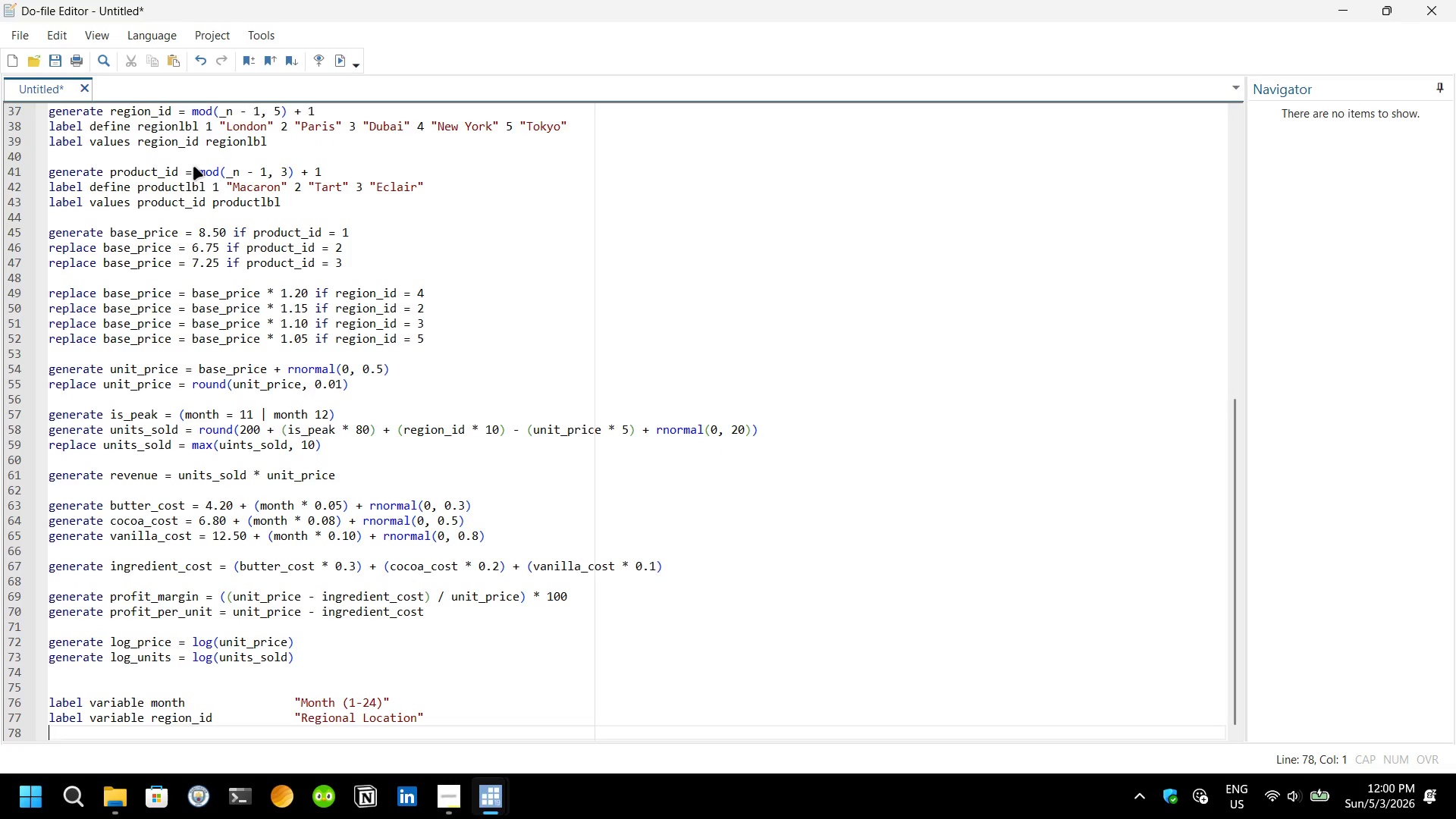 
type(label v)
 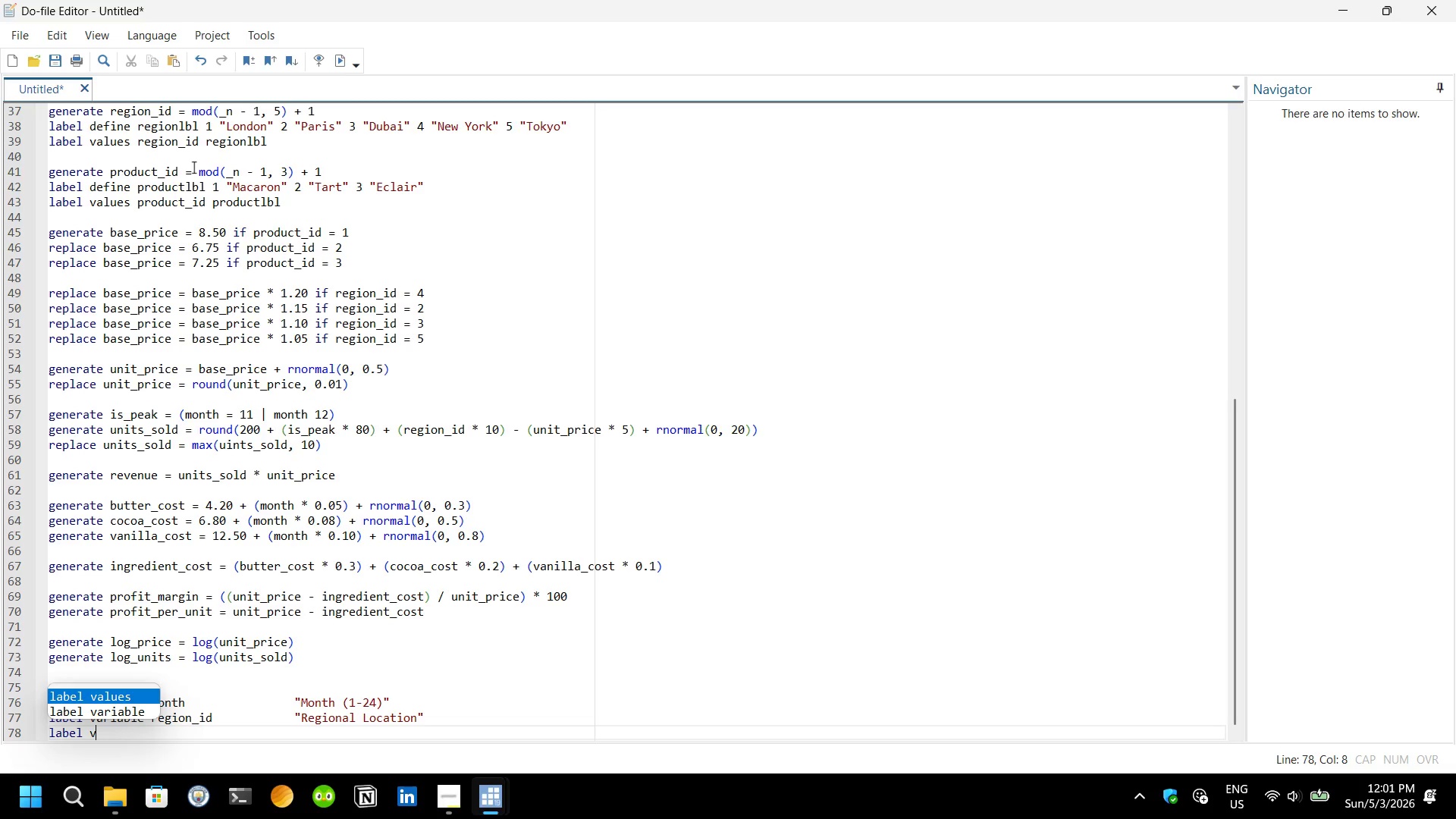 
key(ArrowDown)
 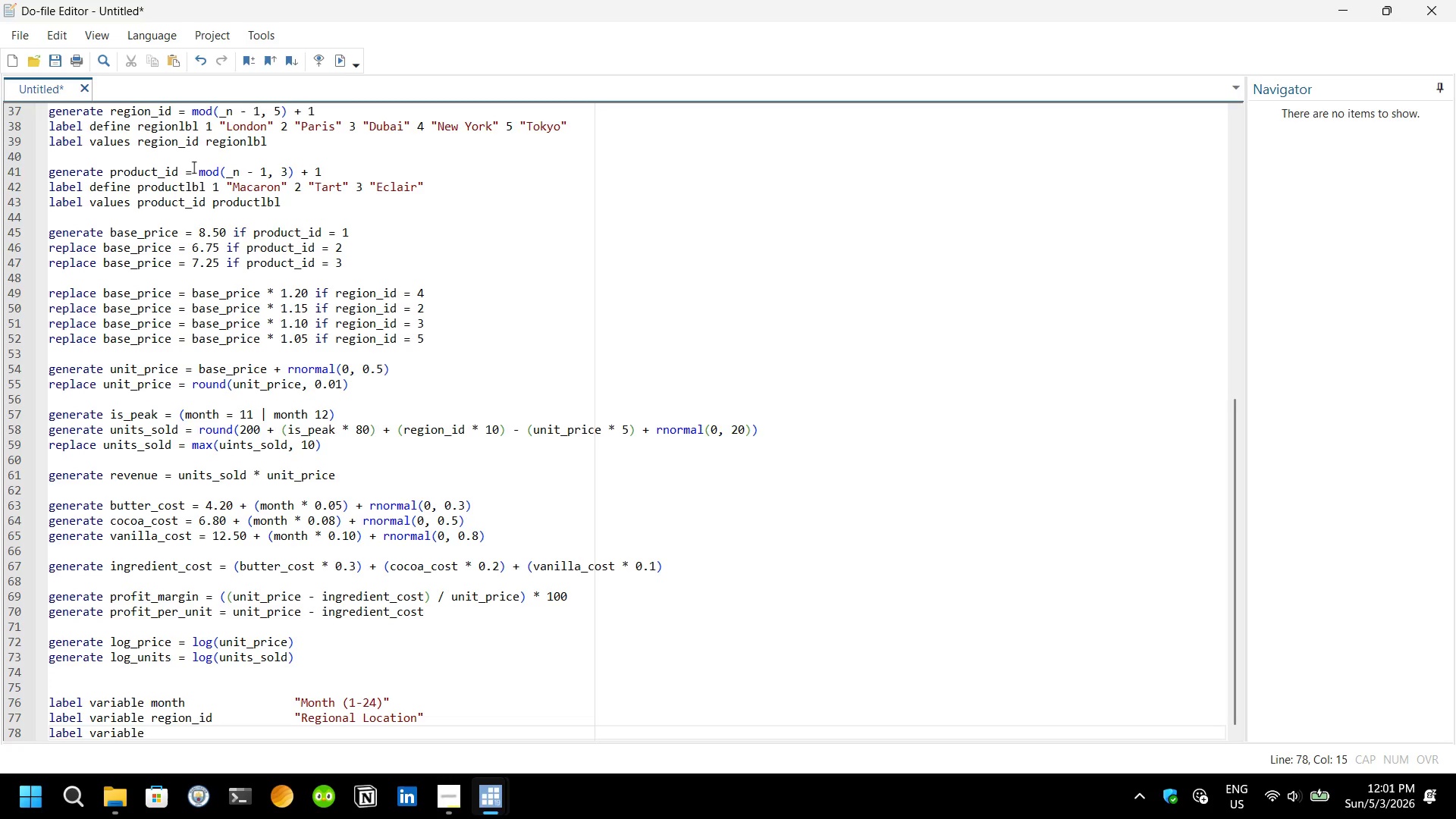 
key(Enter)
 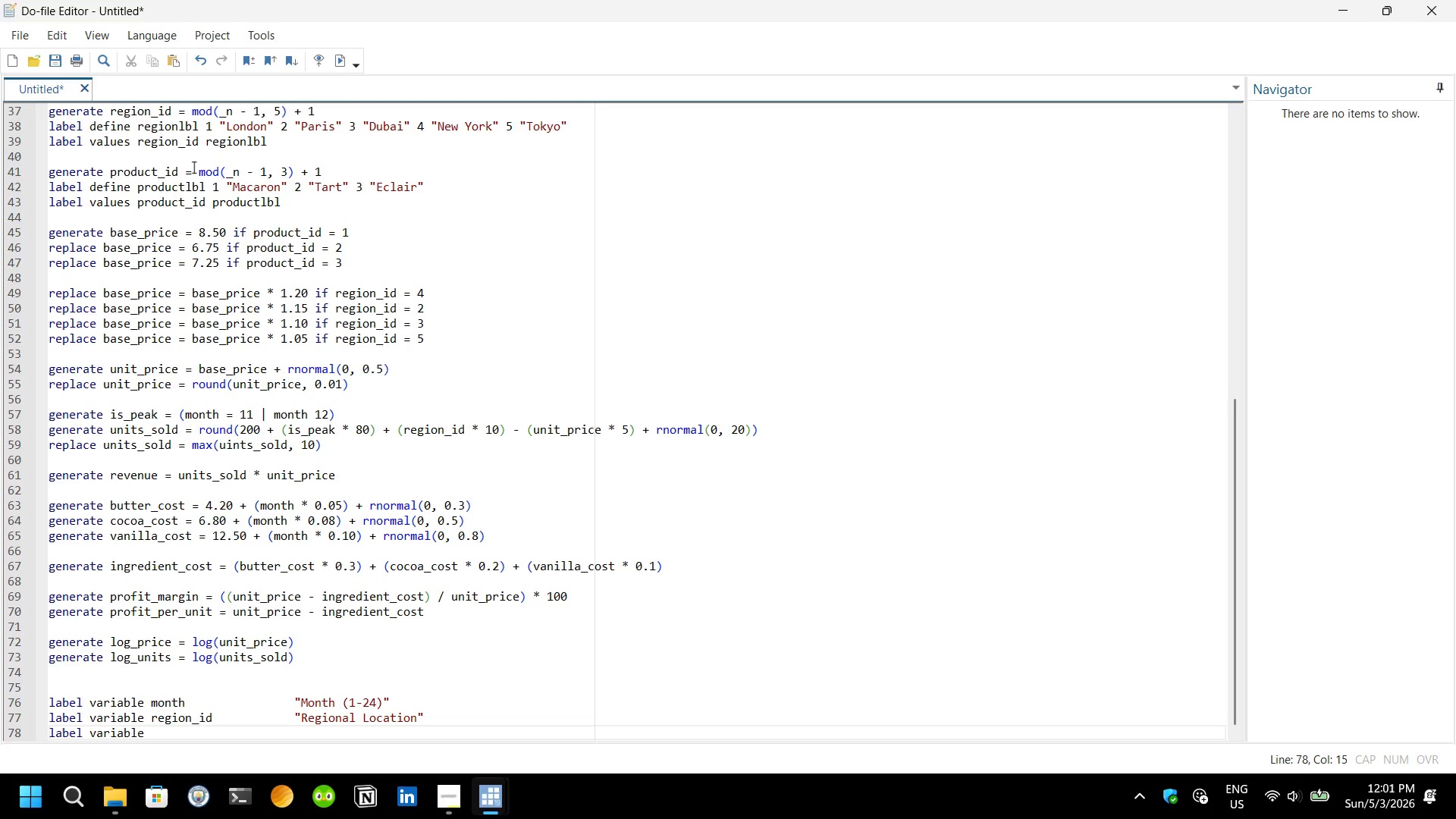 
type( pro)
 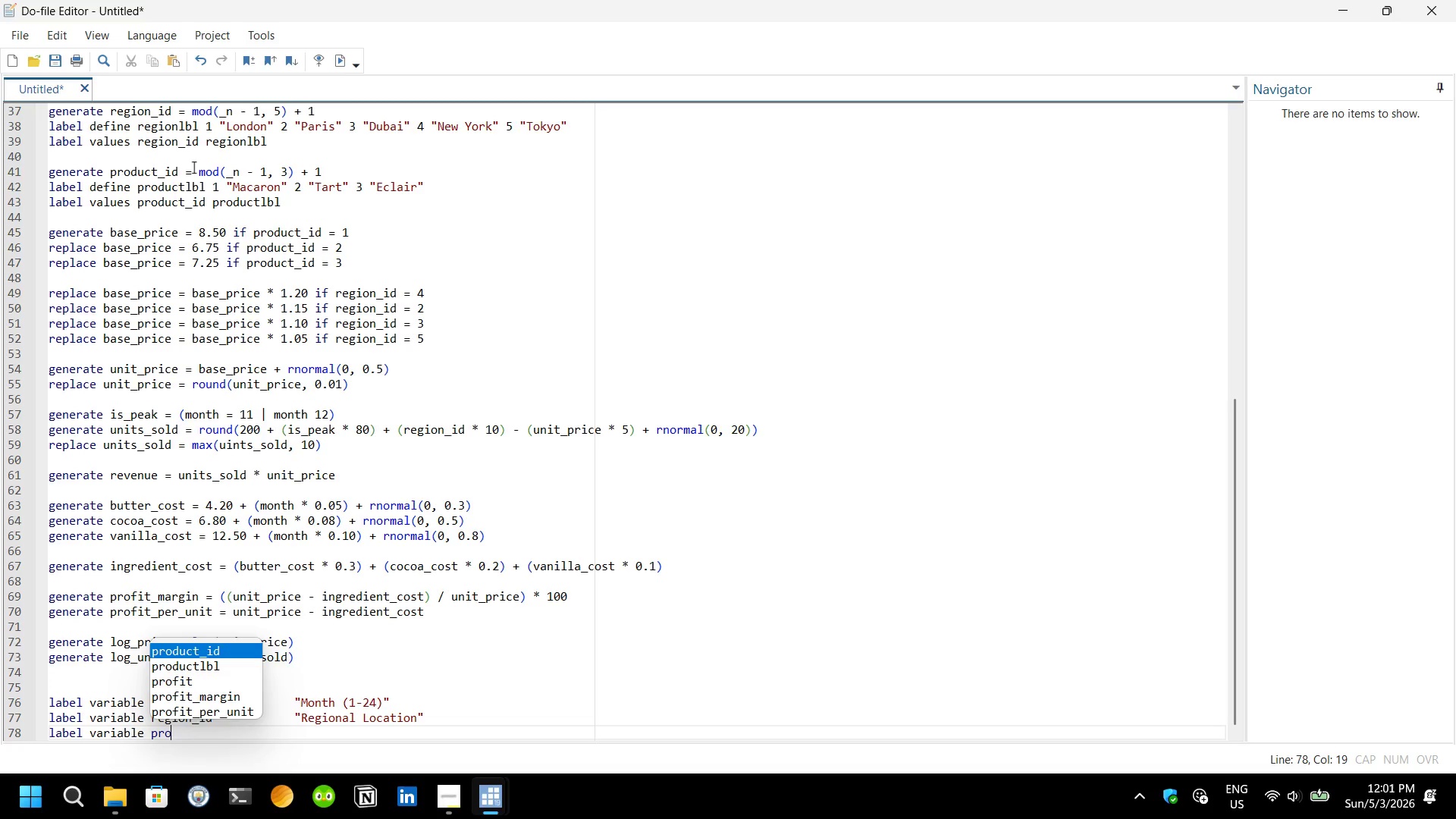 
key(Enter)
 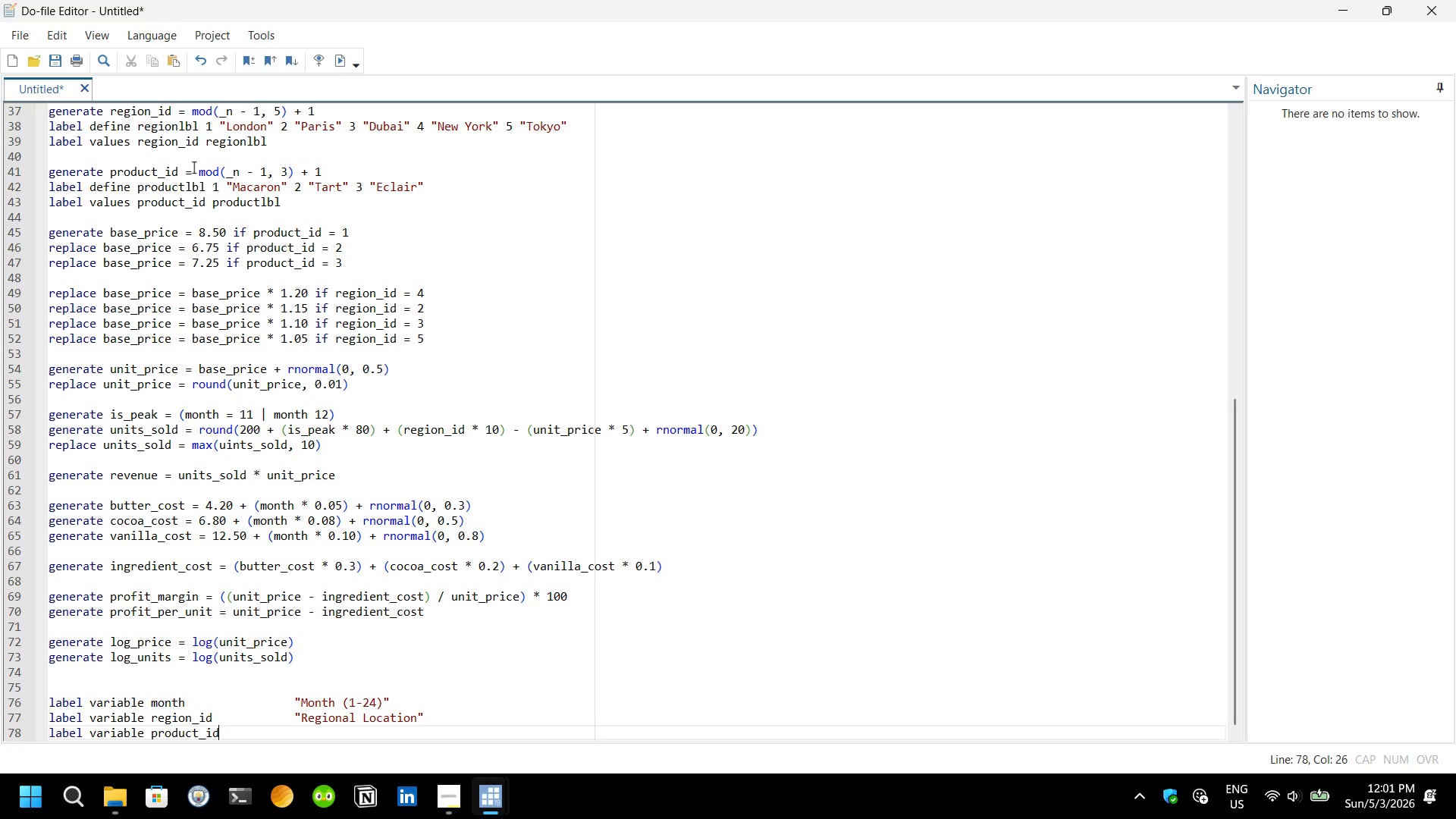 
key(Tab)
key(Tab)
key(Tab)
type("Product Line)
 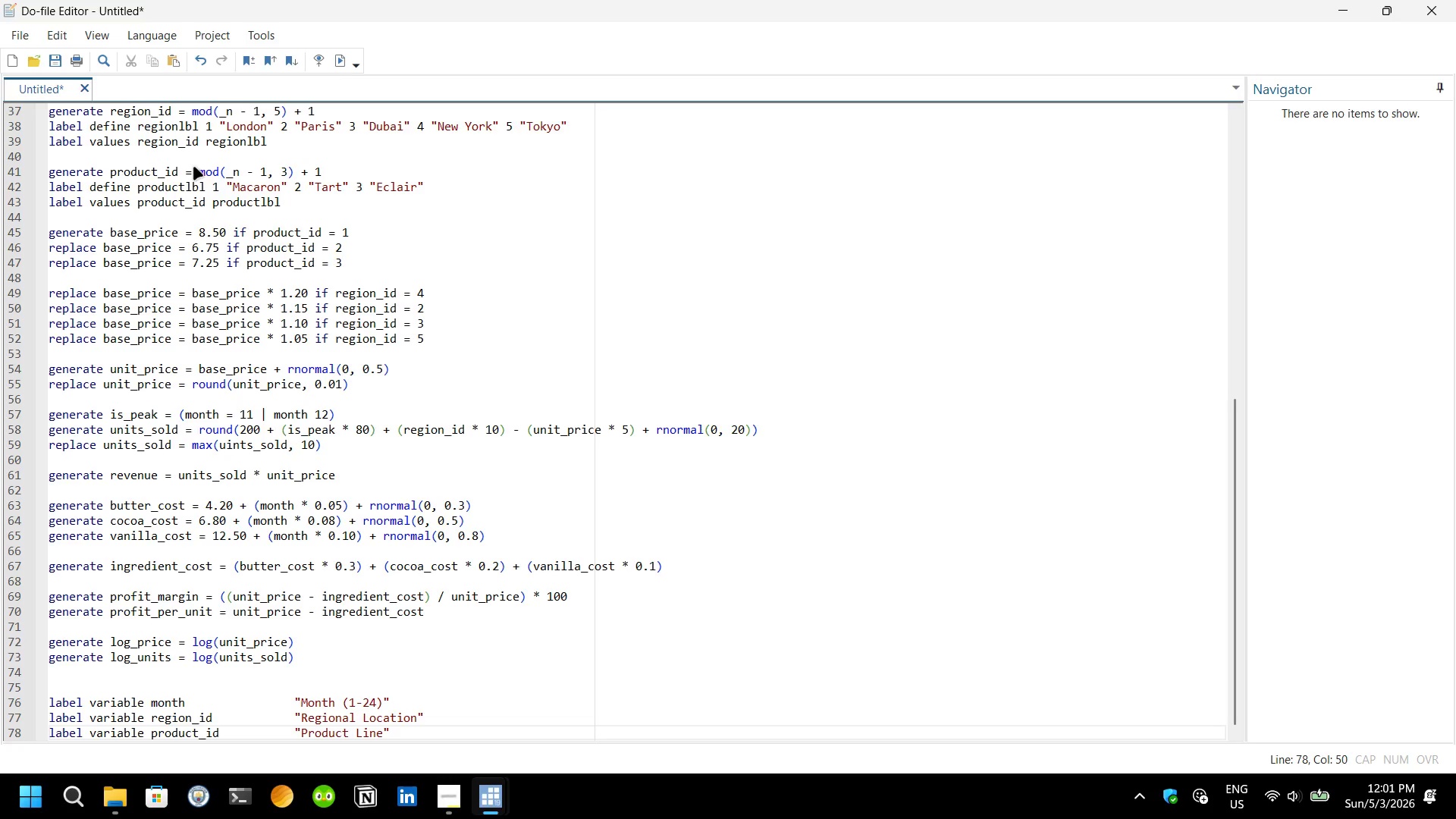 
key(ArrowRight)
 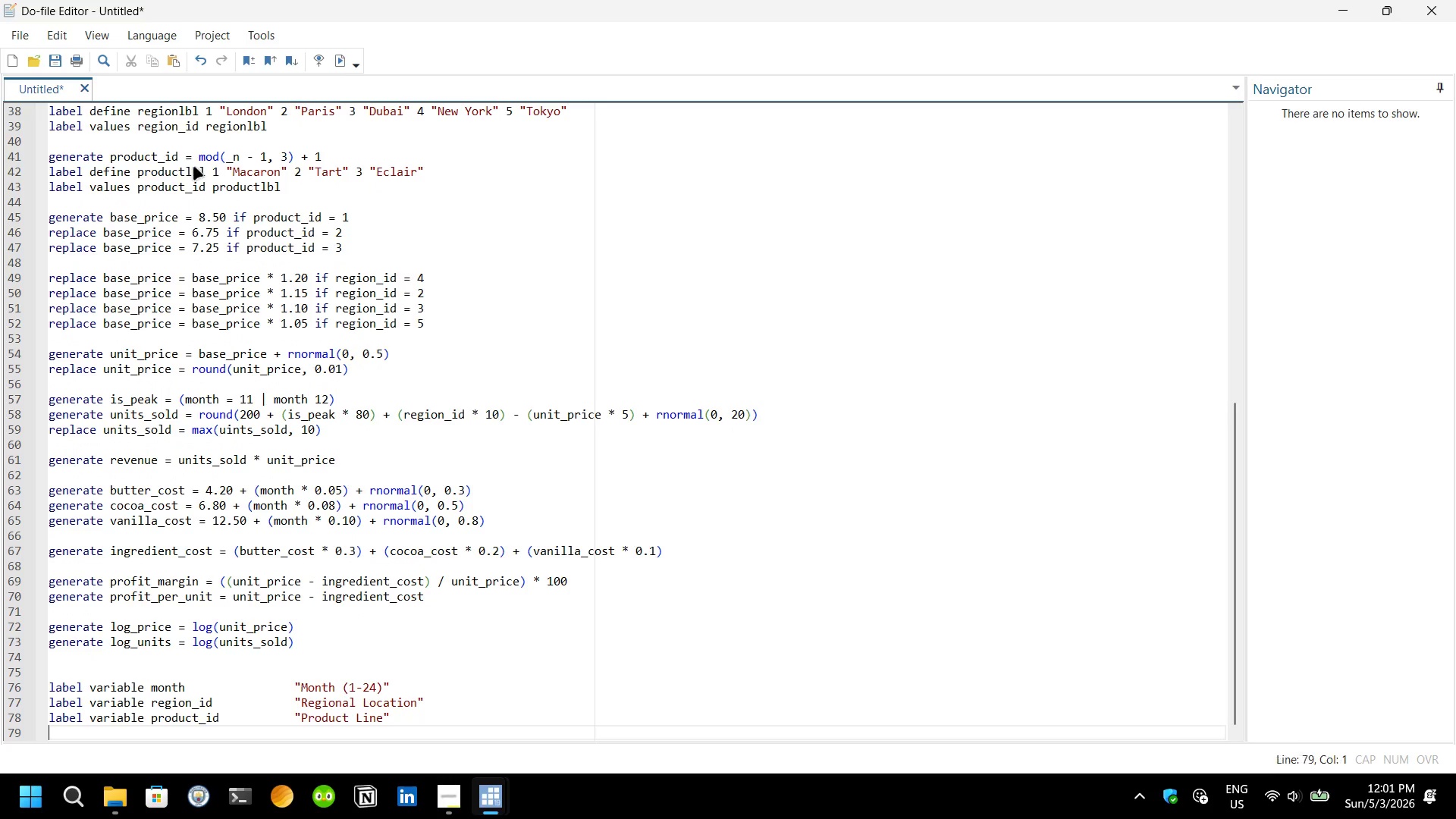 
key(Enter)
 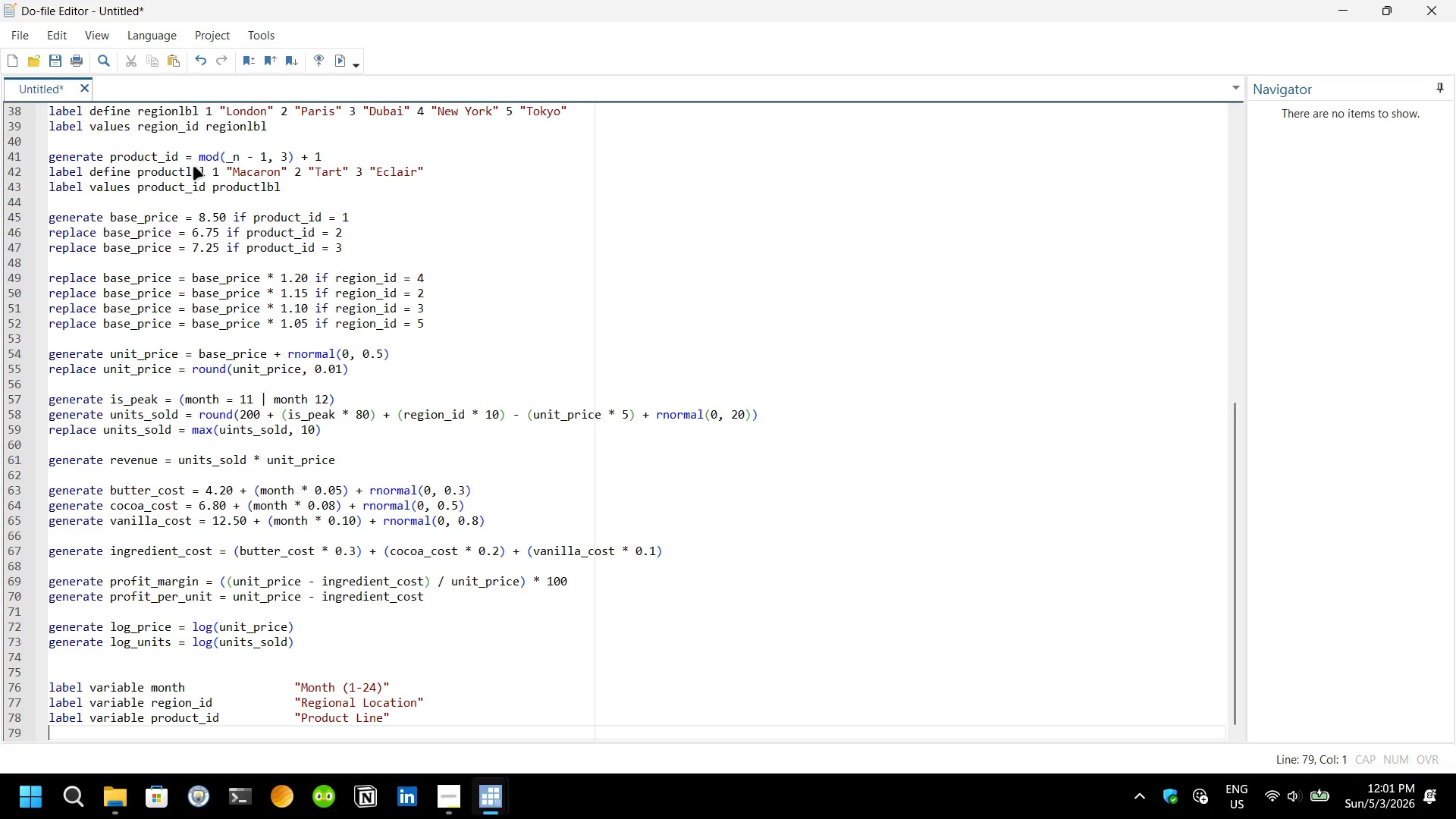 
type(label v)
 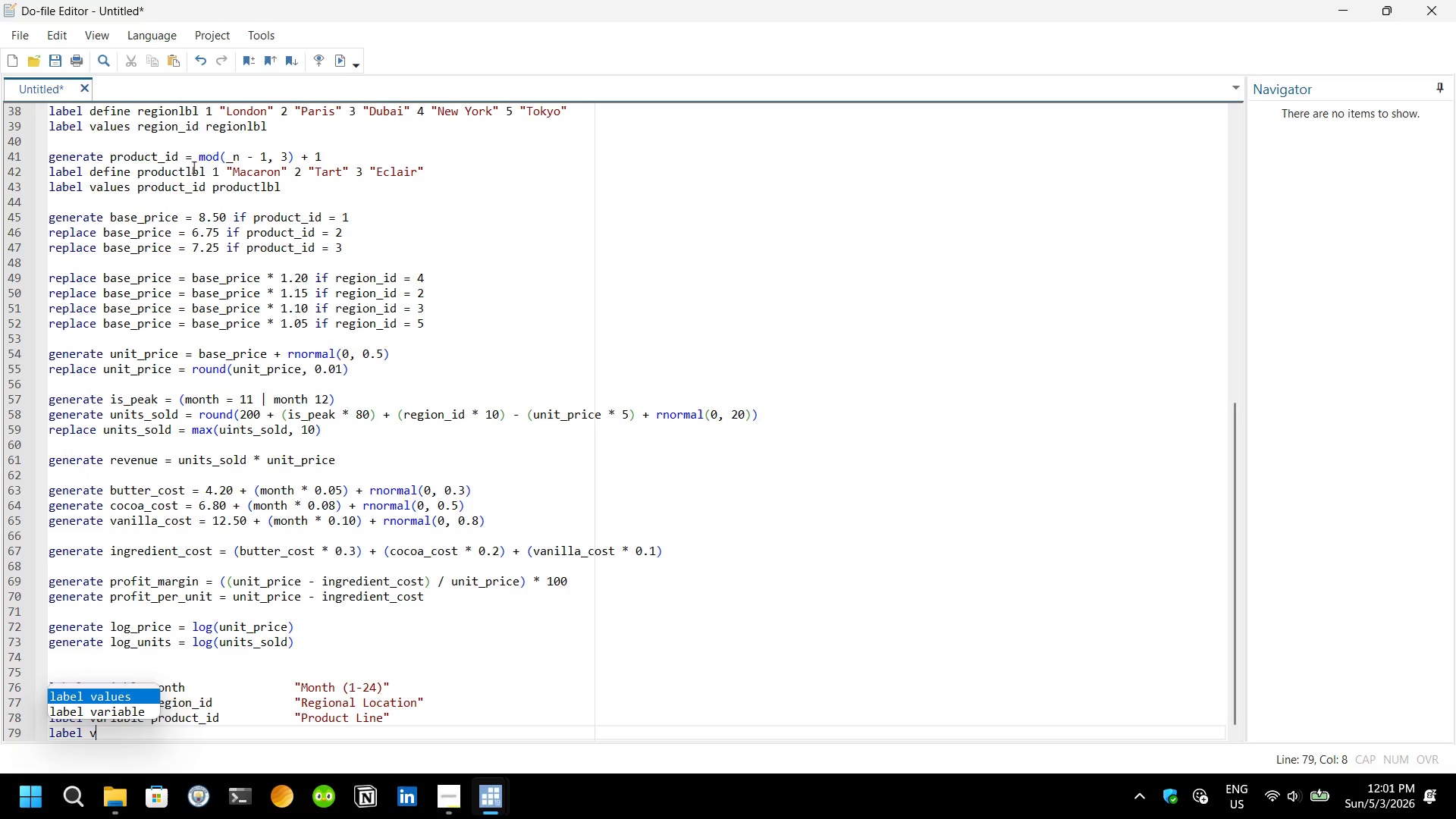 
key(ArrowDown)
 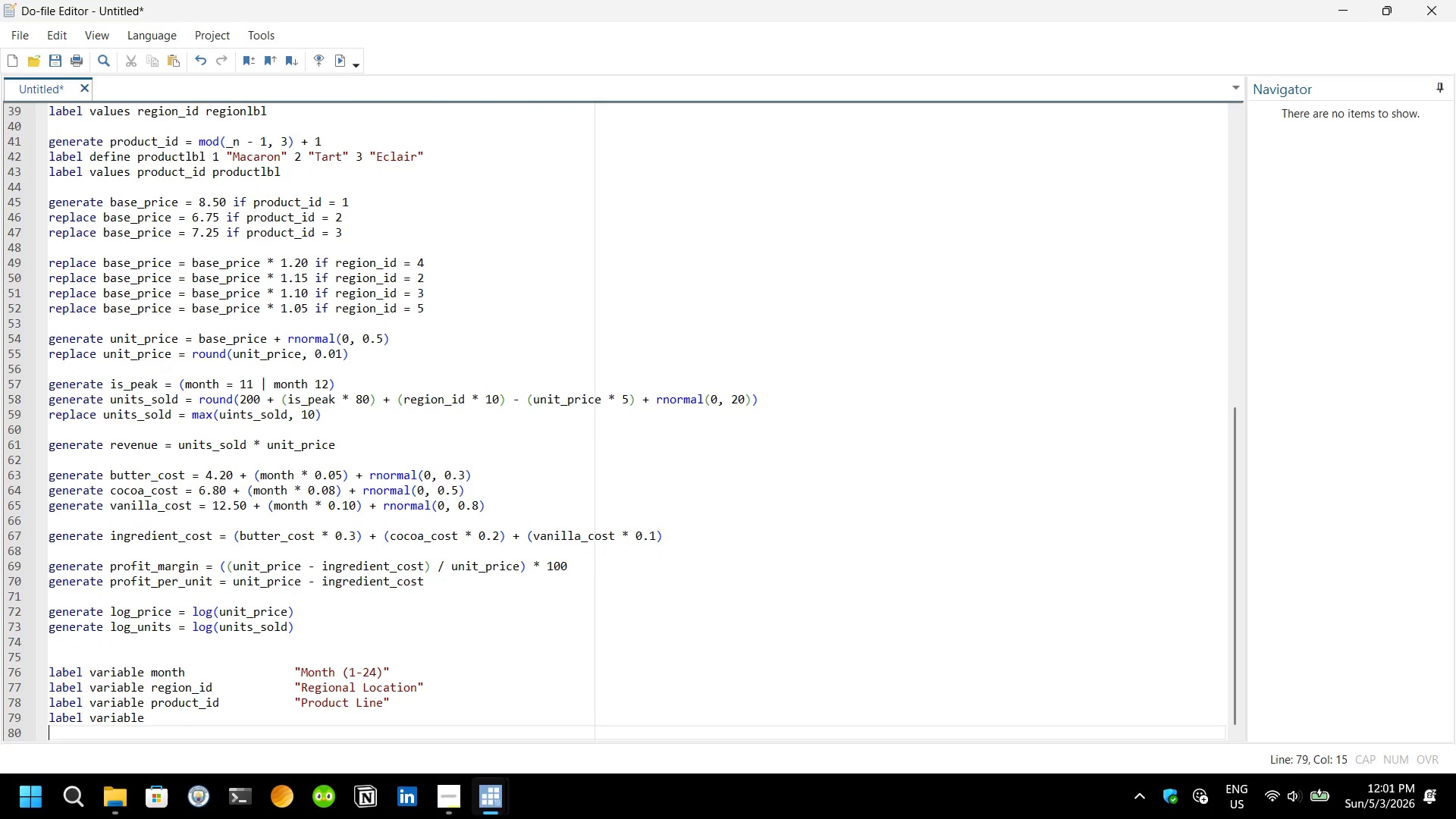 
key(Enter)
 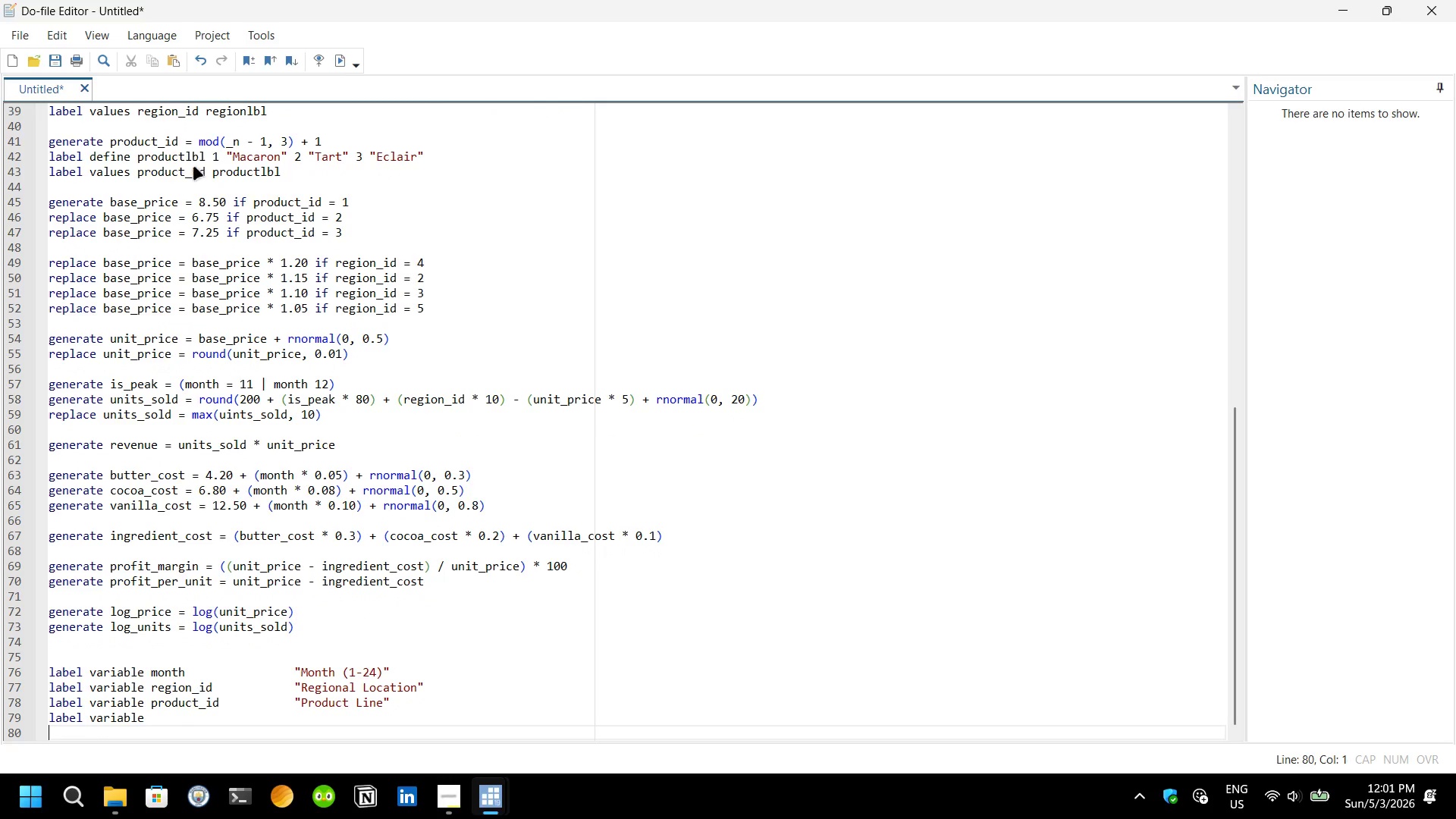 
key(Enter)
 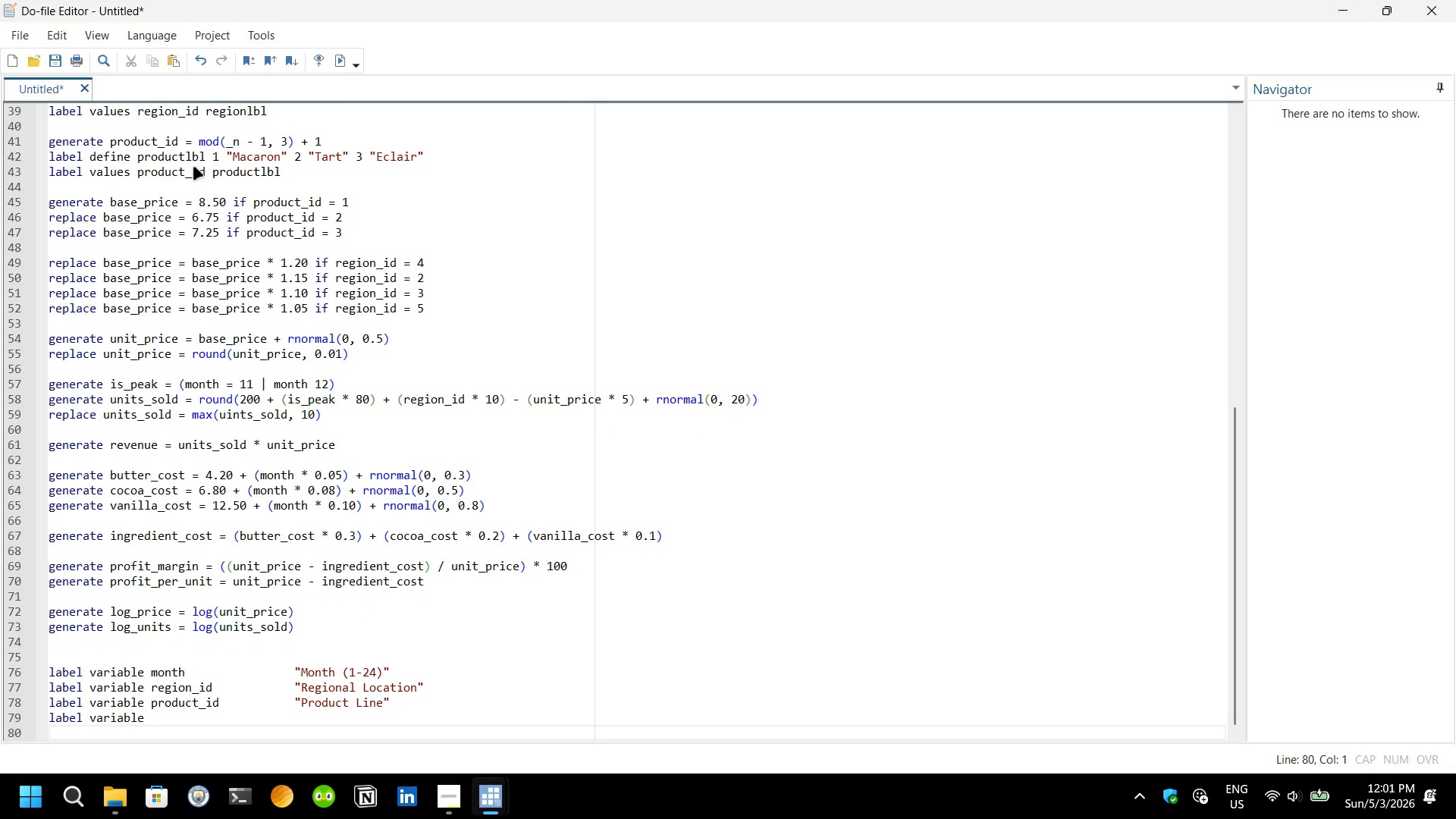 
key(Backspace)
type( uni)
 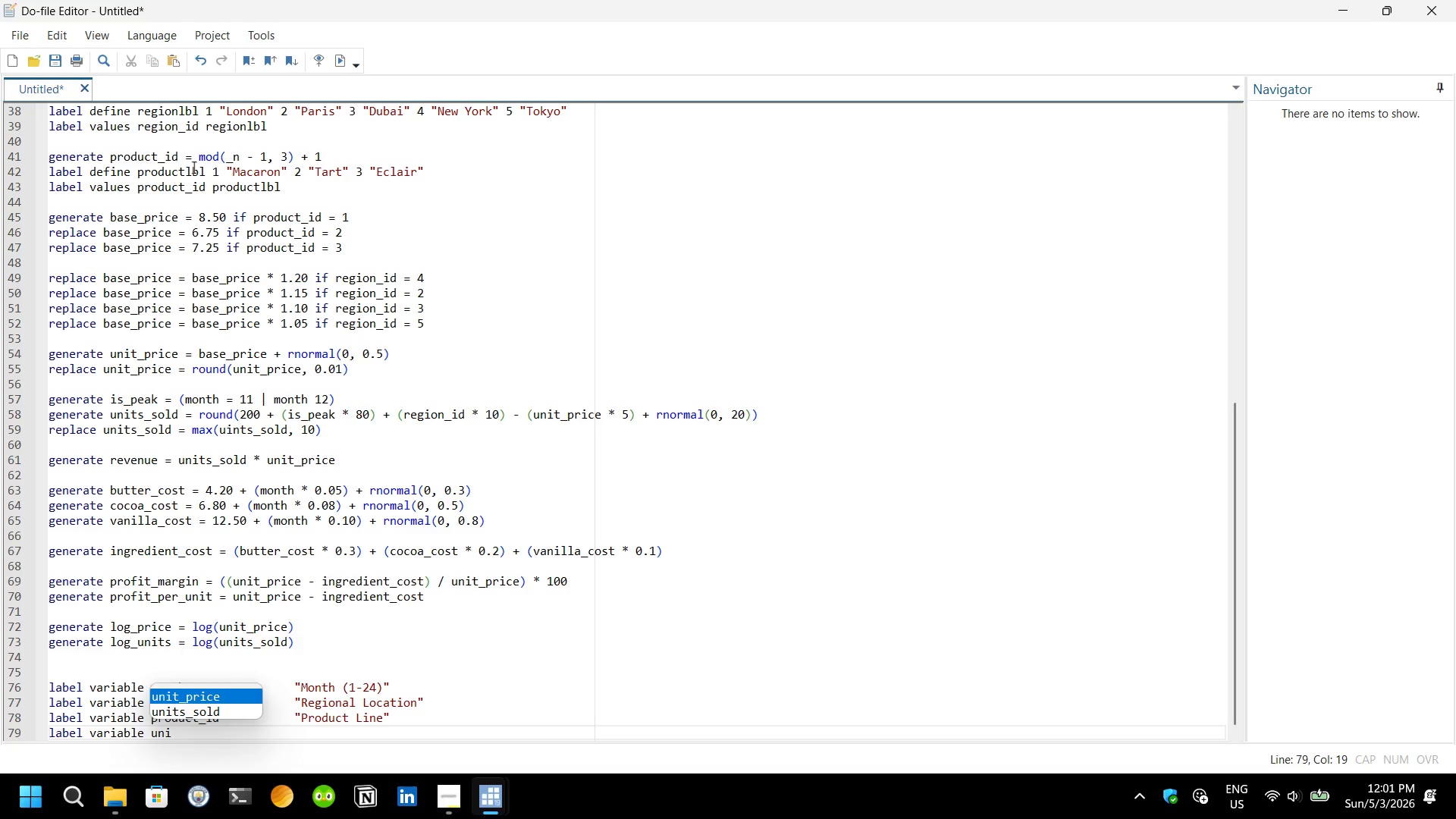 
key(Enter)
 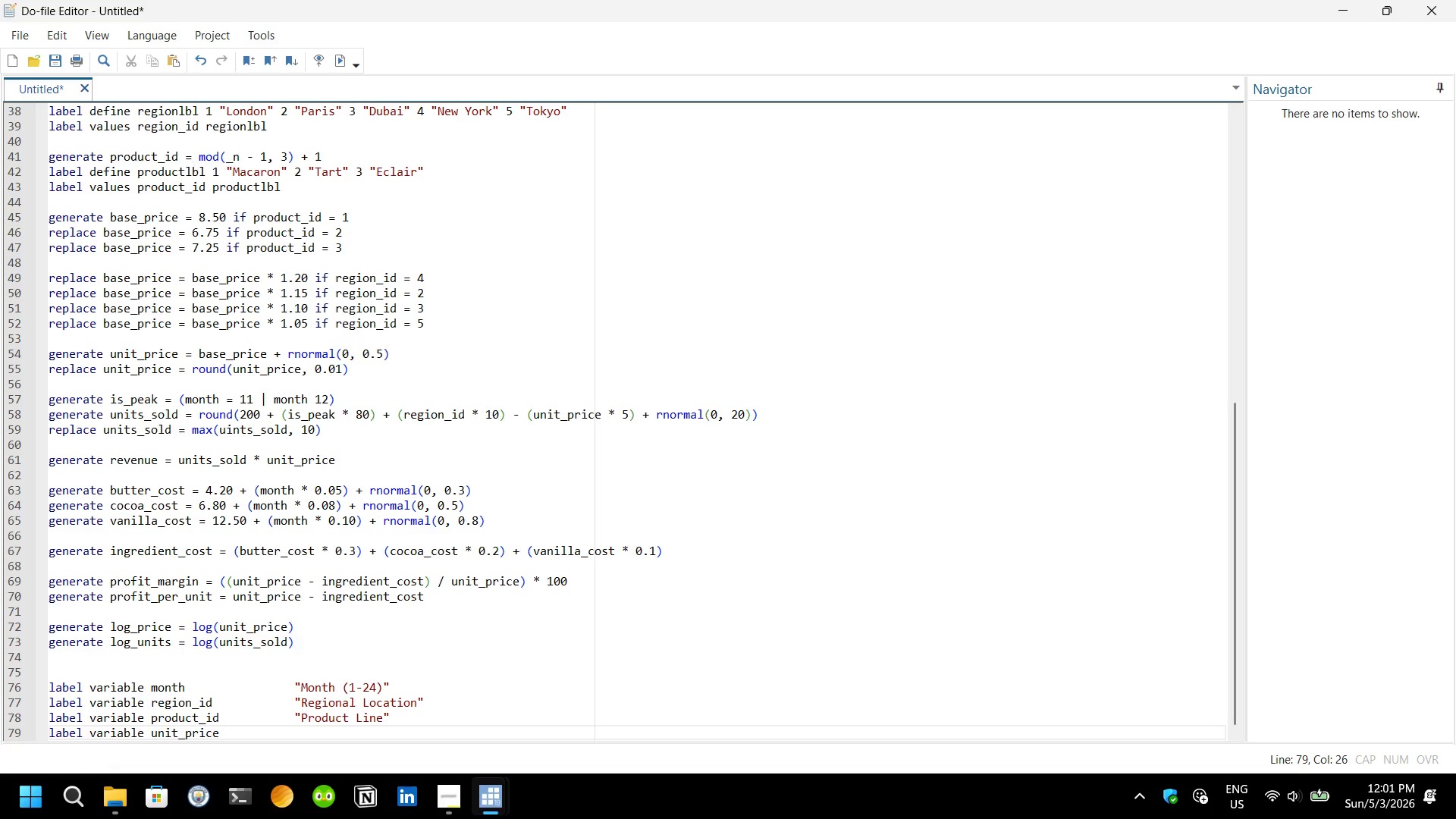 
key(Tab)
 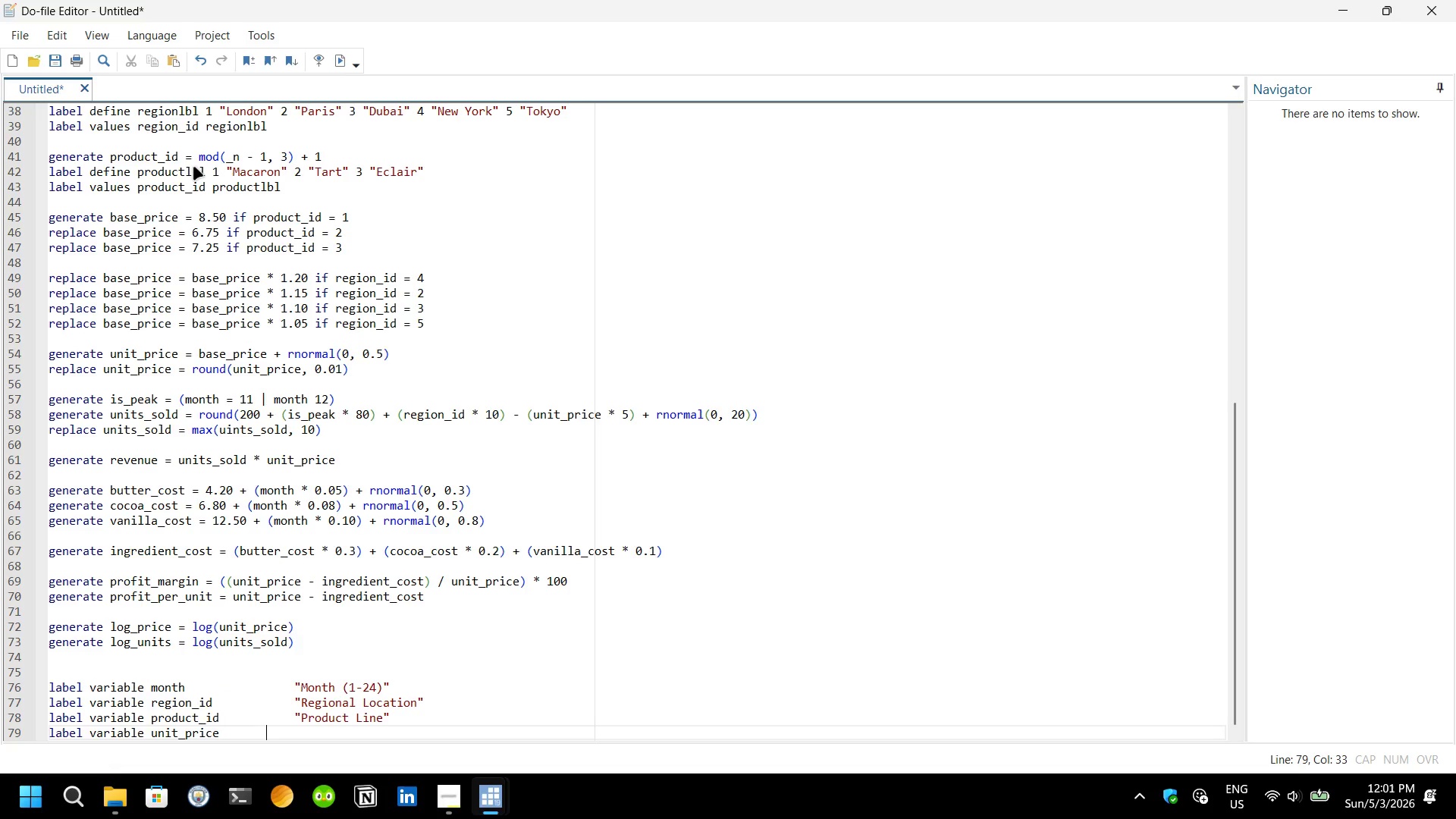 
key(Tab)
 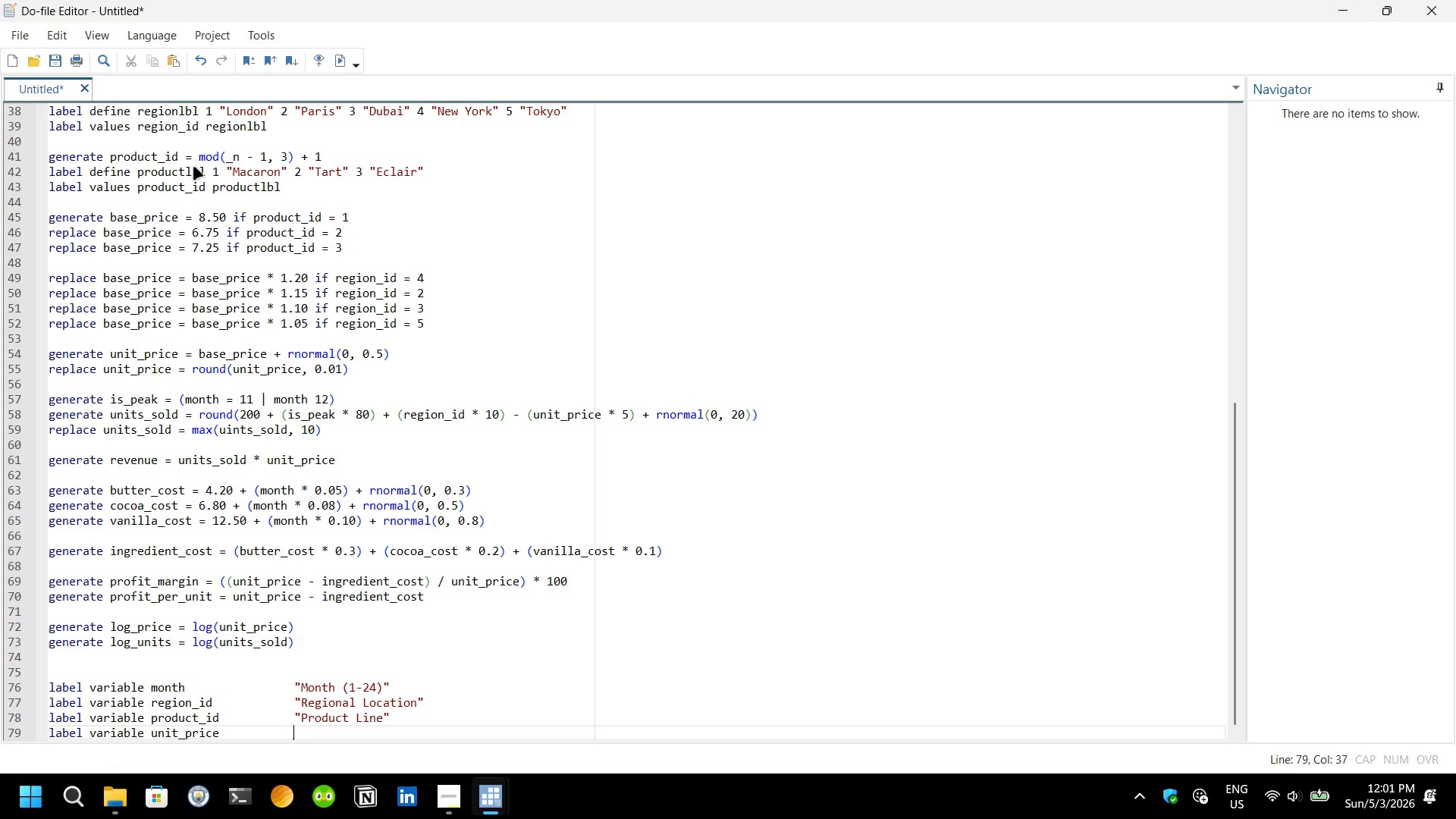 
key(Tab)
 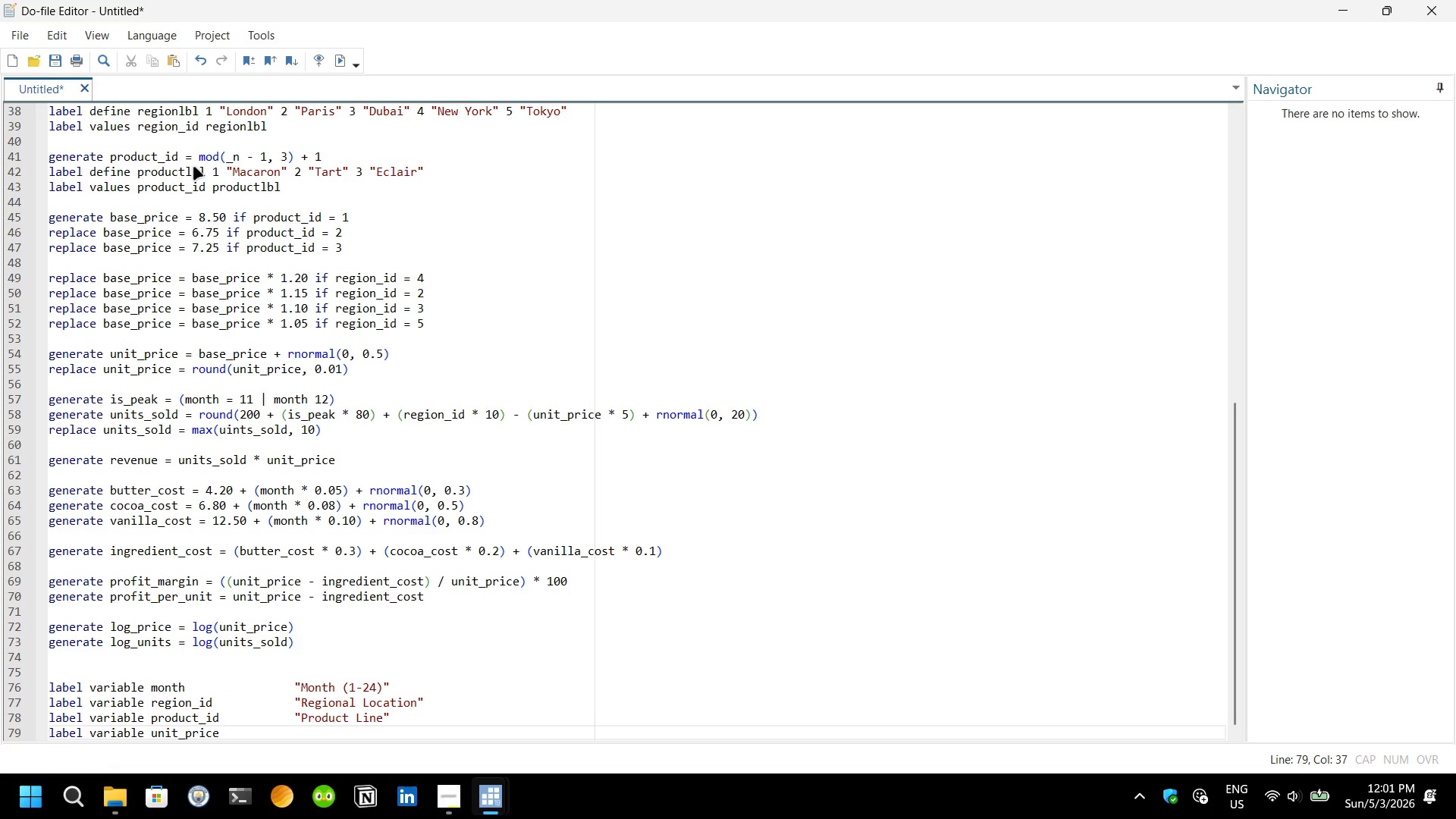 
key(Shift+ShiftRight)
 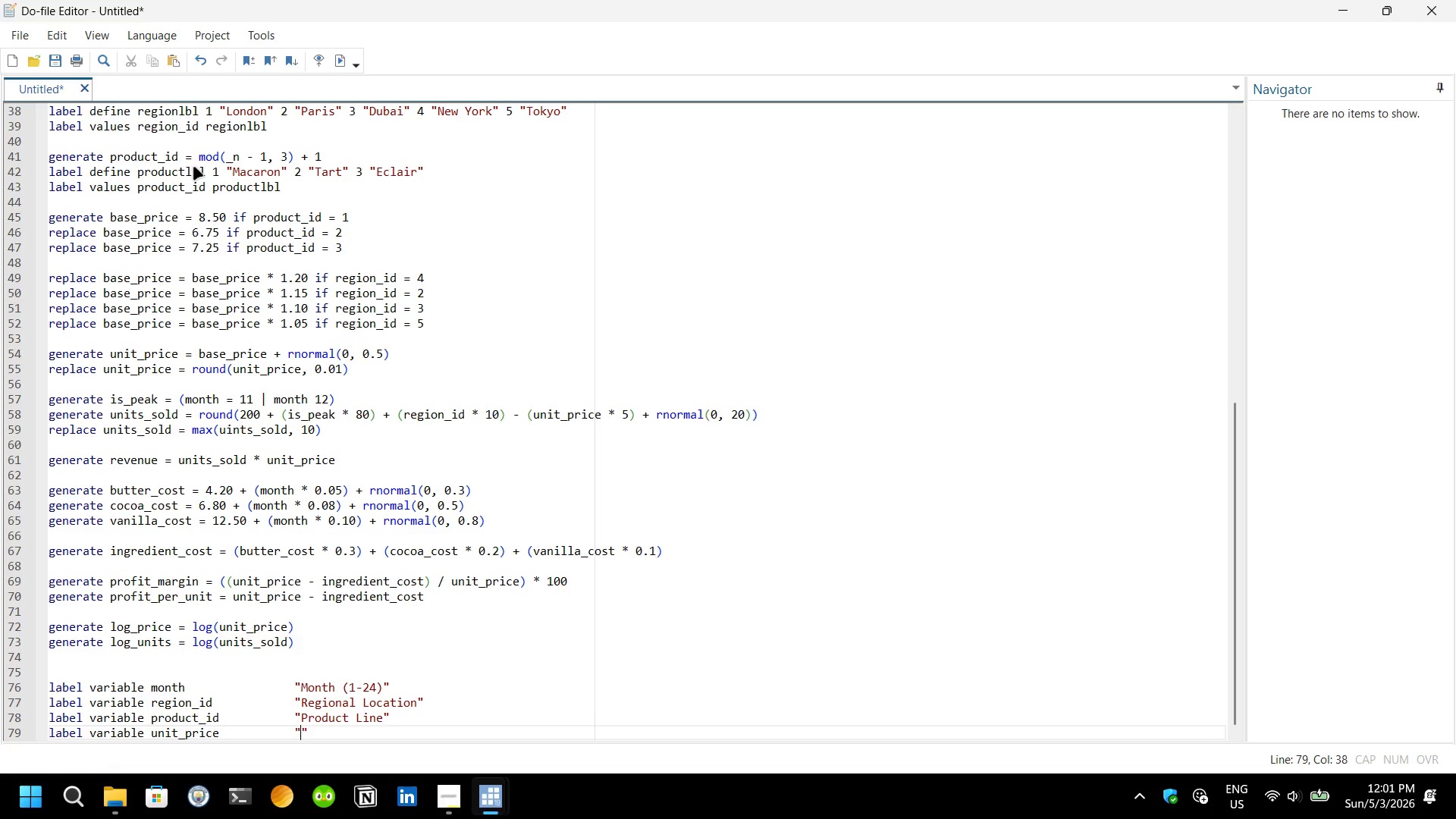 
key(Shift+Quote)
 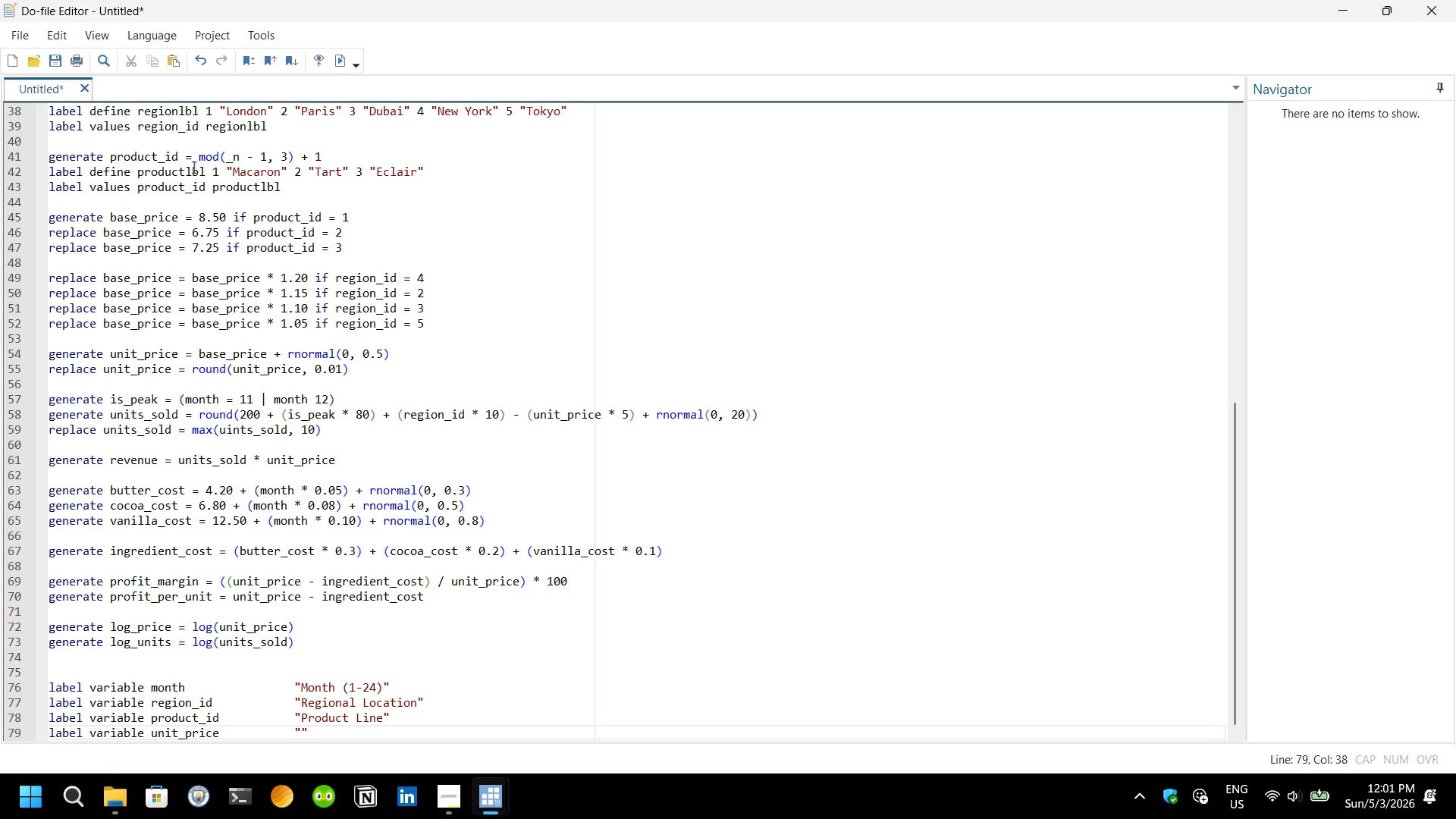 
type(Unit Price (USD)
 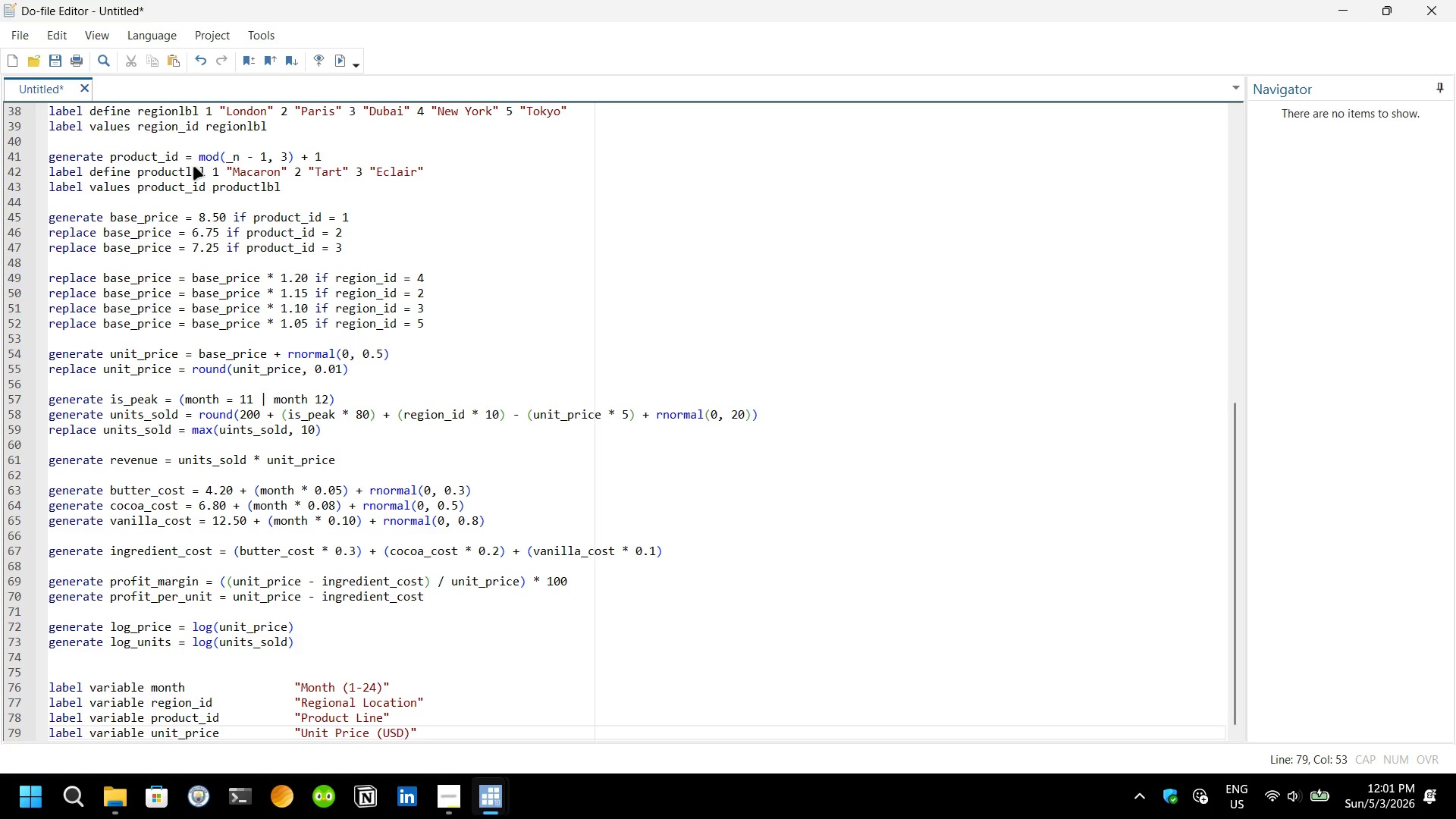 
key(ArrowRight)
 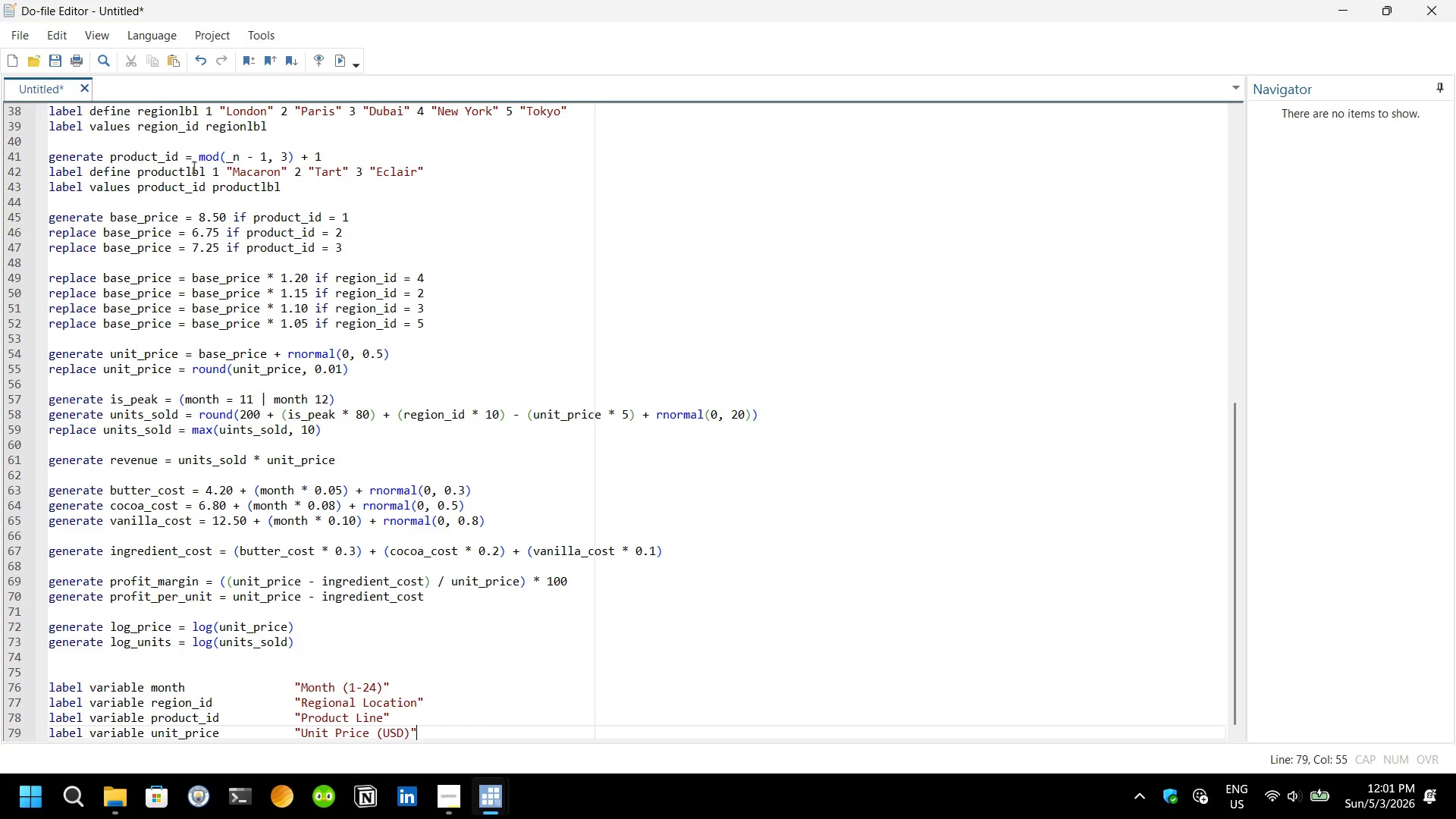 
key(ArrowRight)
 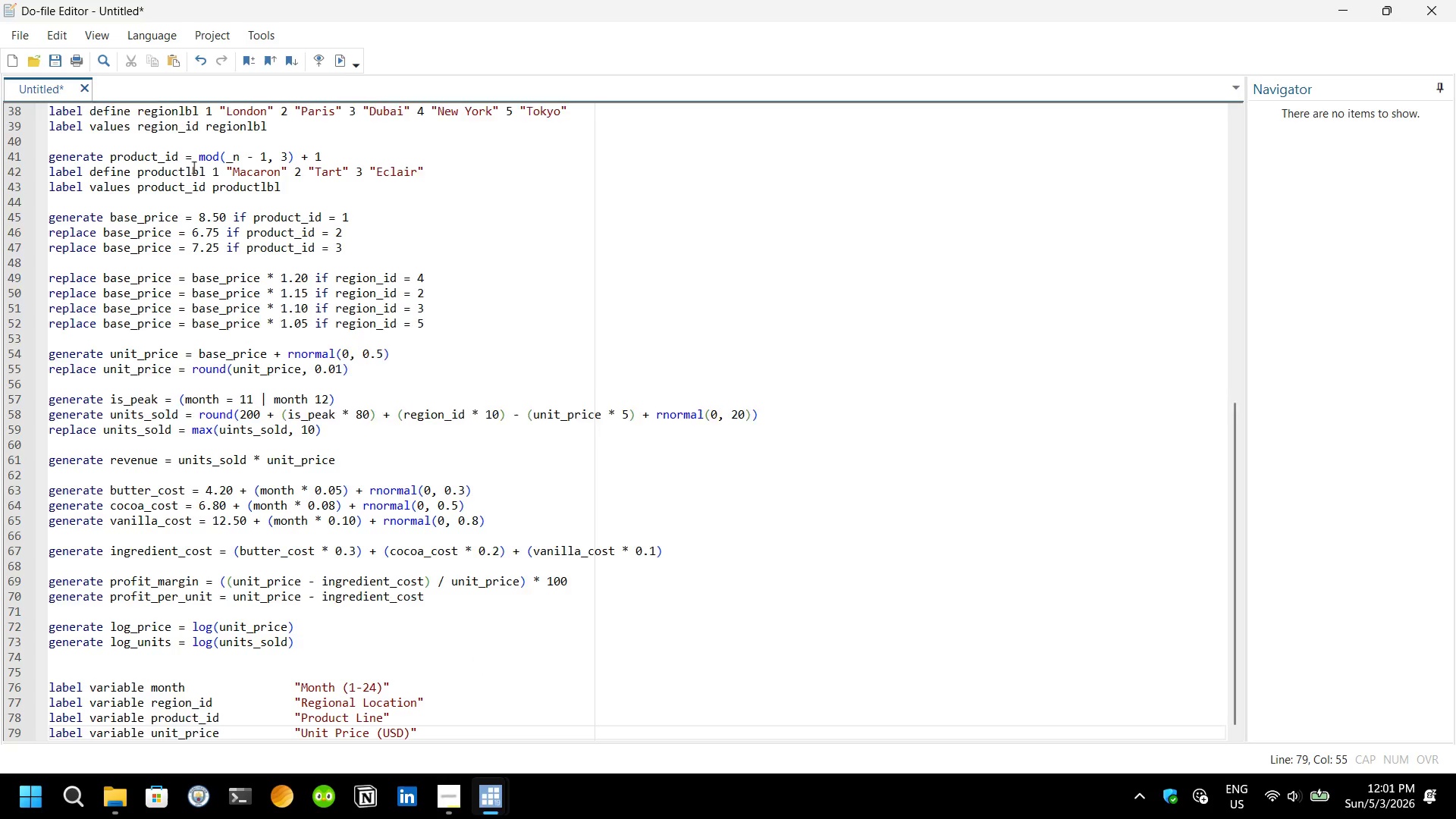 
key(Enter)
 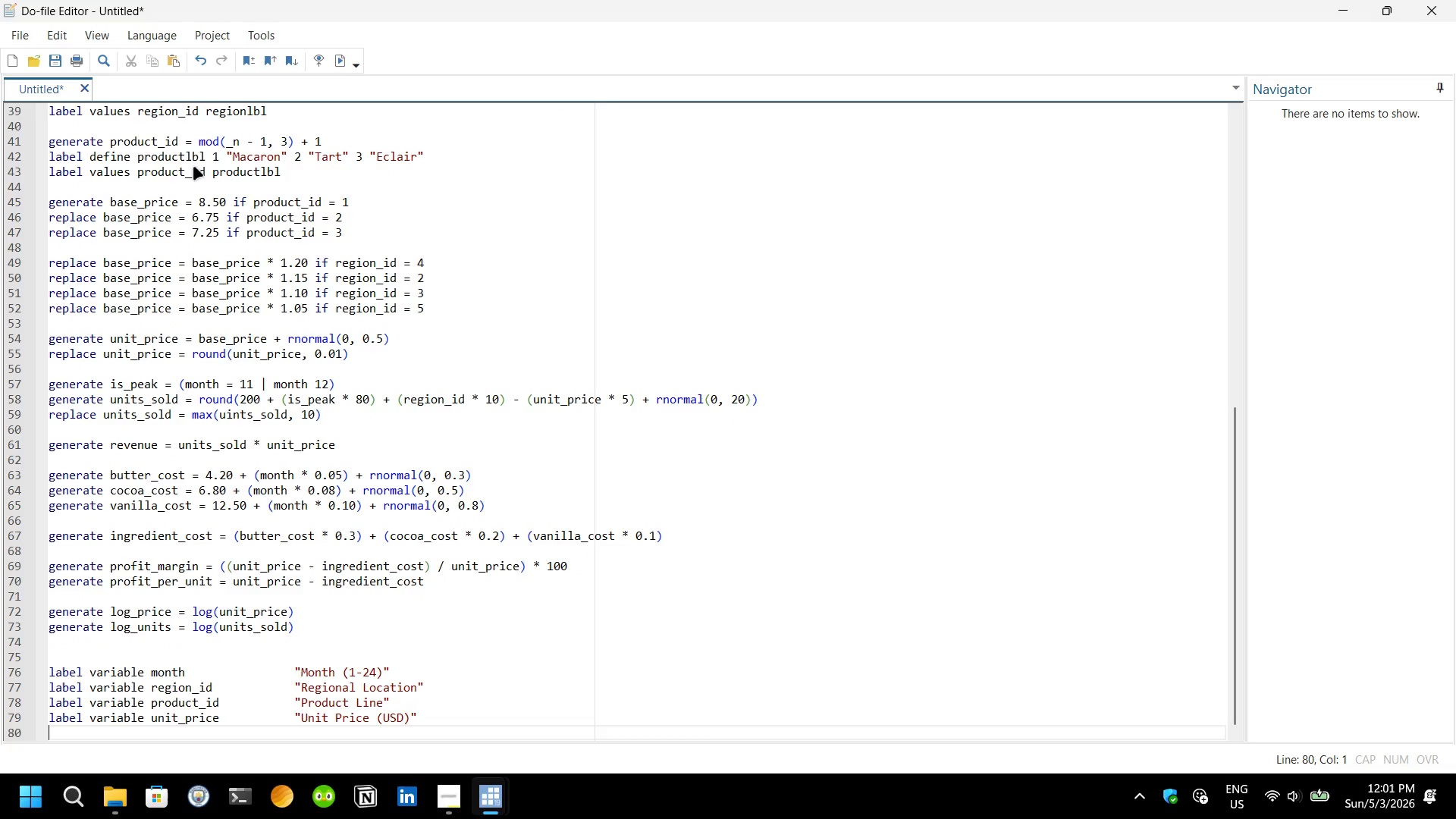 
type(label var)
 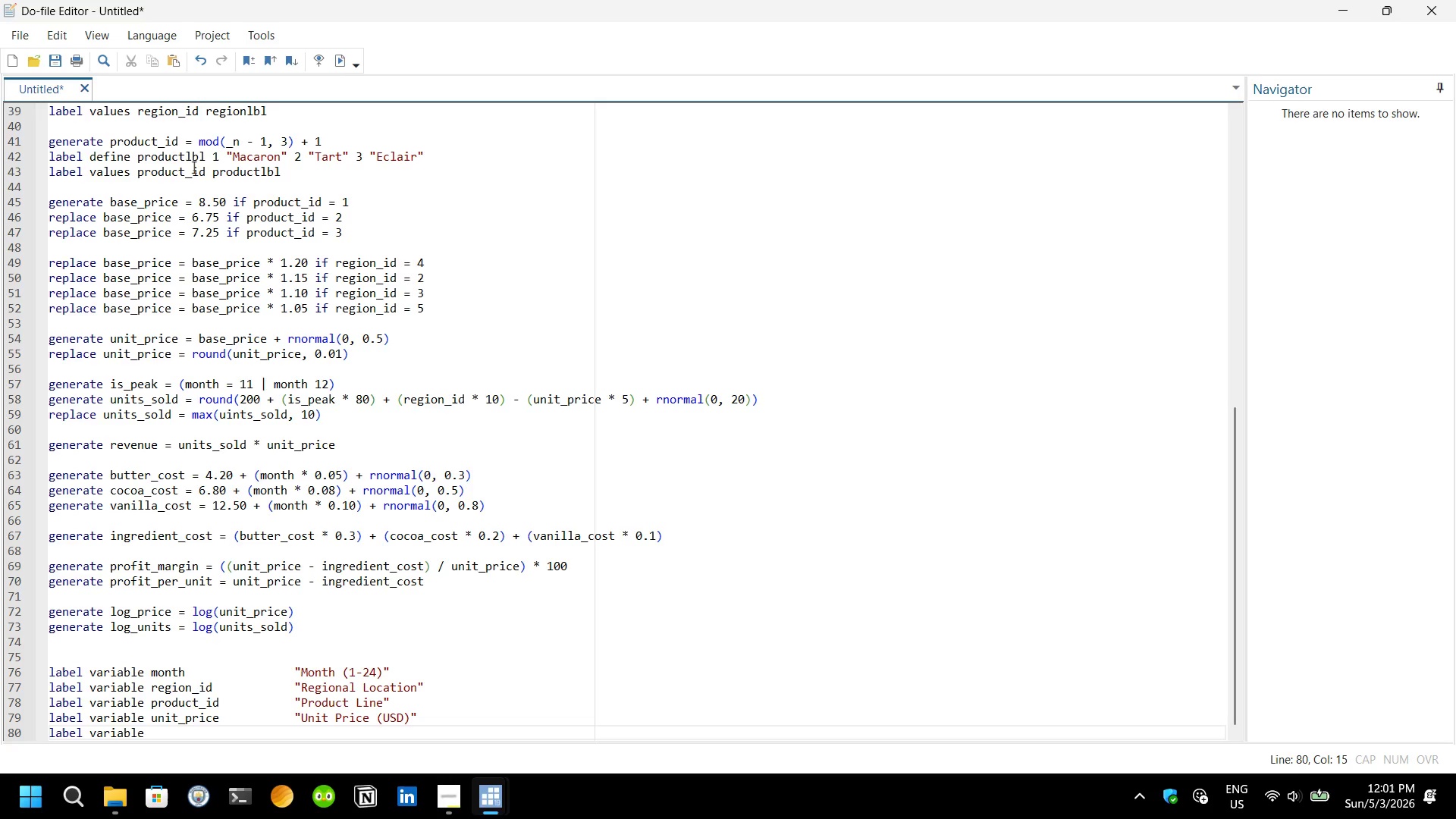 
key(Enter)
 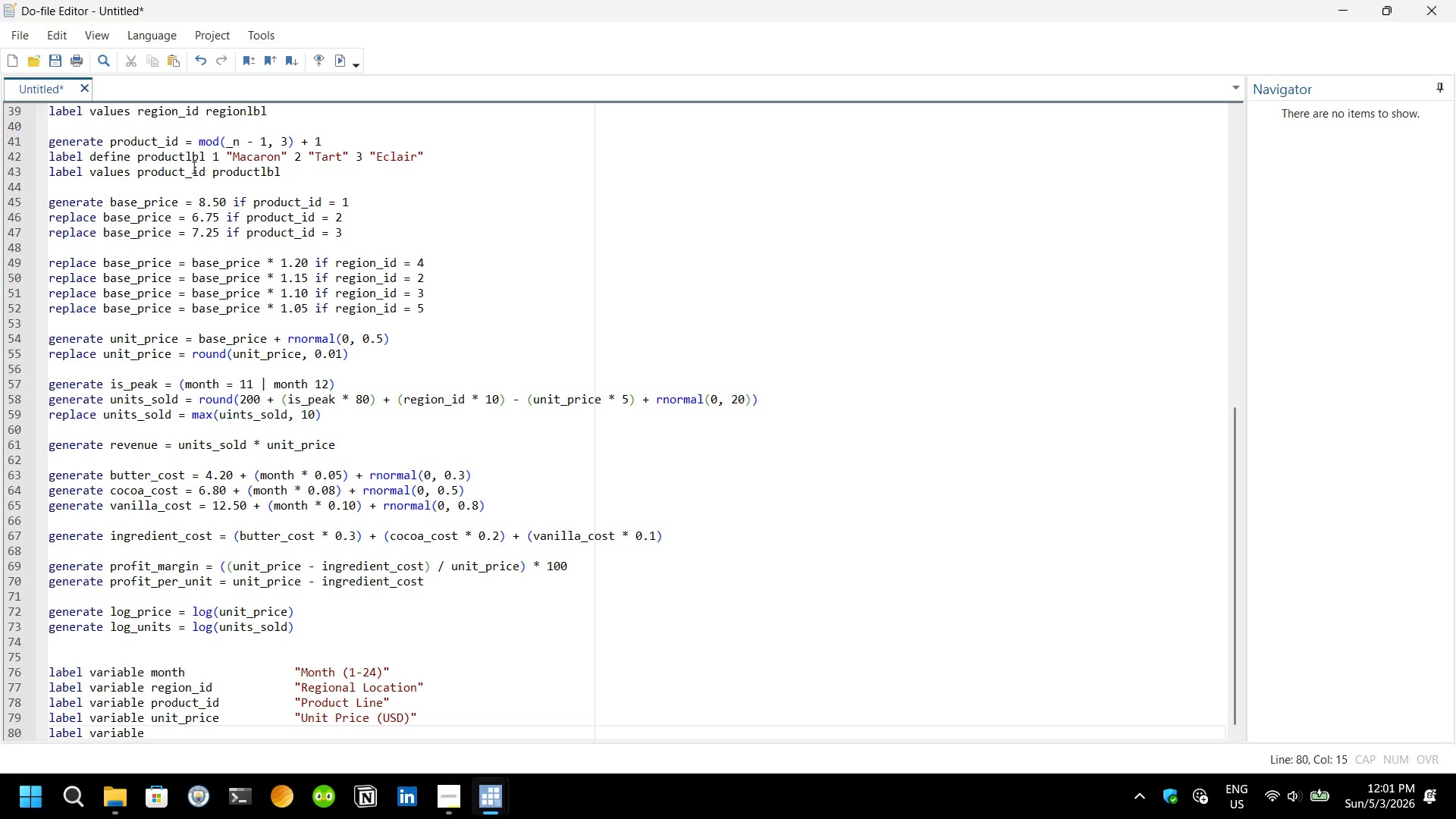 
type( uint_sold)
key(Tab)
key(Tab)
key(Tab)
type("Unit Sold)
 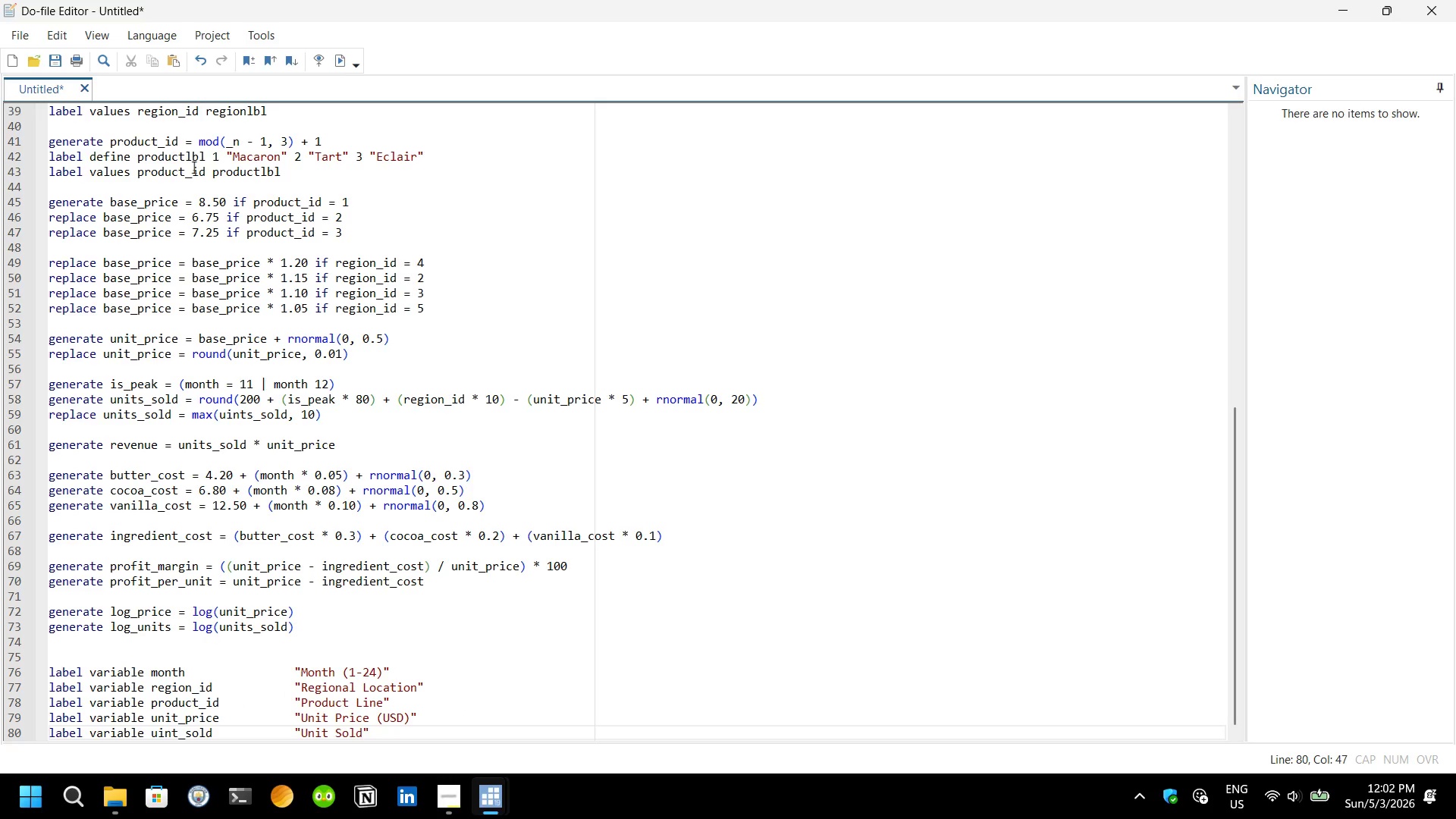 
key(ArrowRight)
 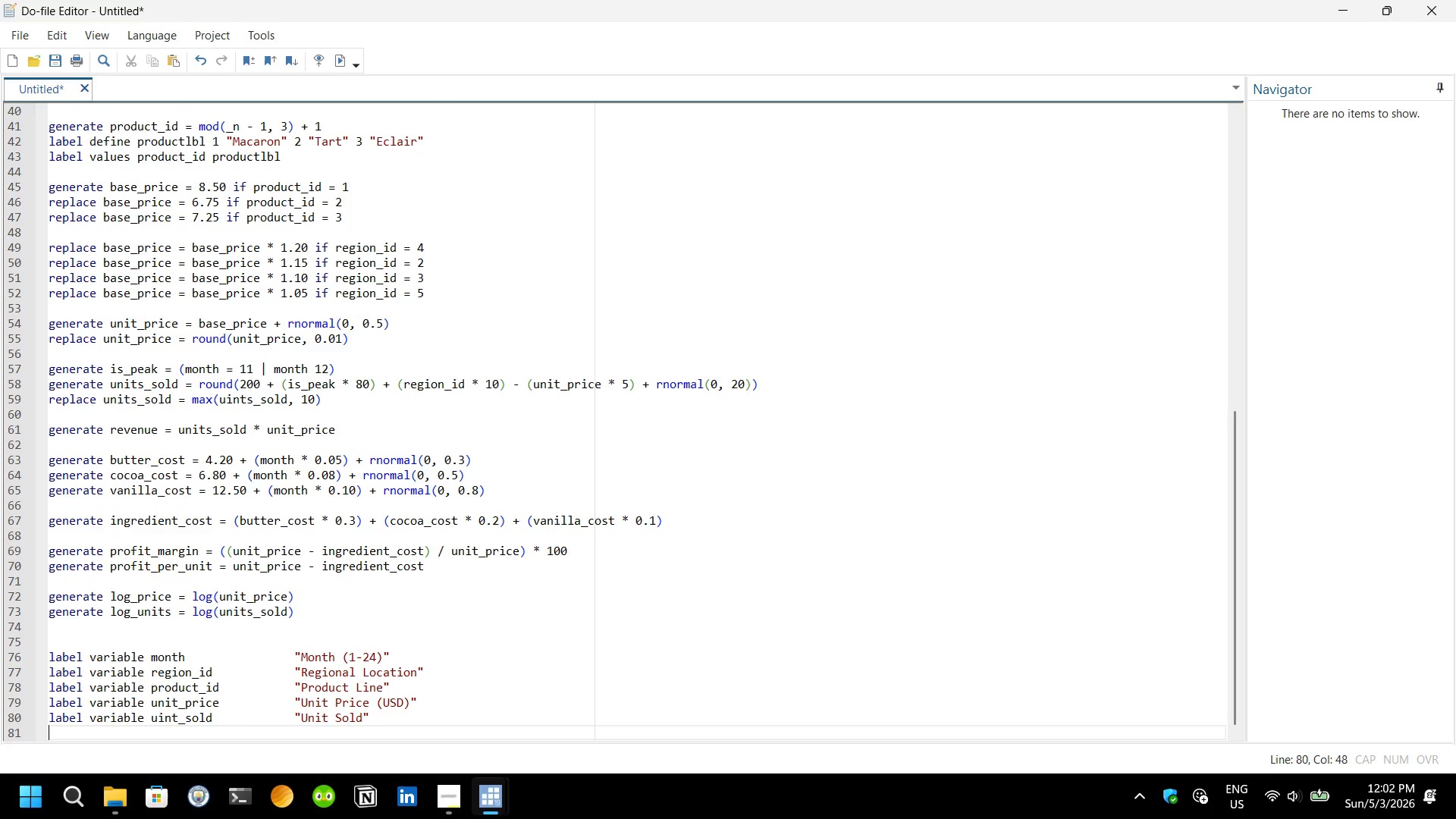 
key(Enter)
 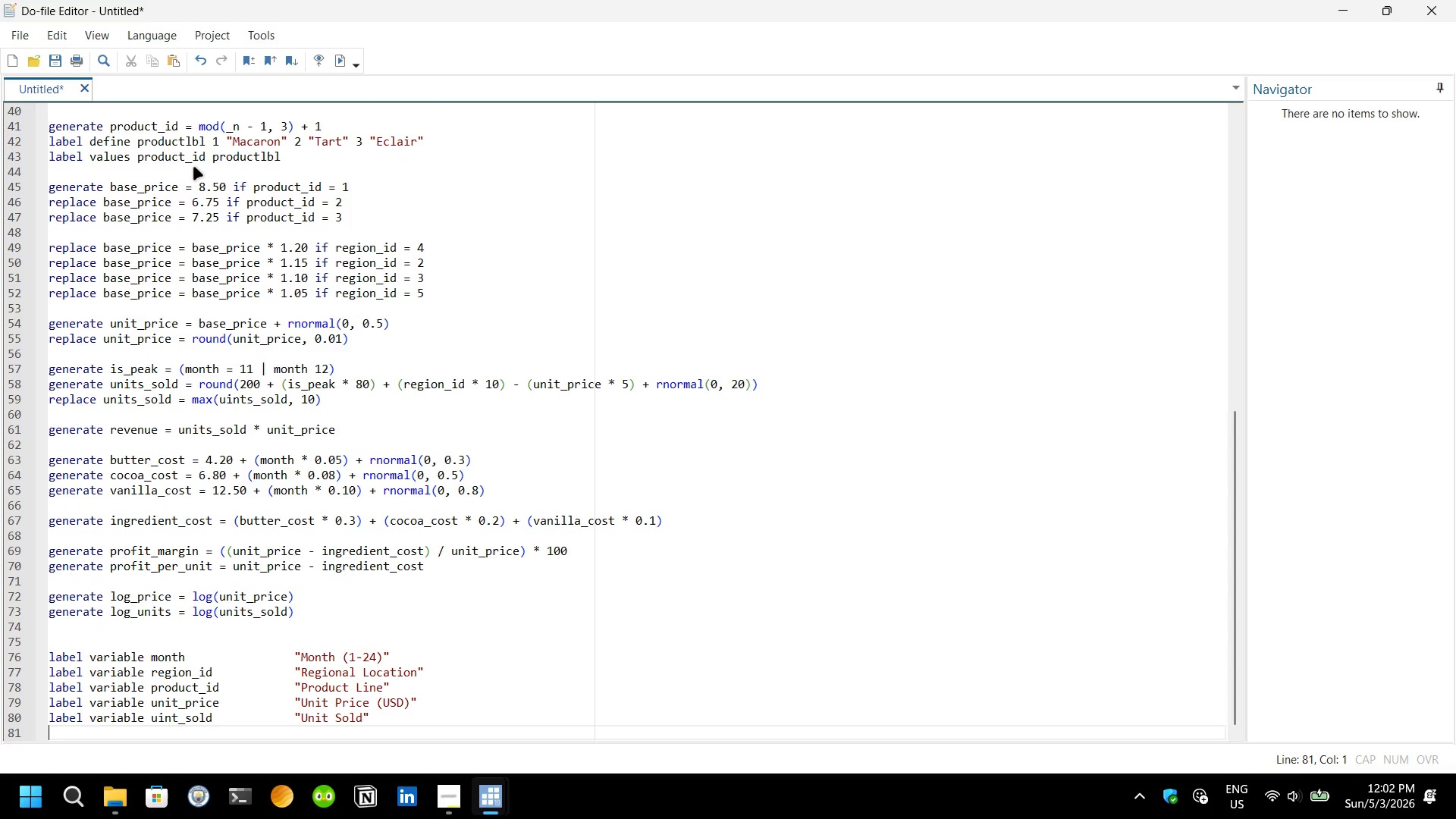 
type(label vari)
 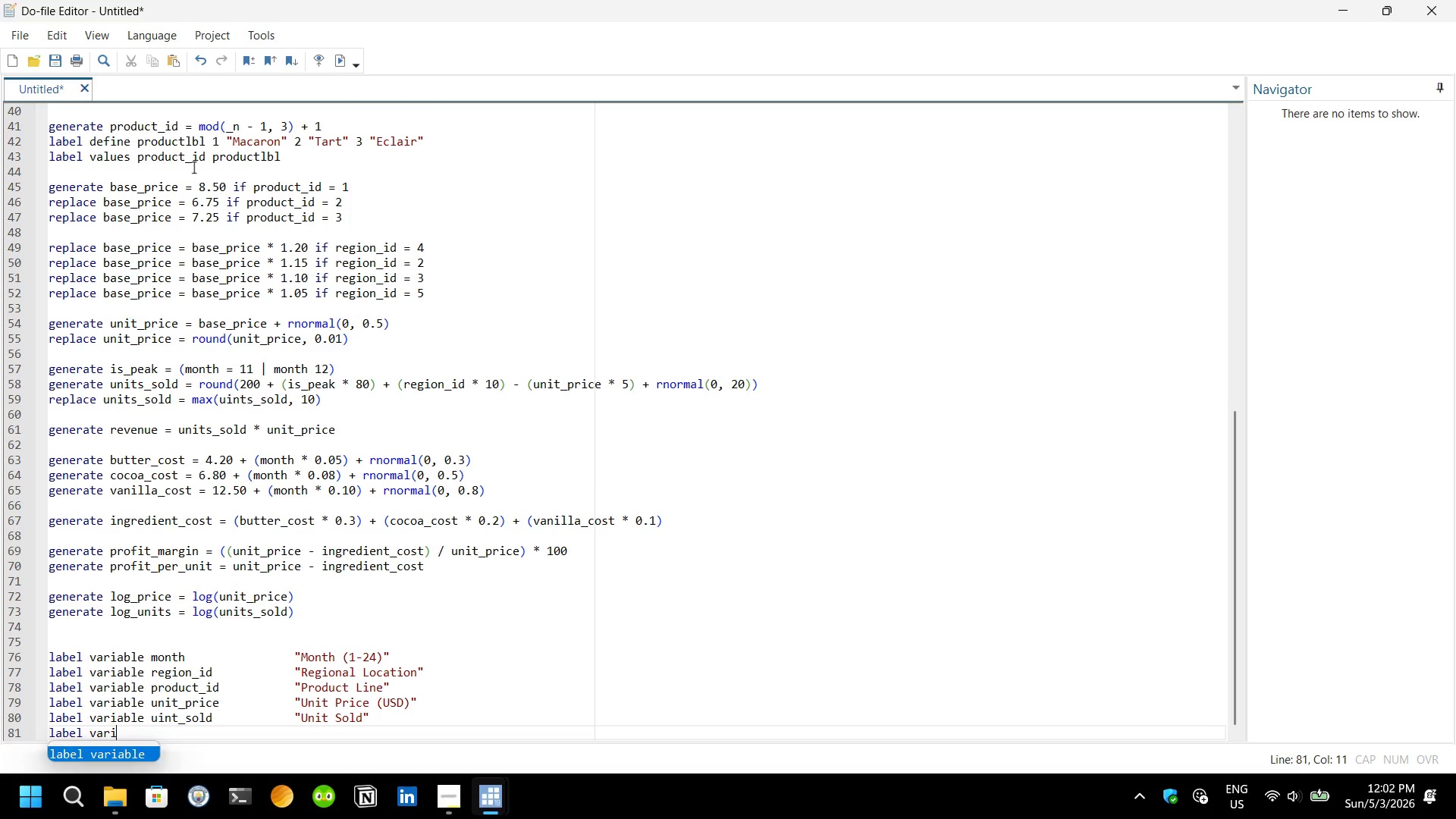 
key(Enter)
 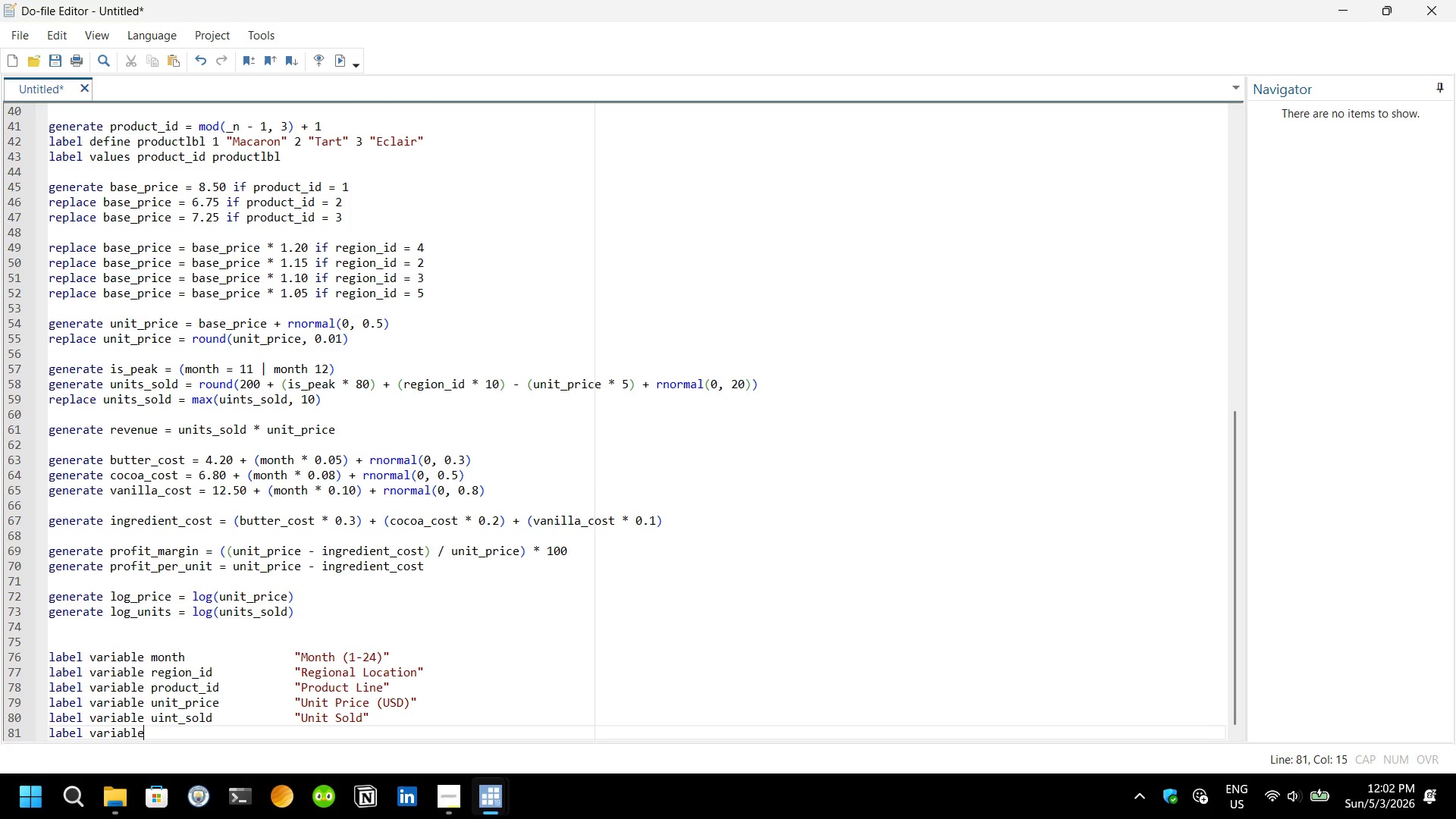 
type( revenue)
key(Tab)
key(Tab)
key(Tab)
key(Tab)
key(Tab)
type("Total Revenue (USD)
 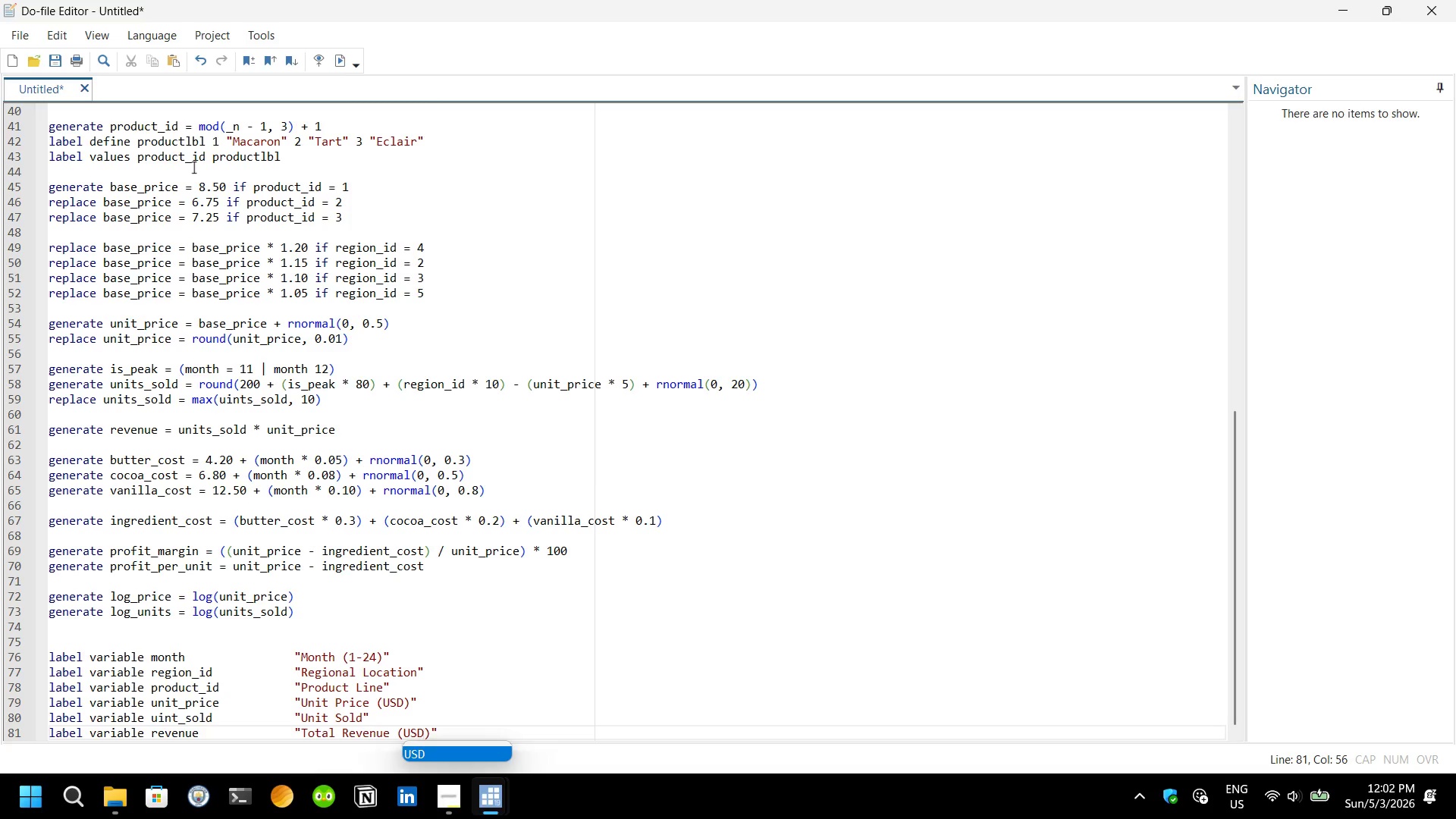 
key(ArrowRight)
 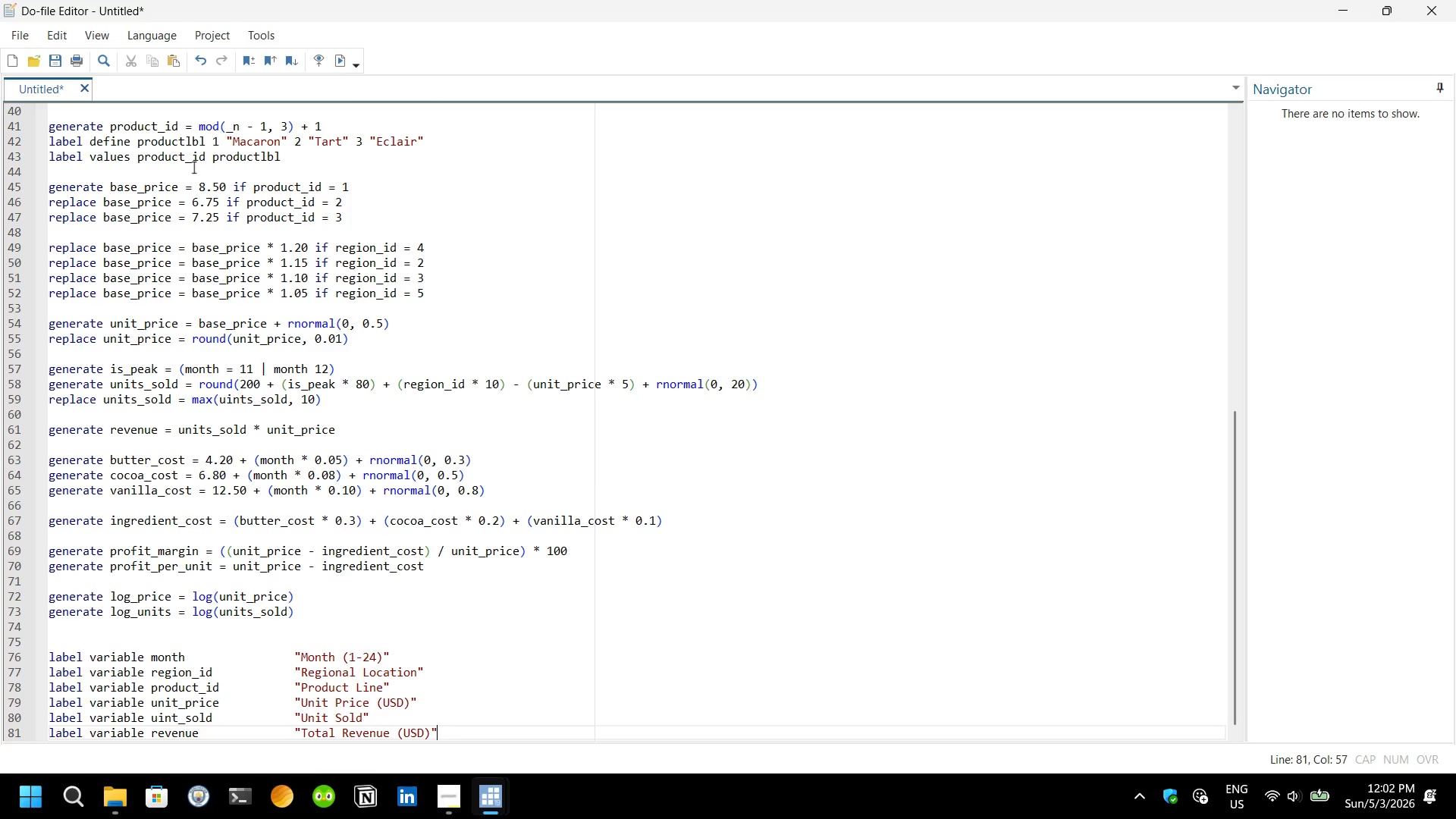 
key(ArrowRight)
 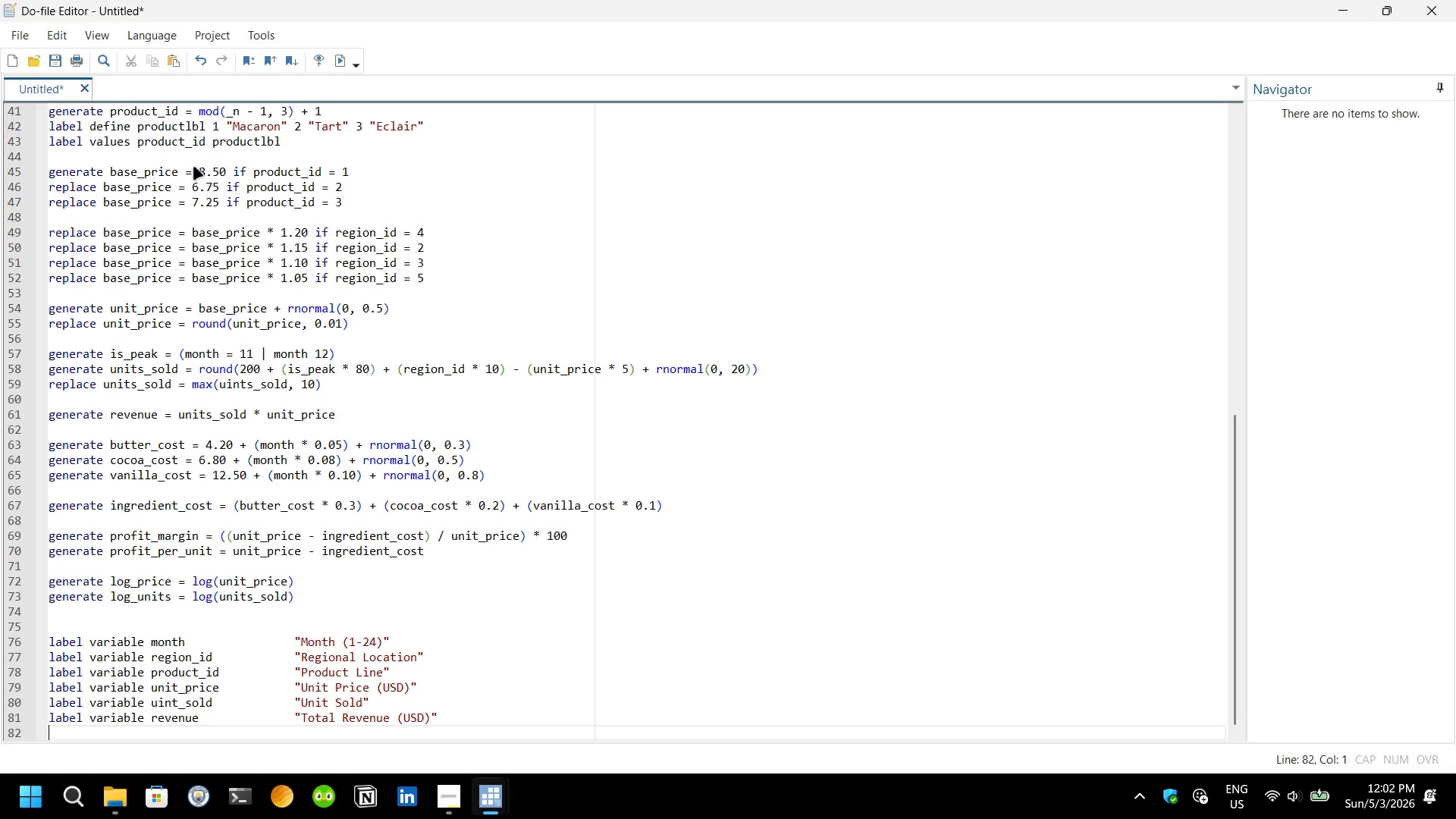 
key(Enter)
 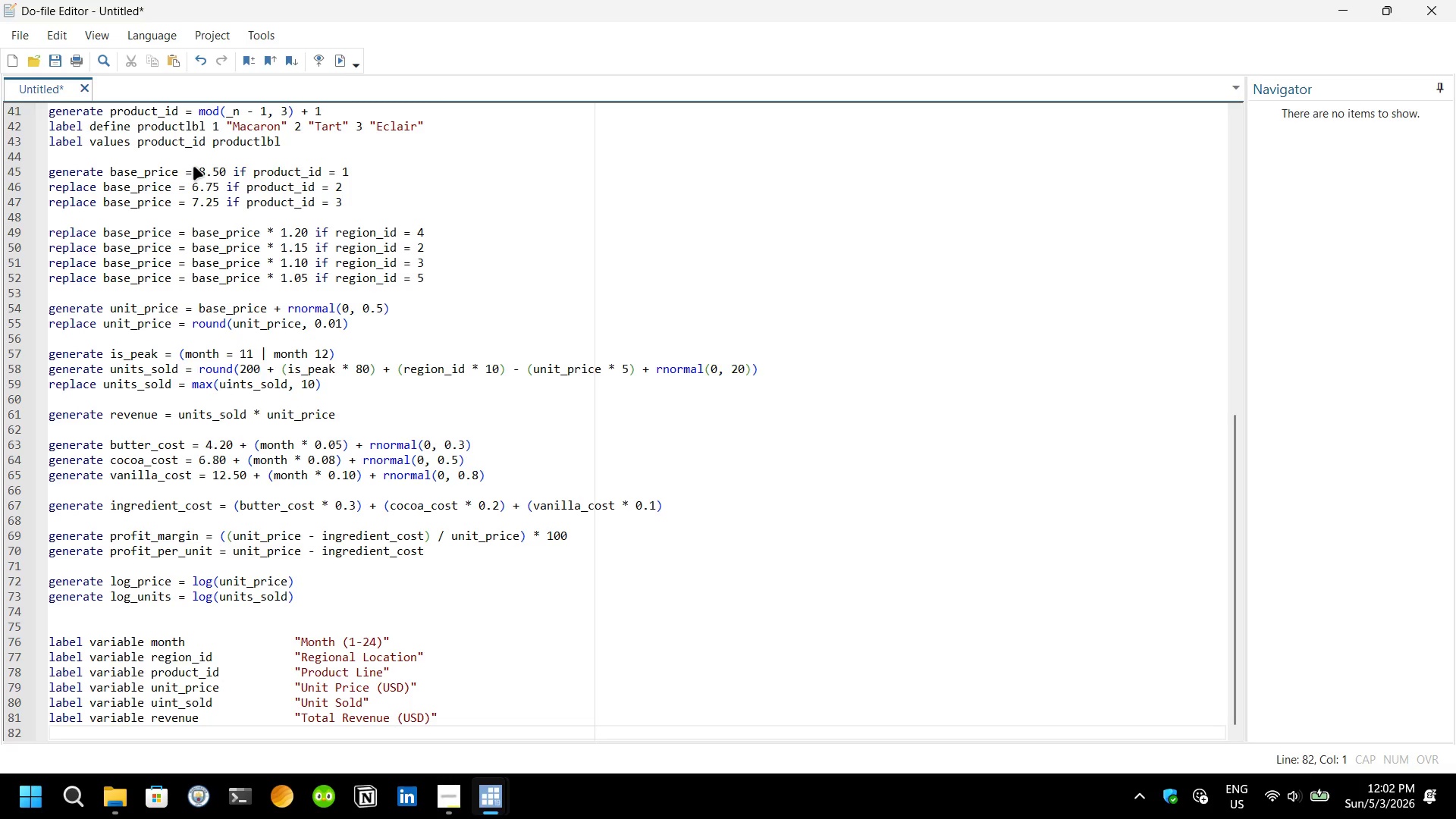 
type(label var)
 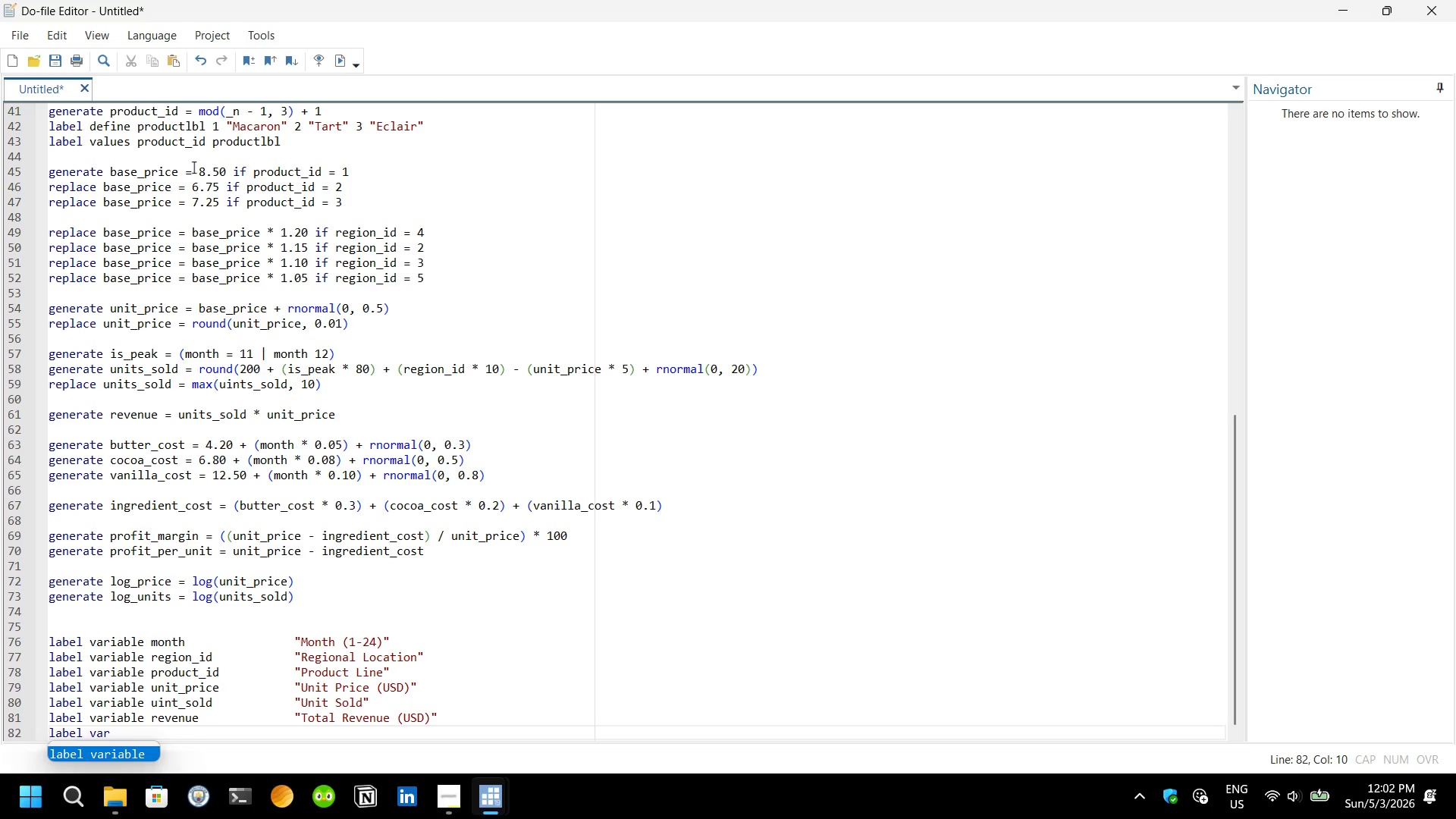 
key(Enter)
 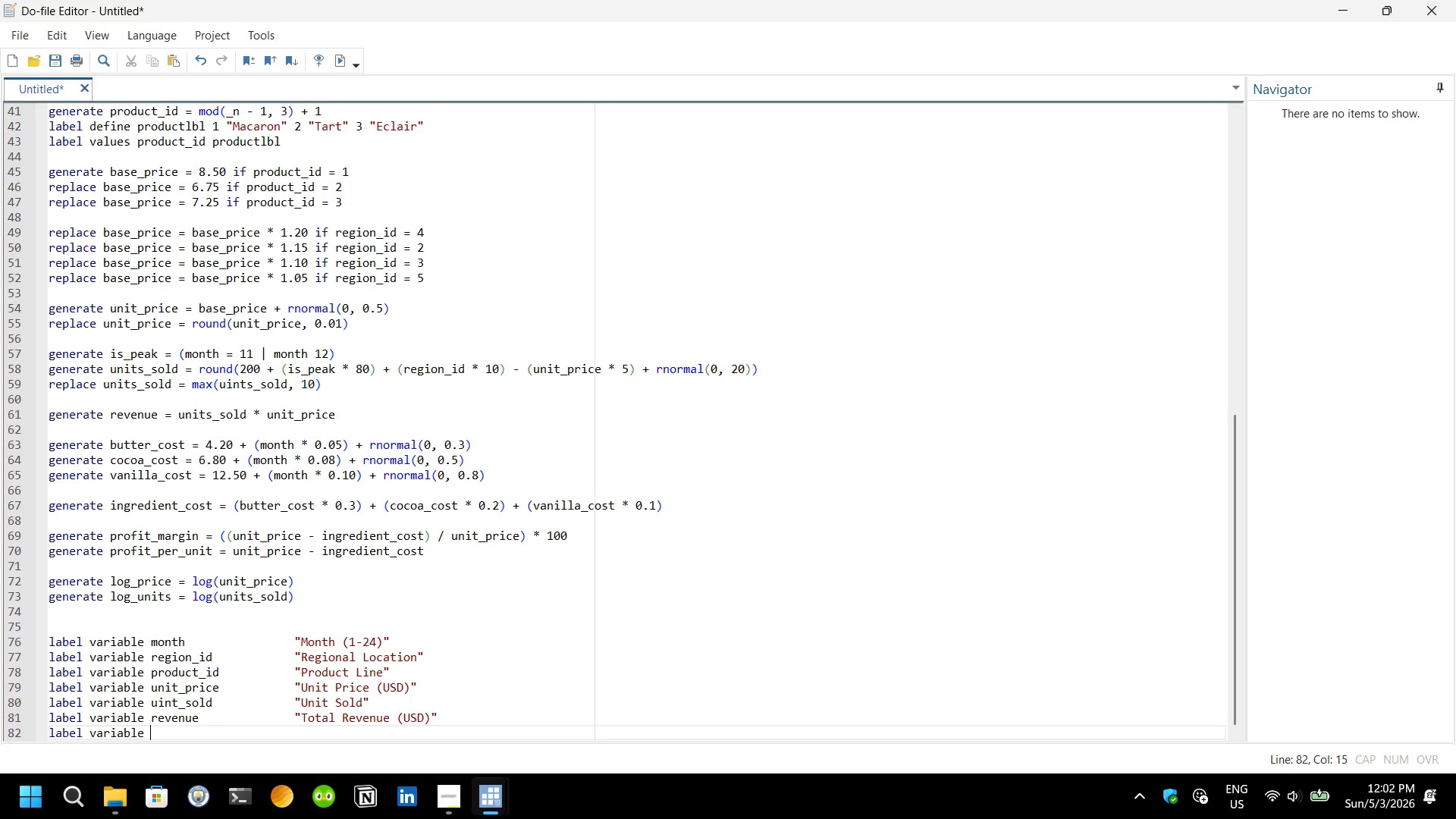 
type( butter)
key(Tab)
key(Tab)
key(Tab)
key(Tab)
type(")
 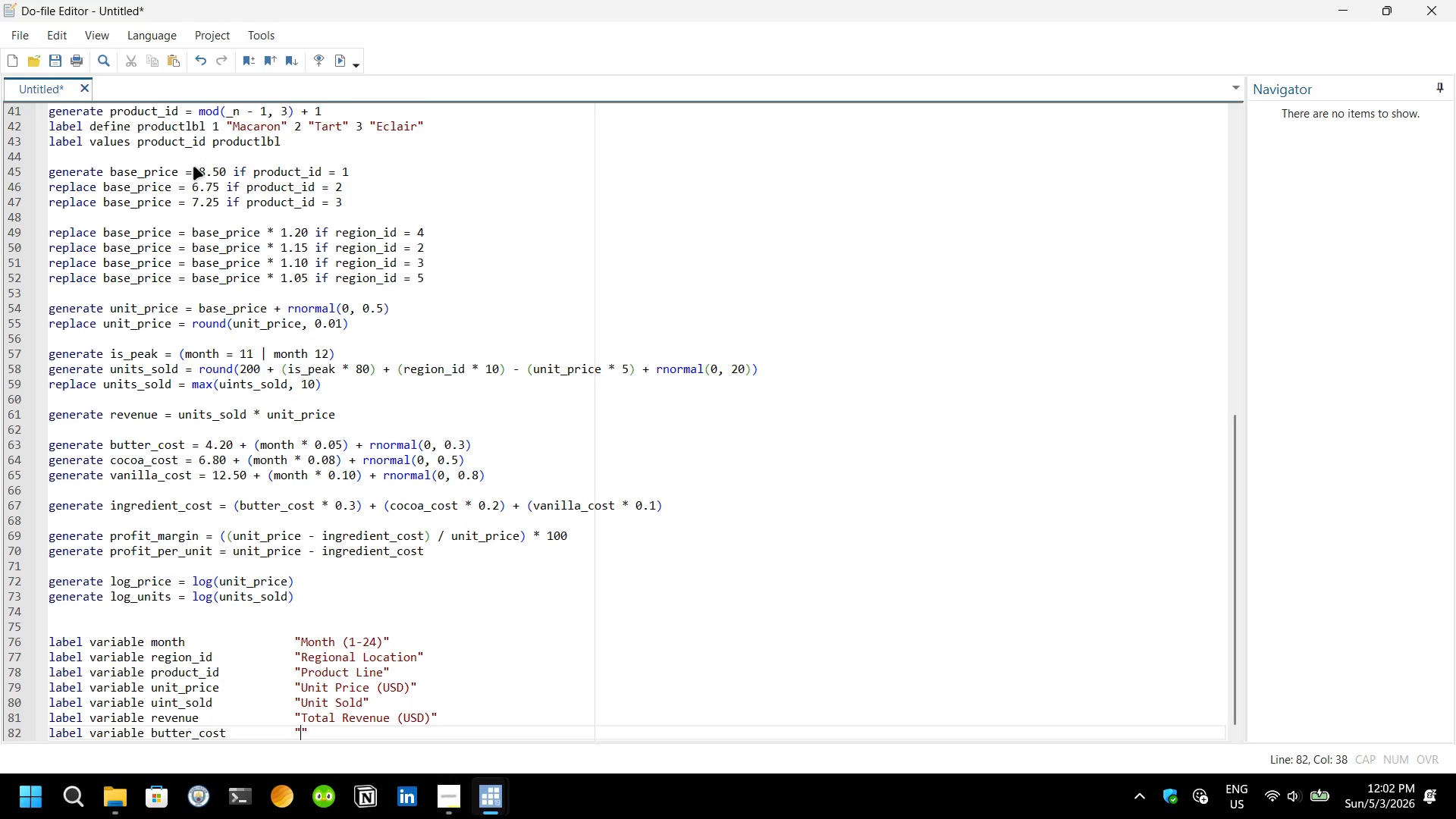 
type(Butter Cost Index)
 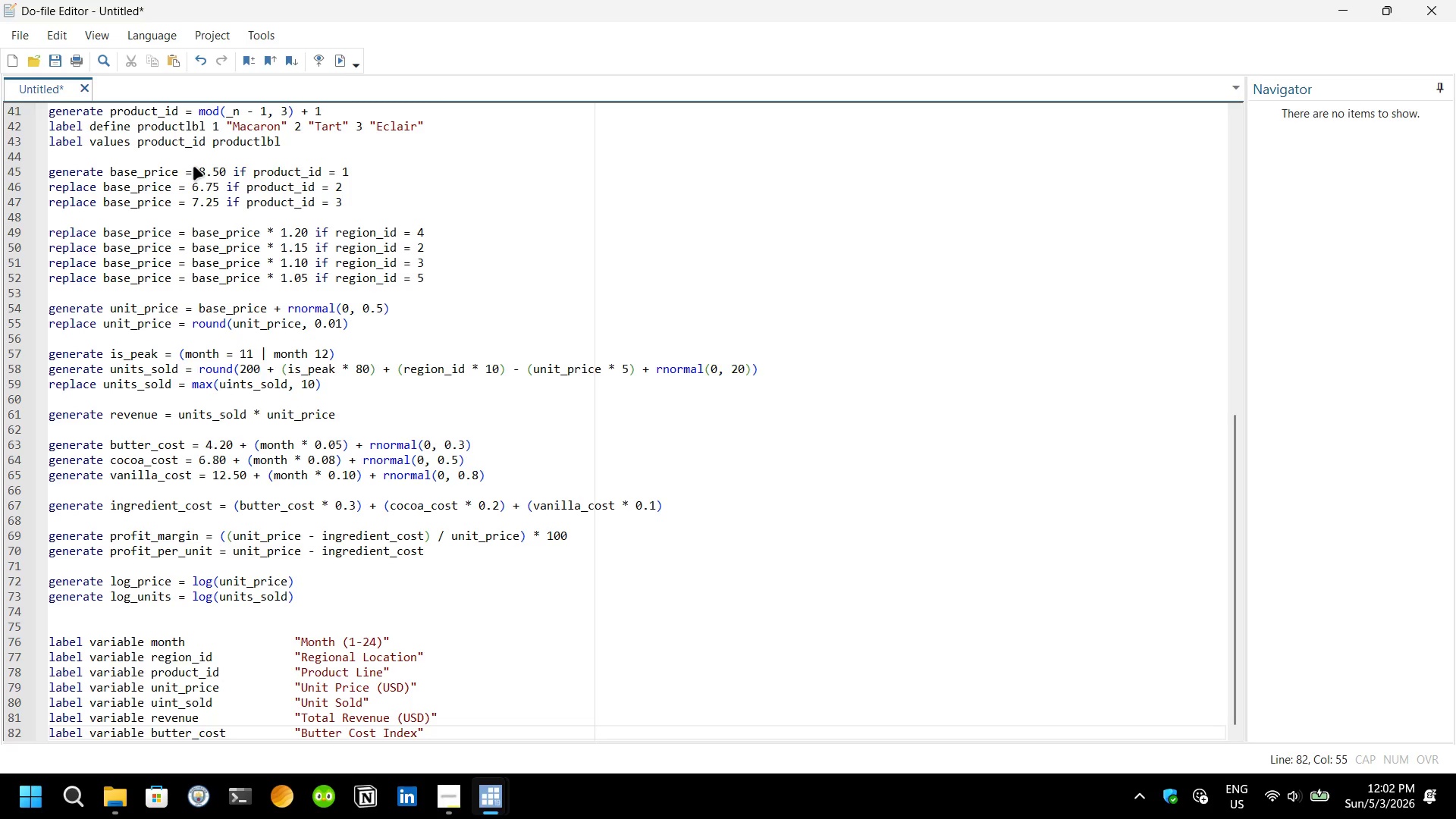 
key(ArrowRight)
 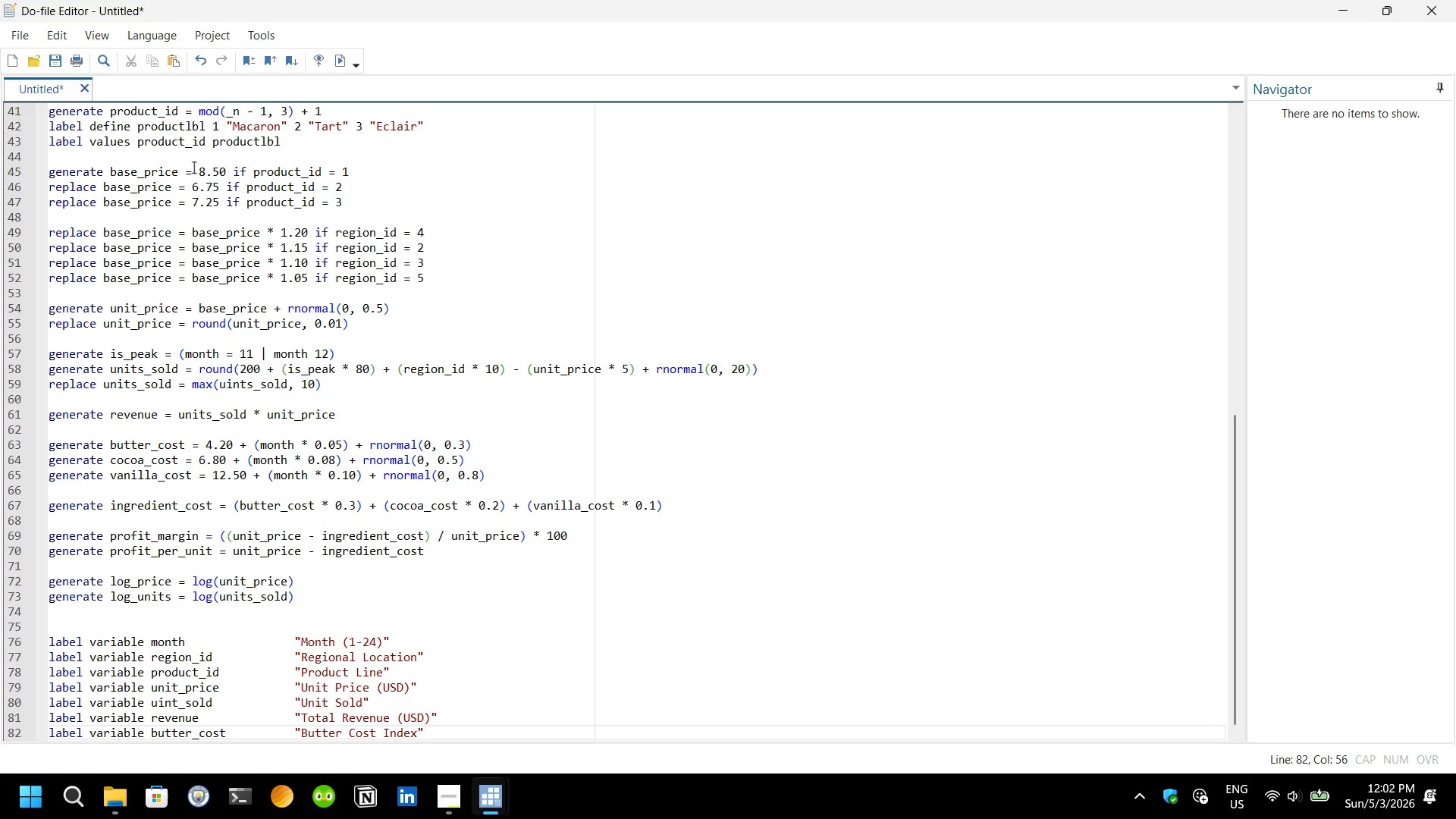 
key(Enter)
 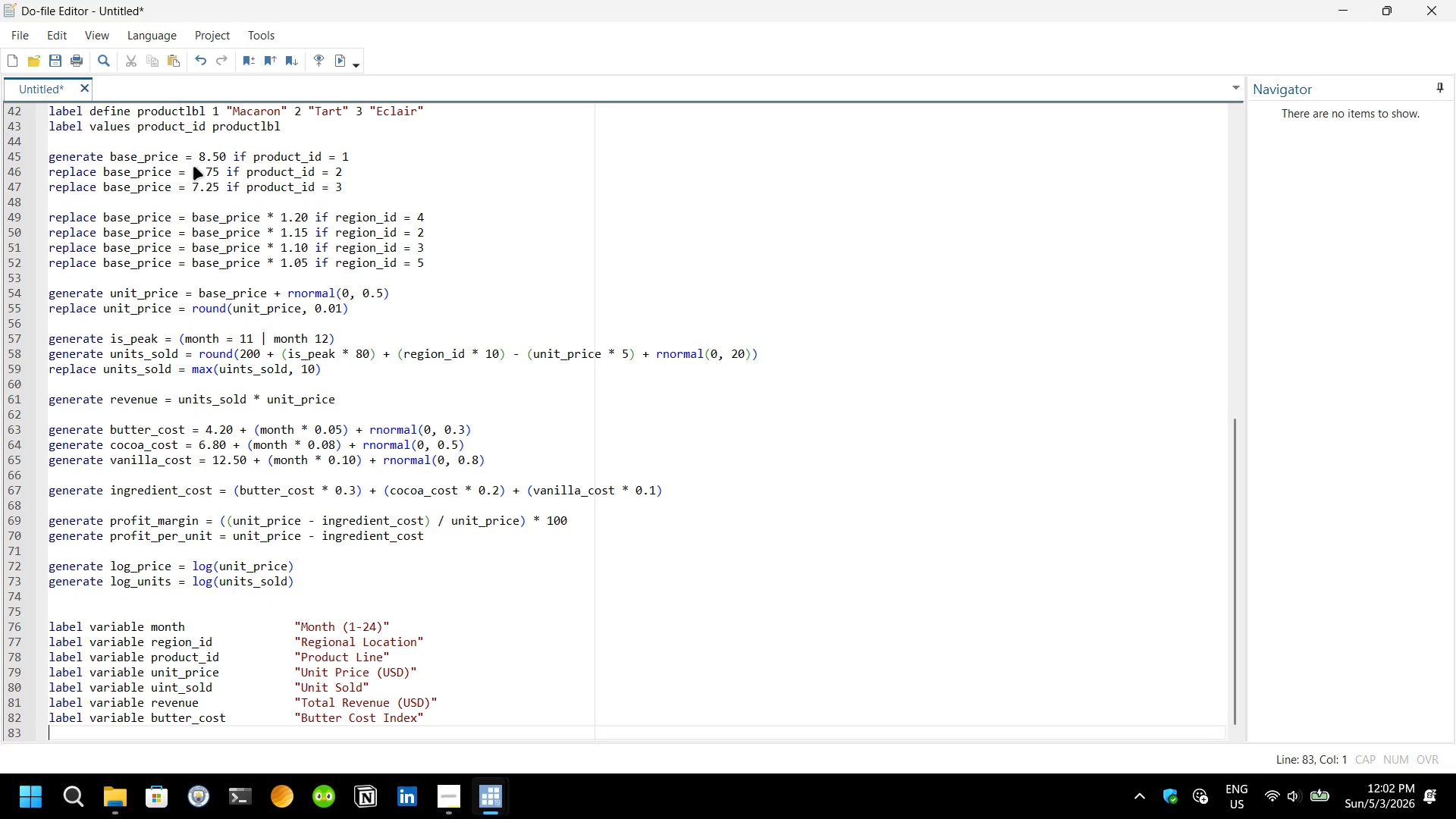 
type(label bv)
key(Backspace)
key(Backspace)
type(va)
 